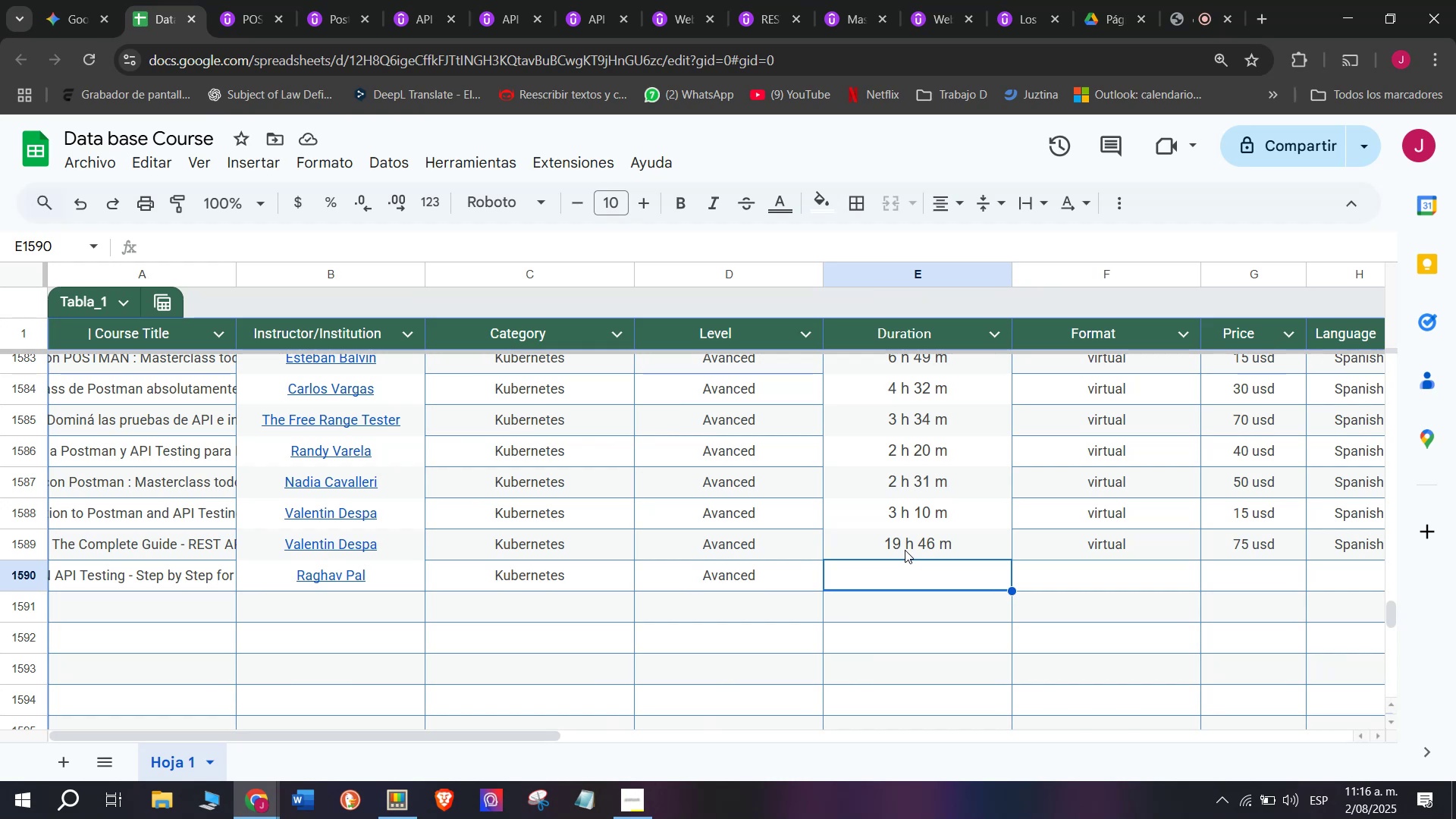 
key(Z)
 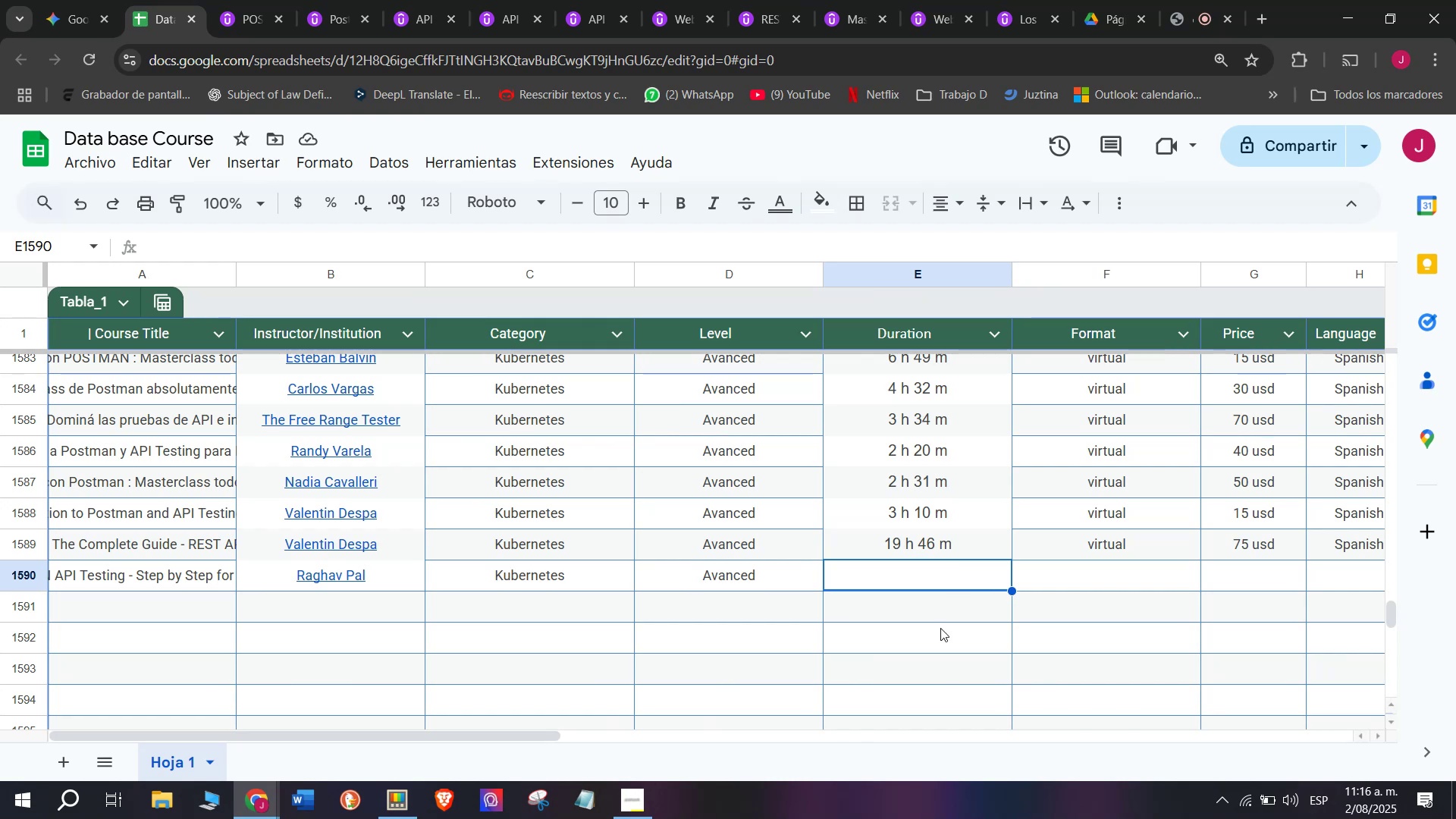 
key(Control+ControlLeft)
 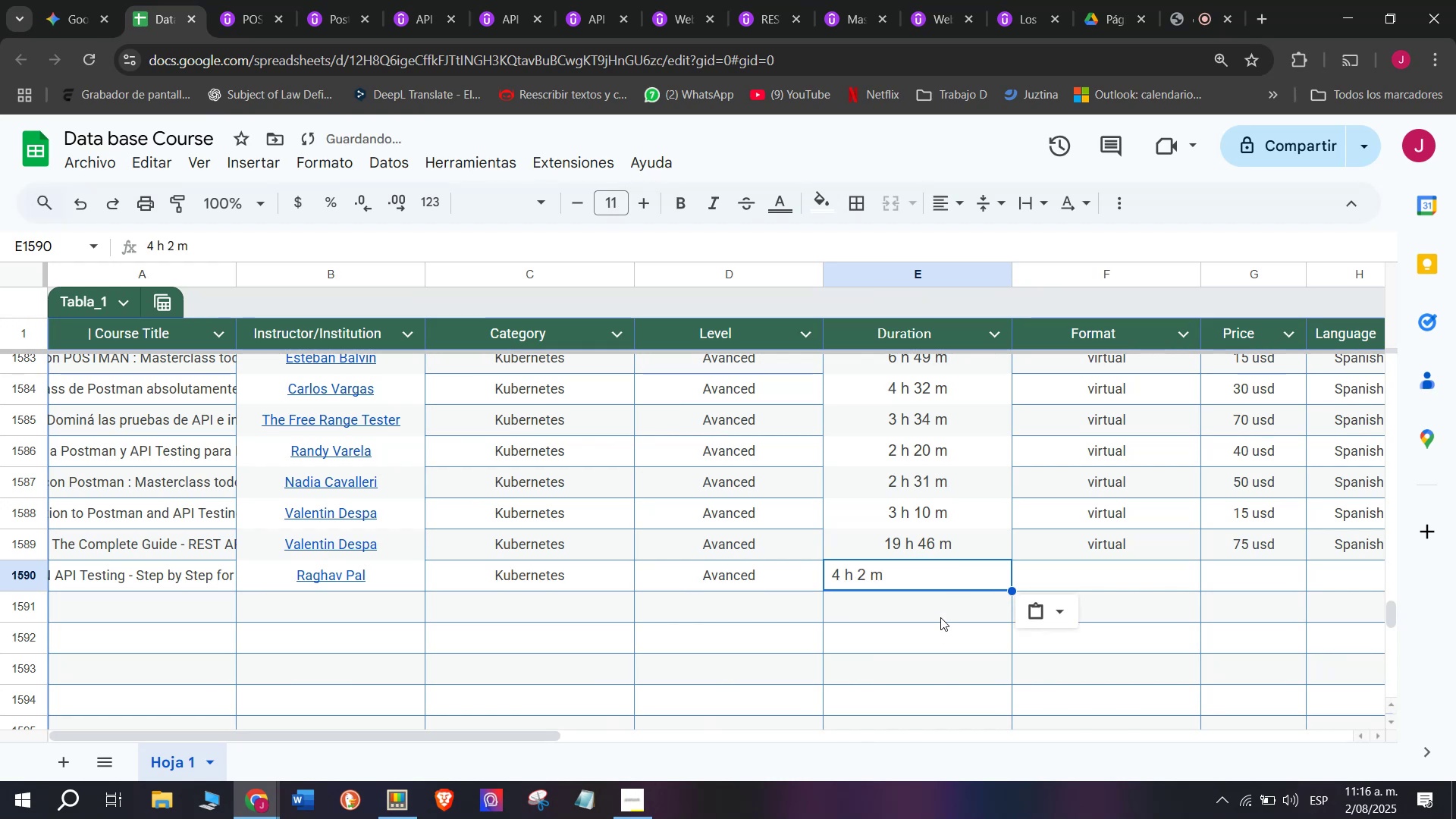 
key(Control+V)
 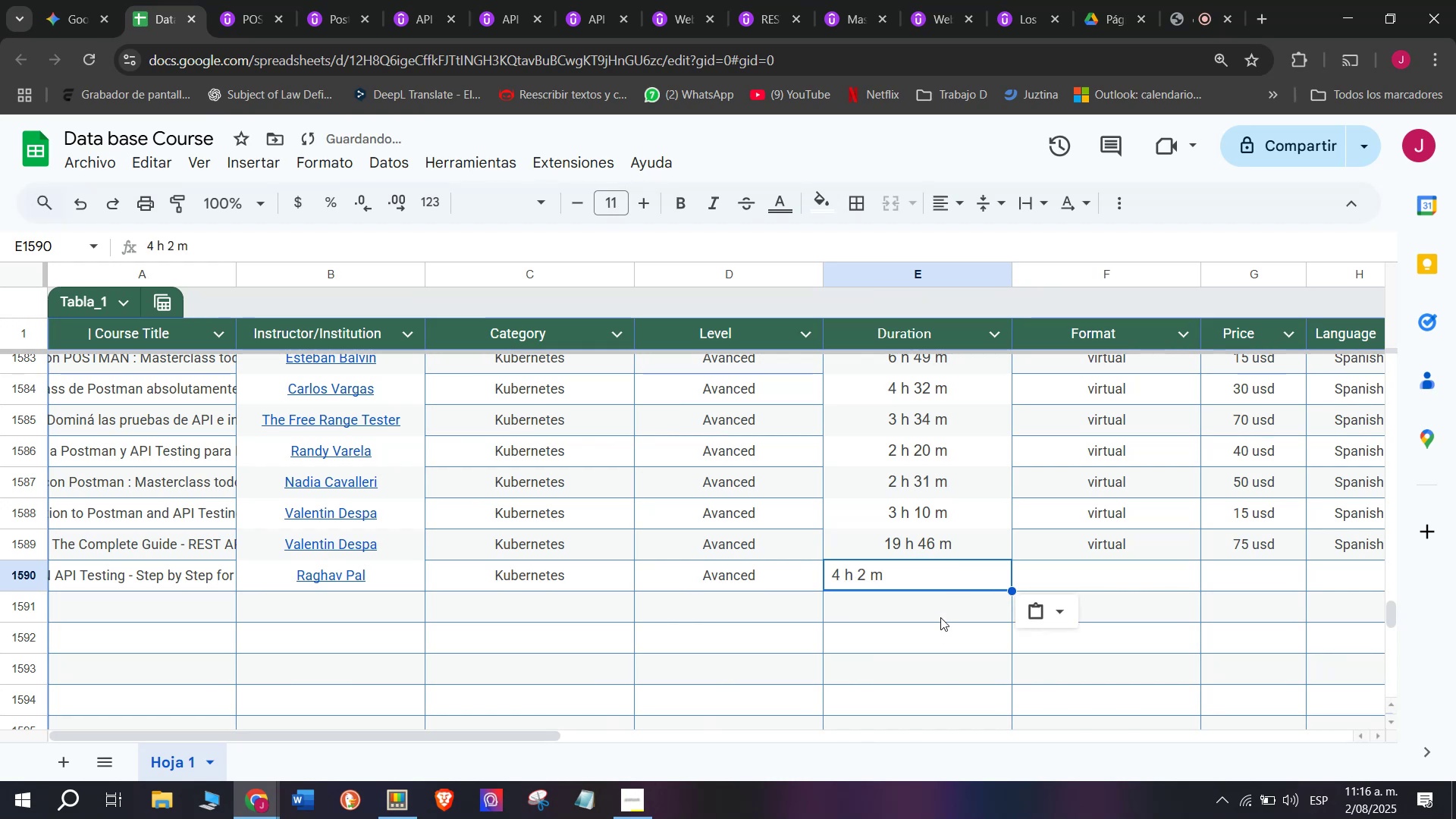 
key(Shift+ShiftLeft)
 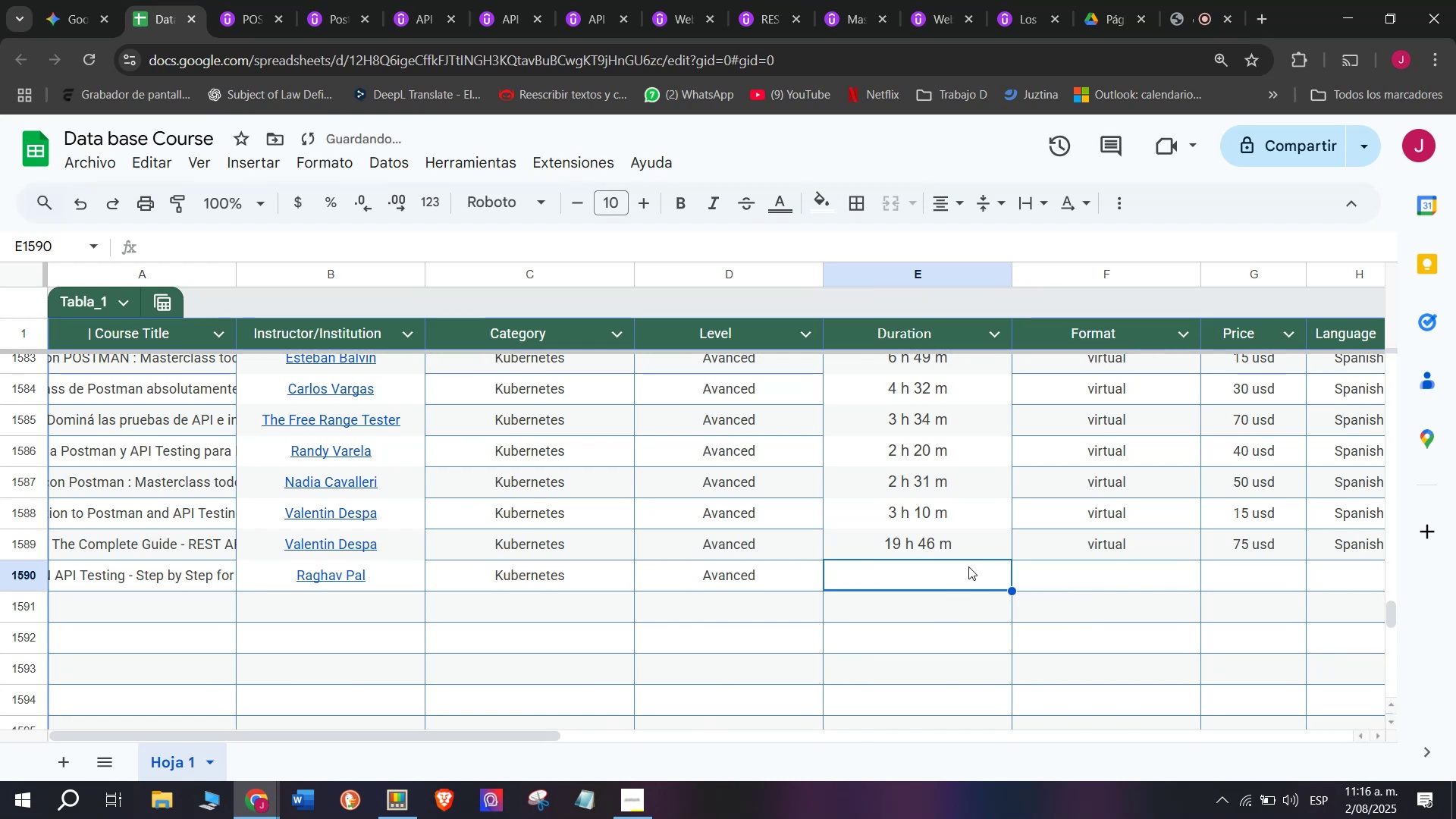 
key(Control+Shift+ControlLeft)
 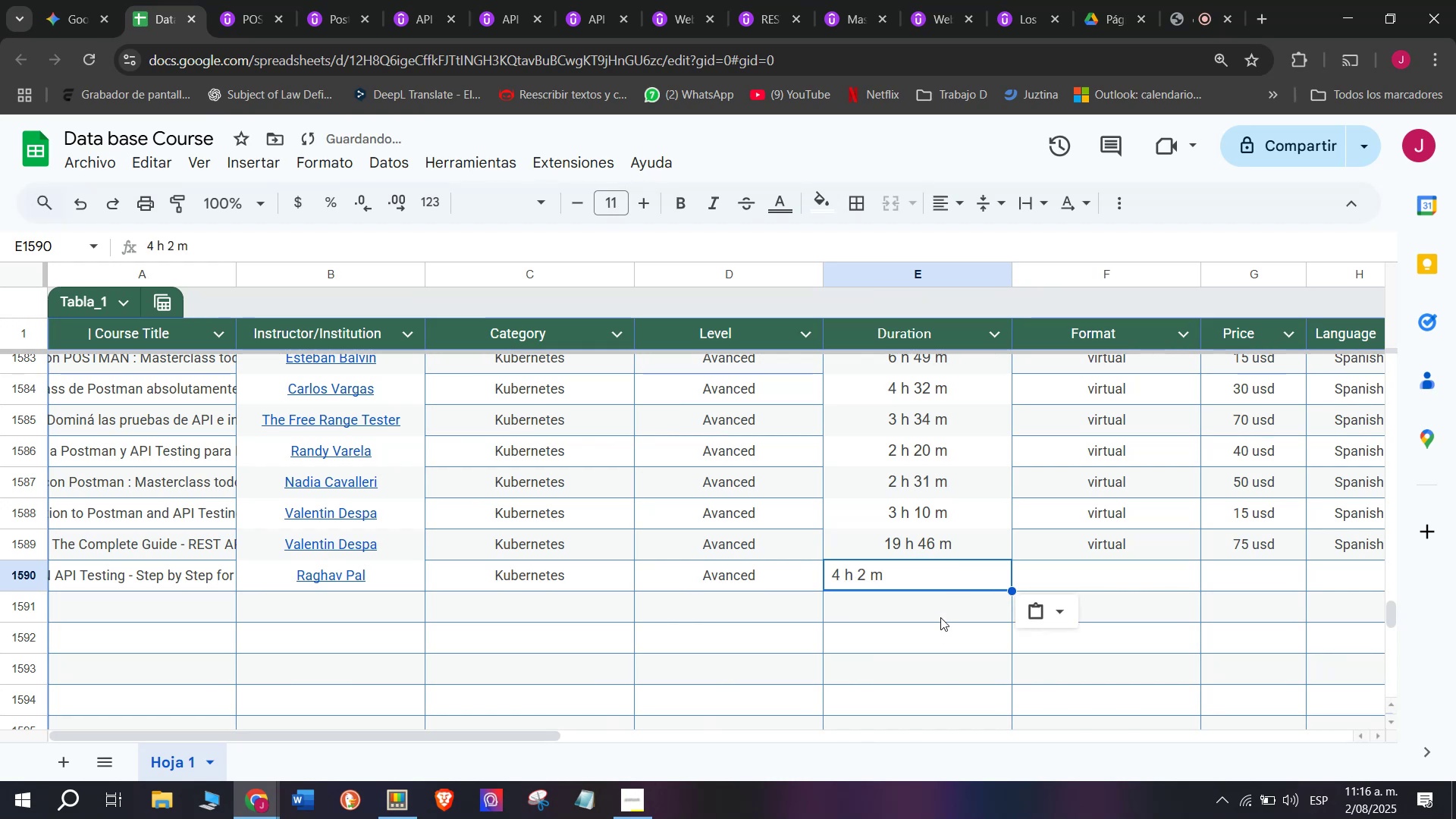 
key(Control+Shift+Z)
 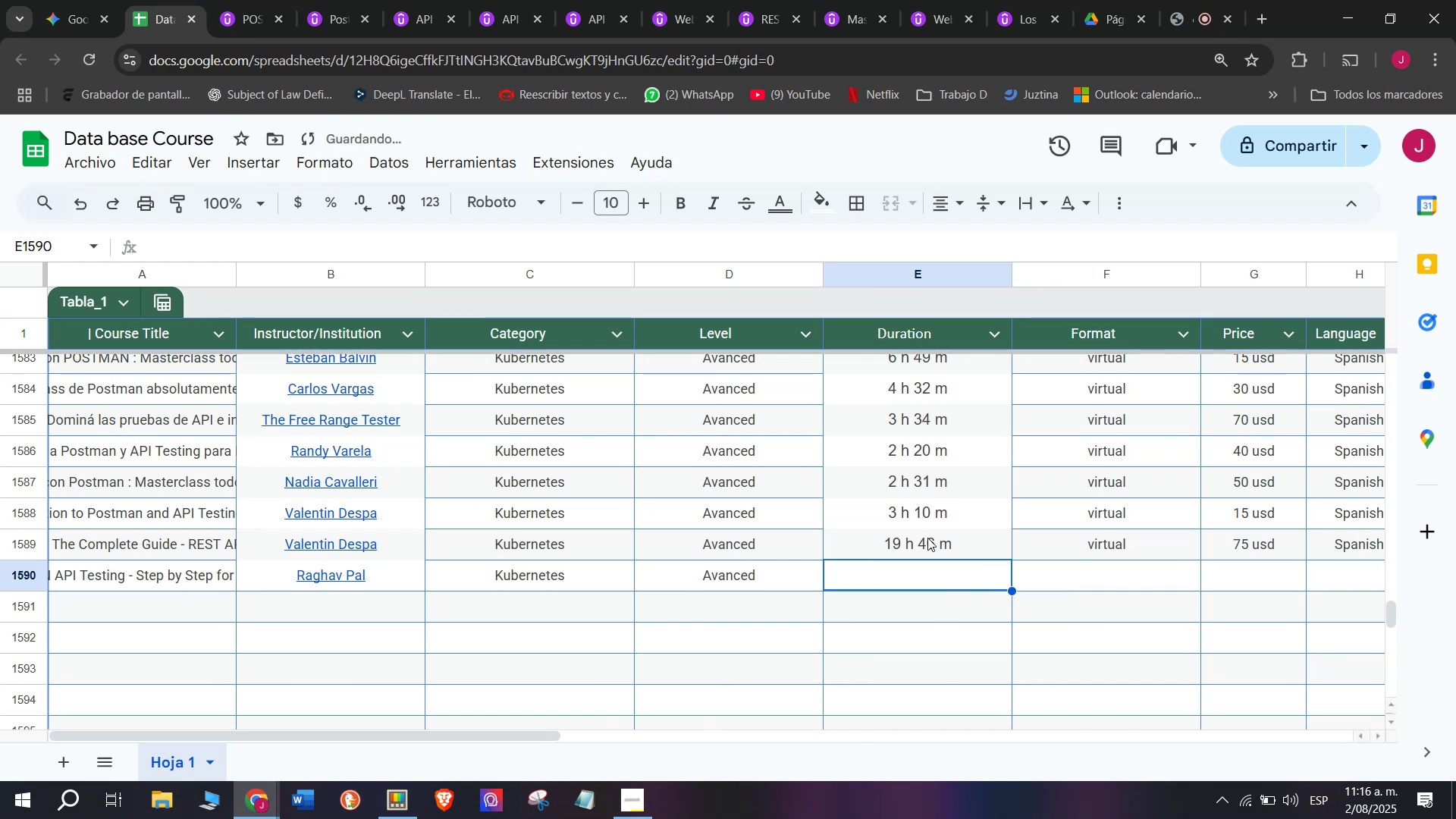 
key(Control+ControlLeft)
 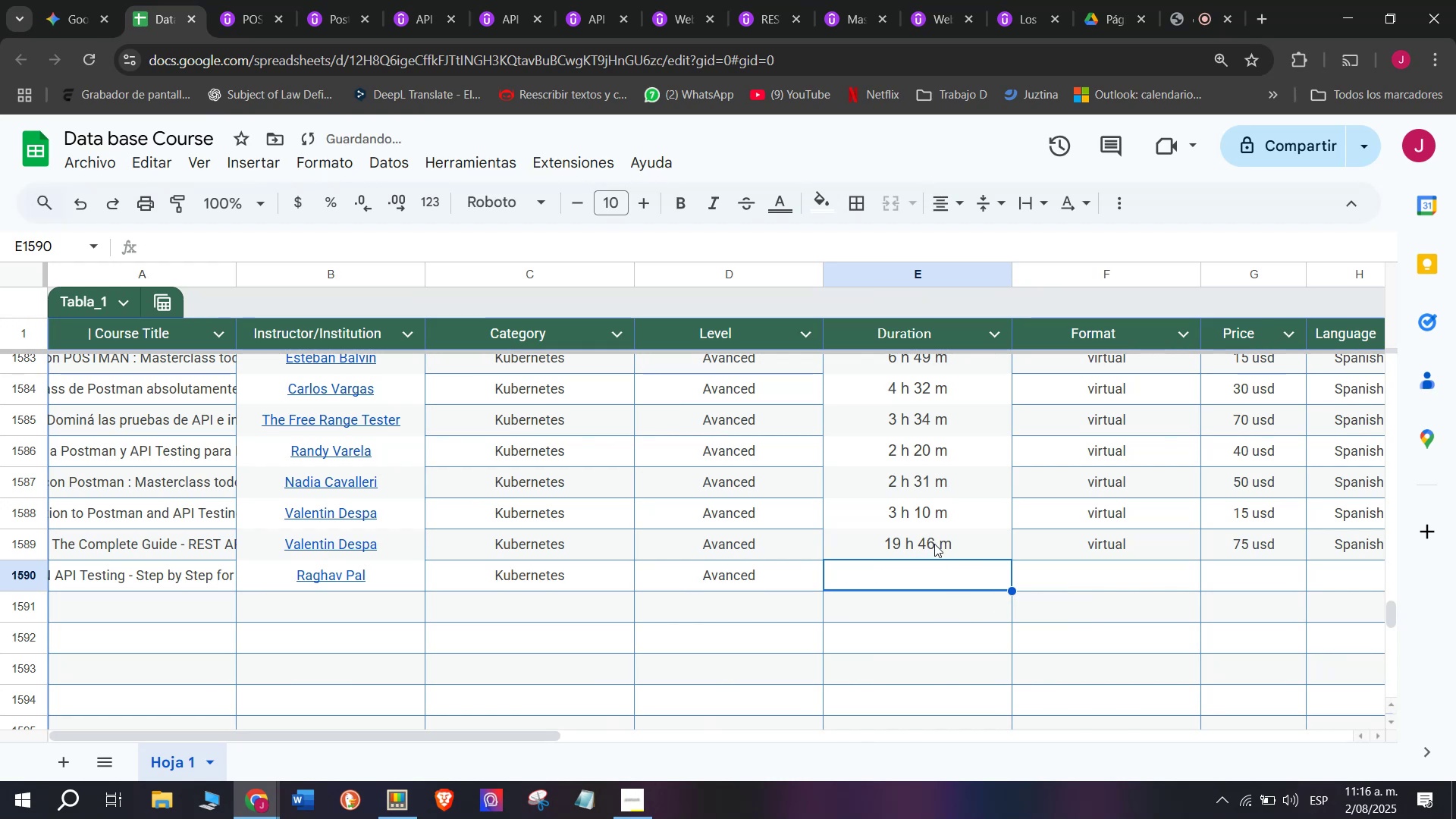 
key(Z)
 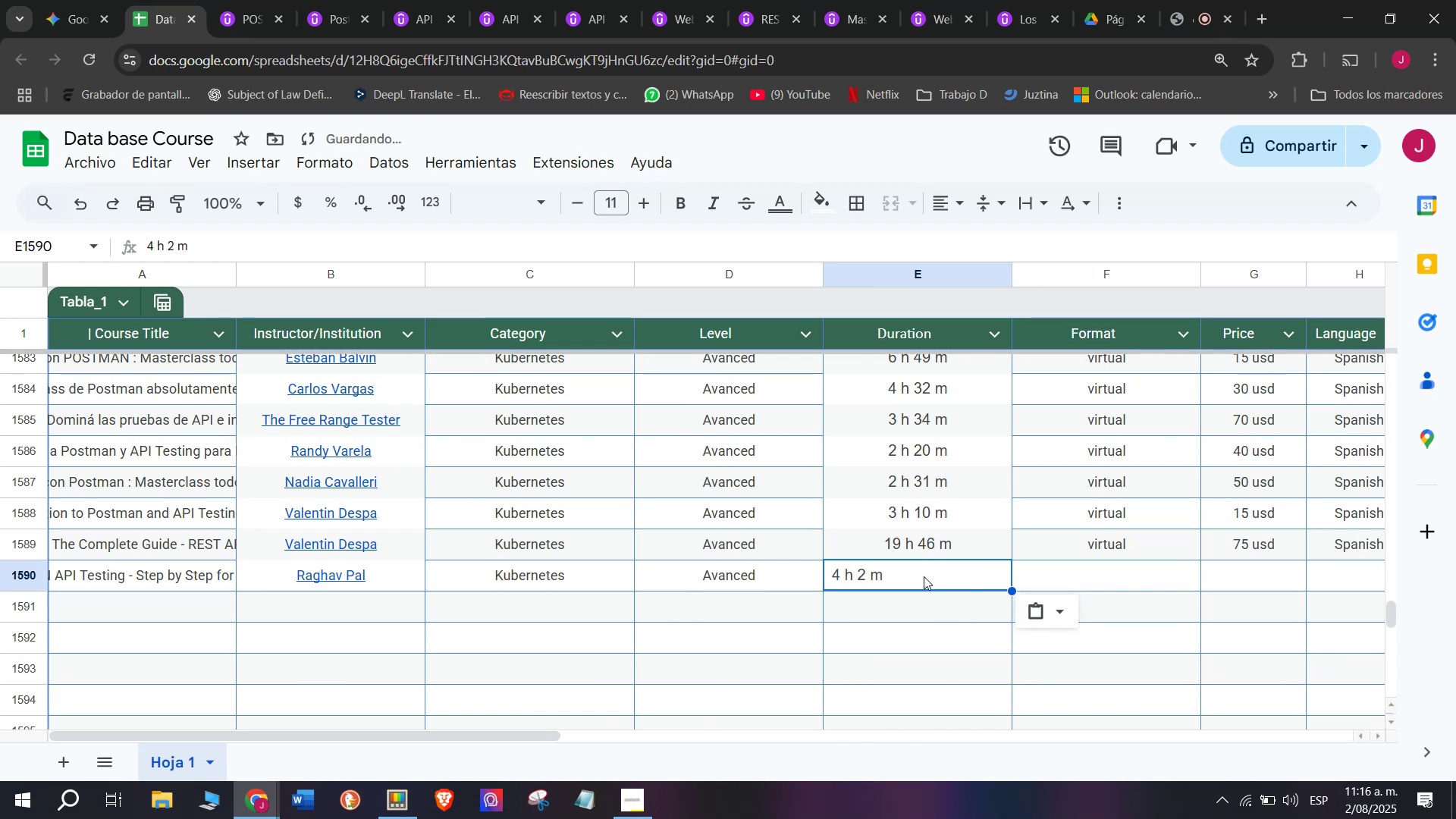 
key(Control+V)
 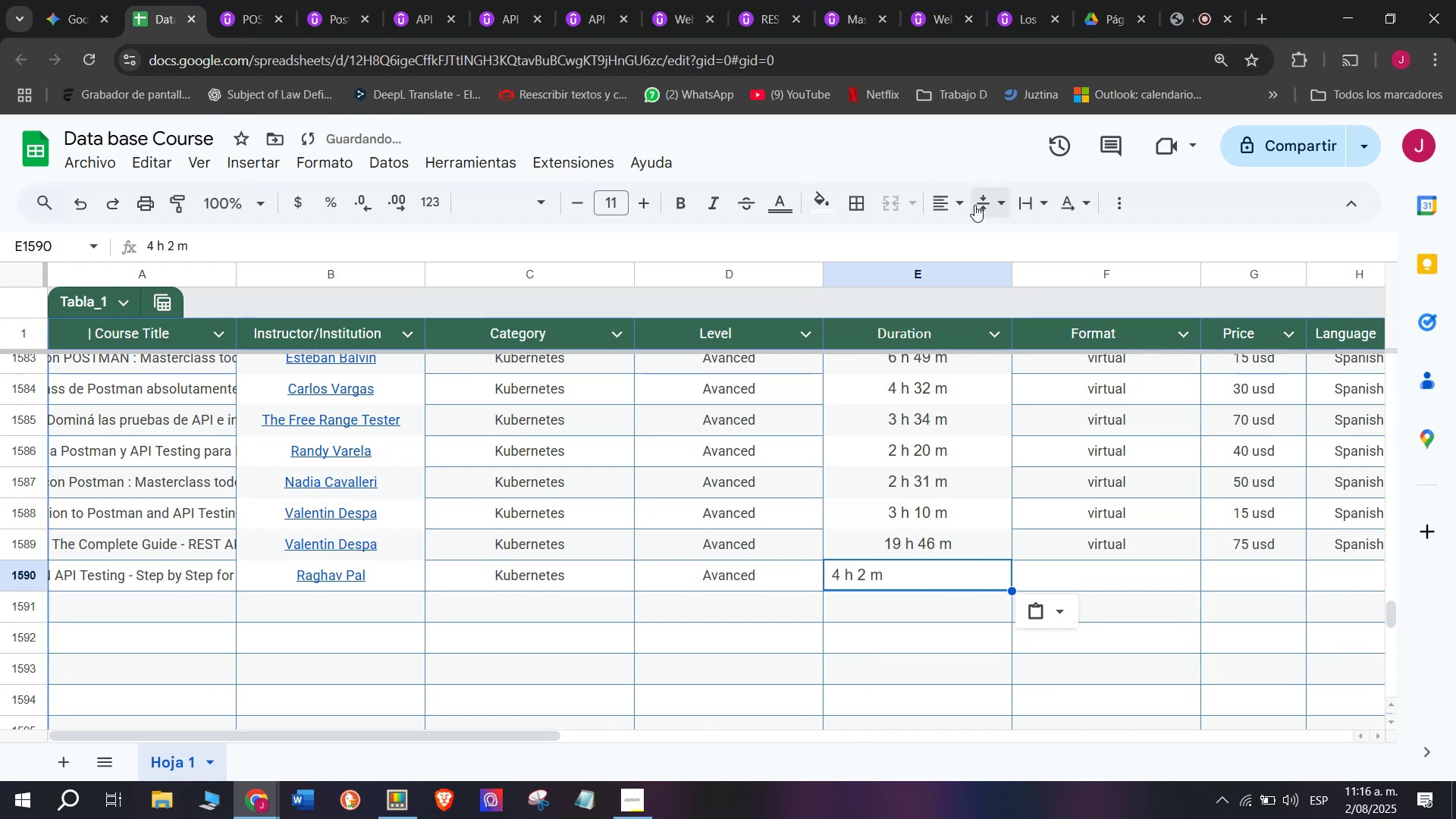 
left_click([935, 202])
 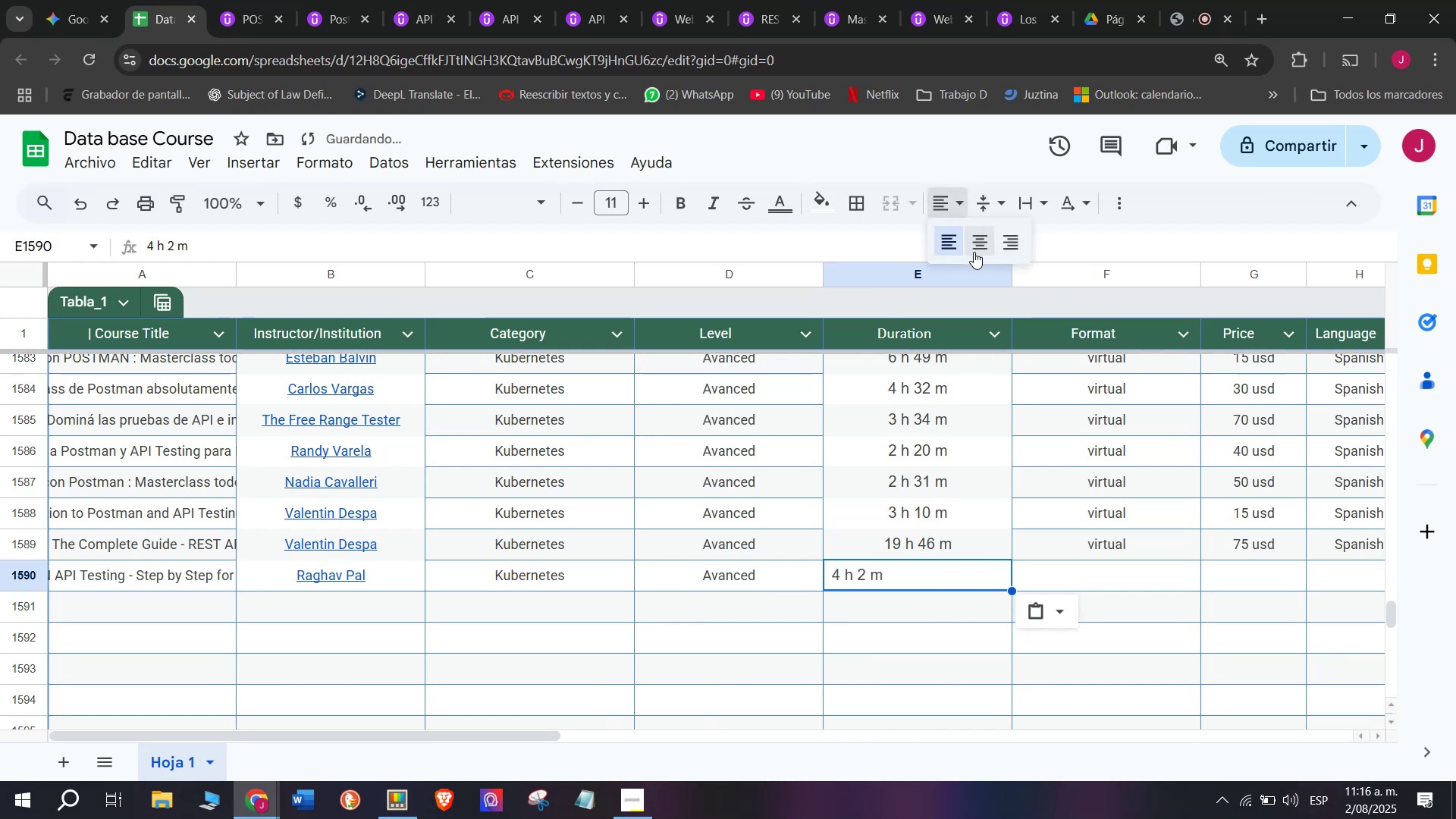 
left_click([974, 252])
 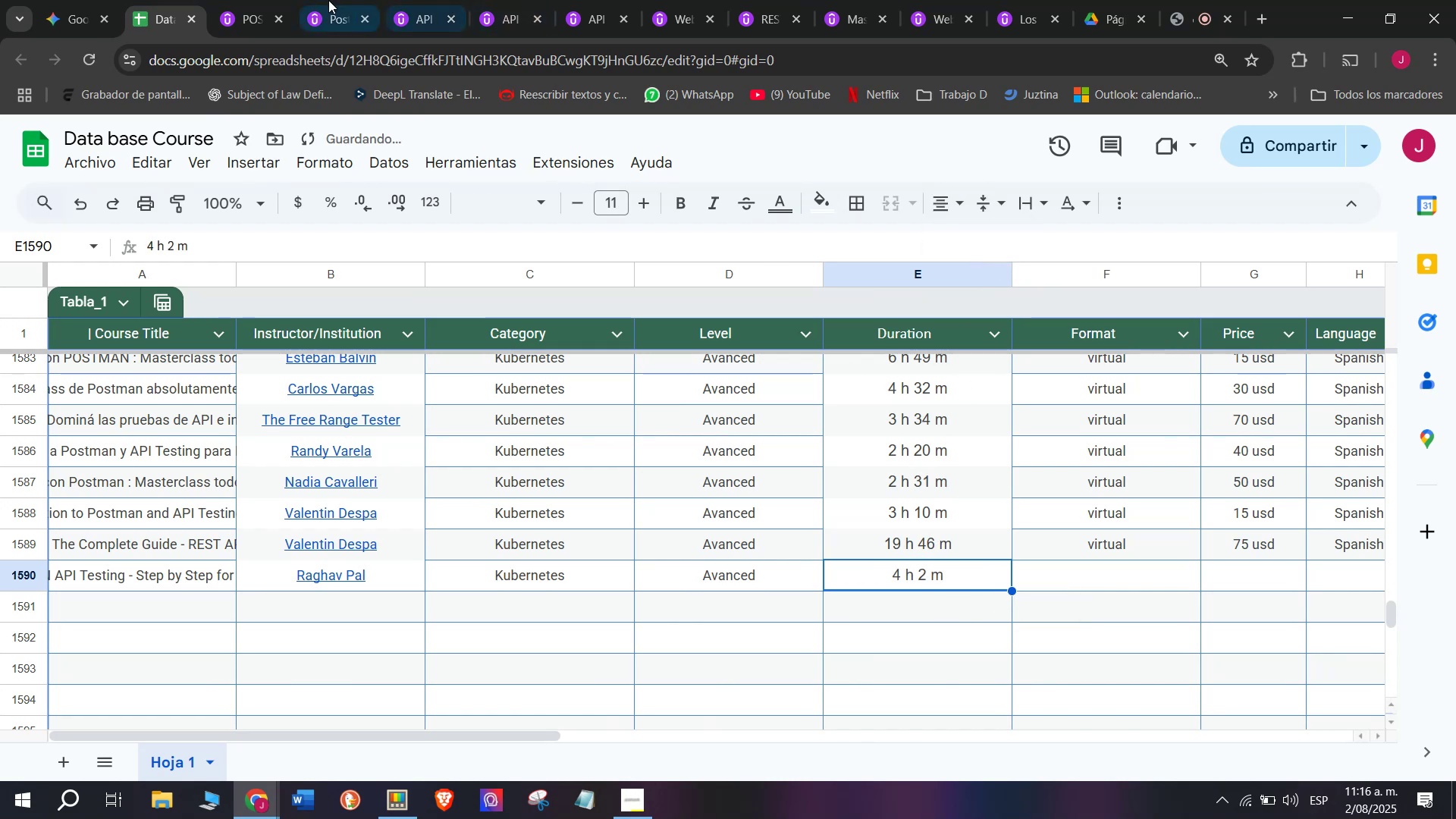 
left_click([246, 0])
 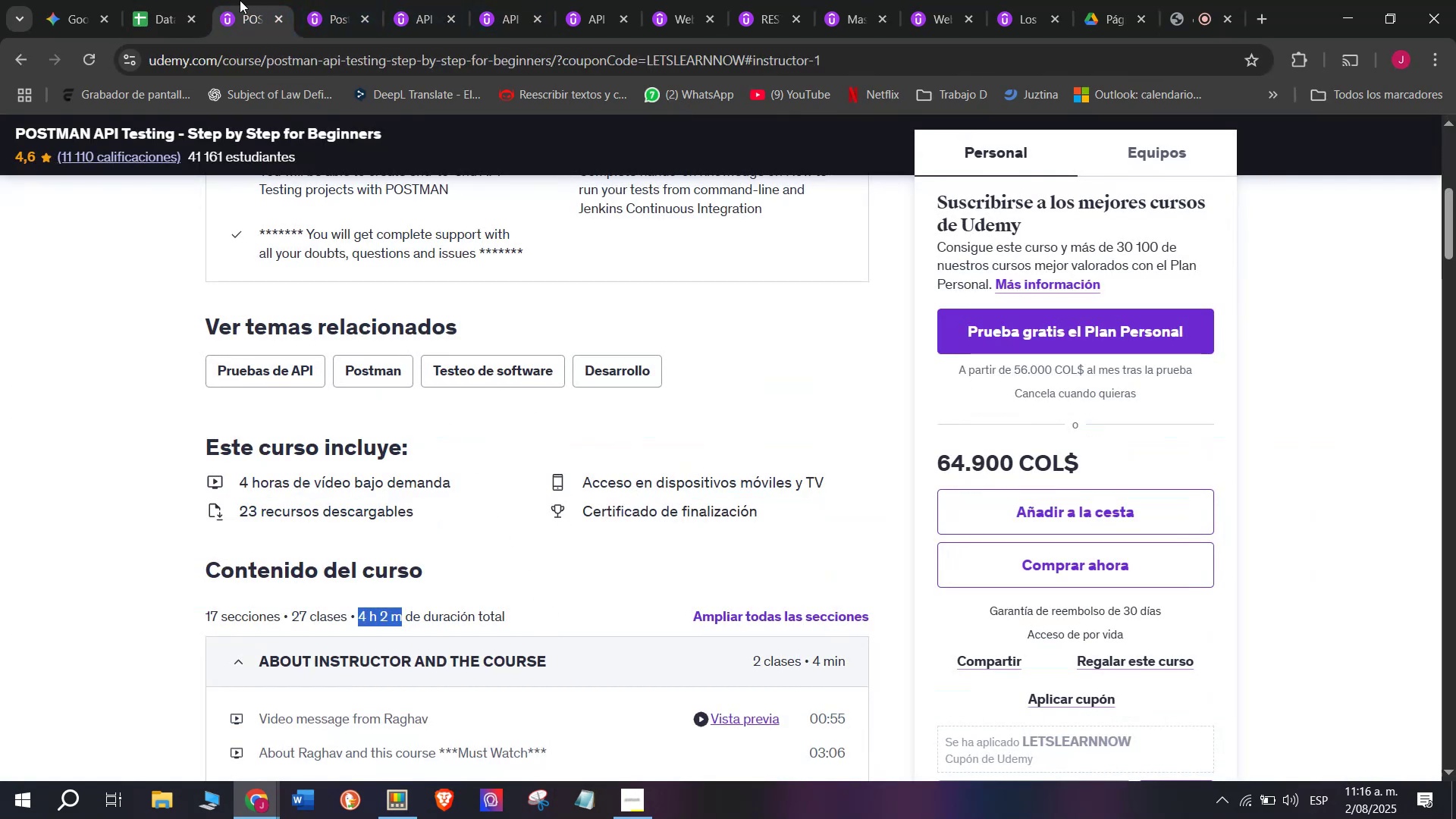 
left_click([178, 0])
 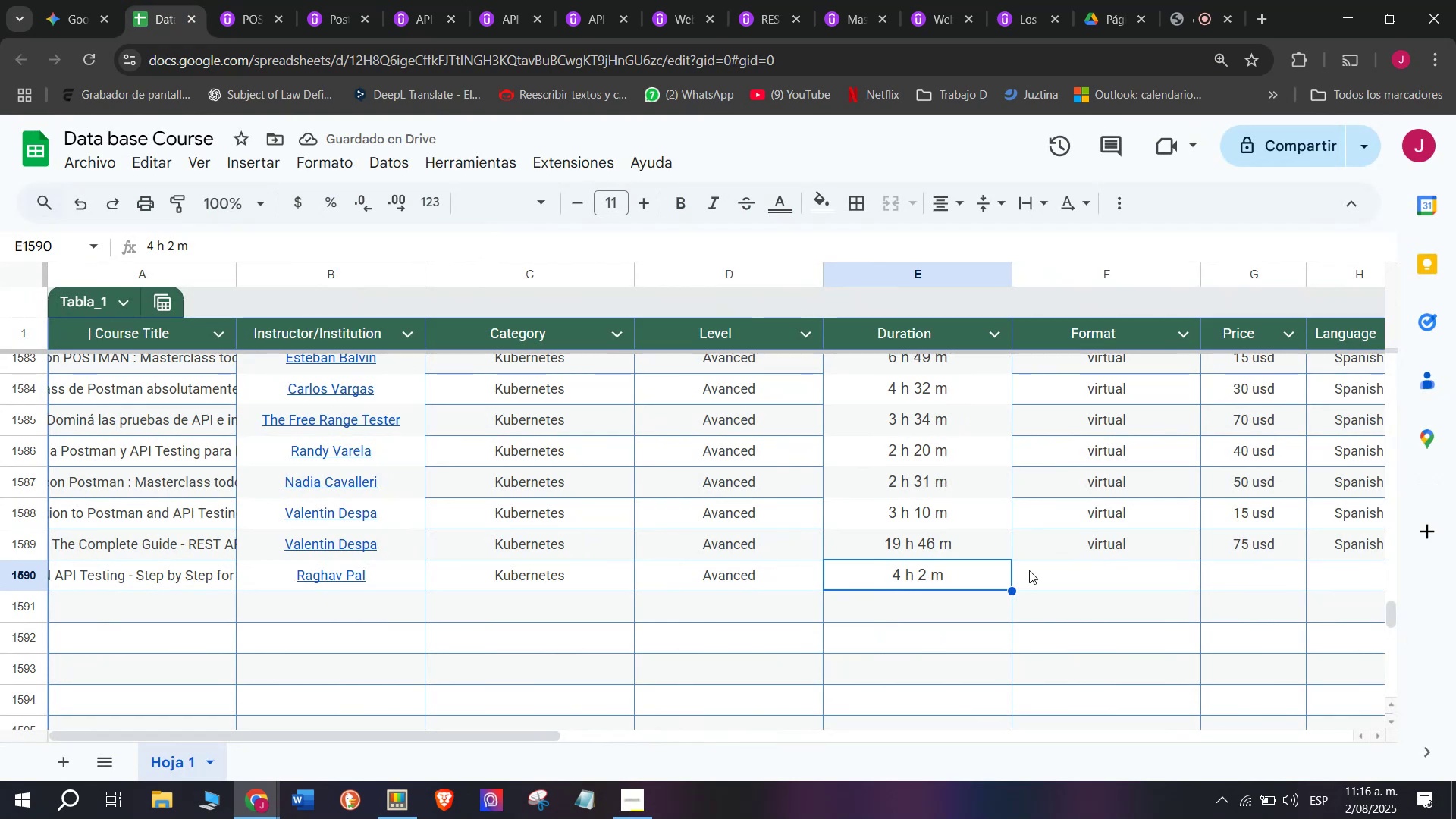 
left_click([1065, 577])
 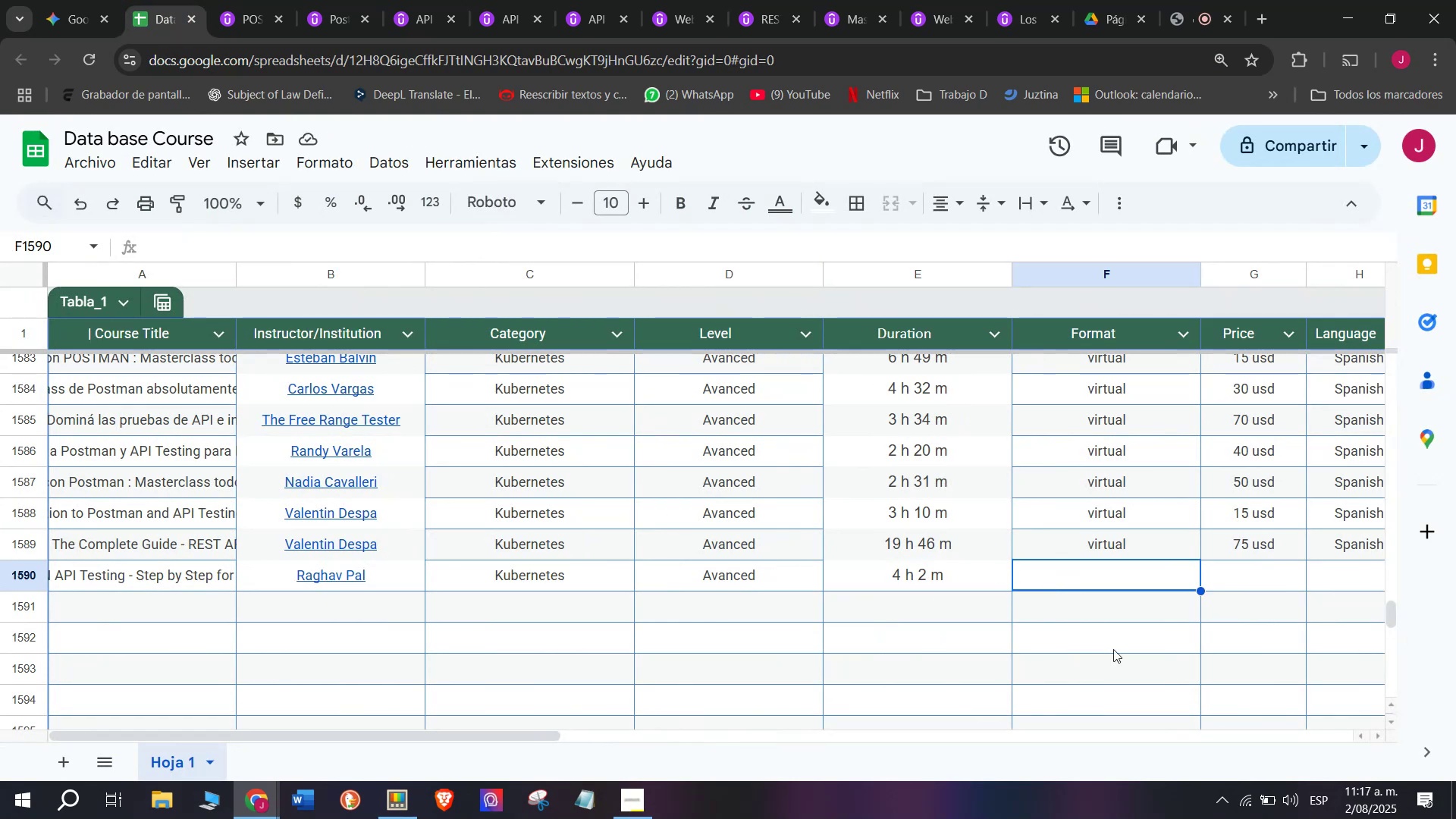 
wait(6.17)
 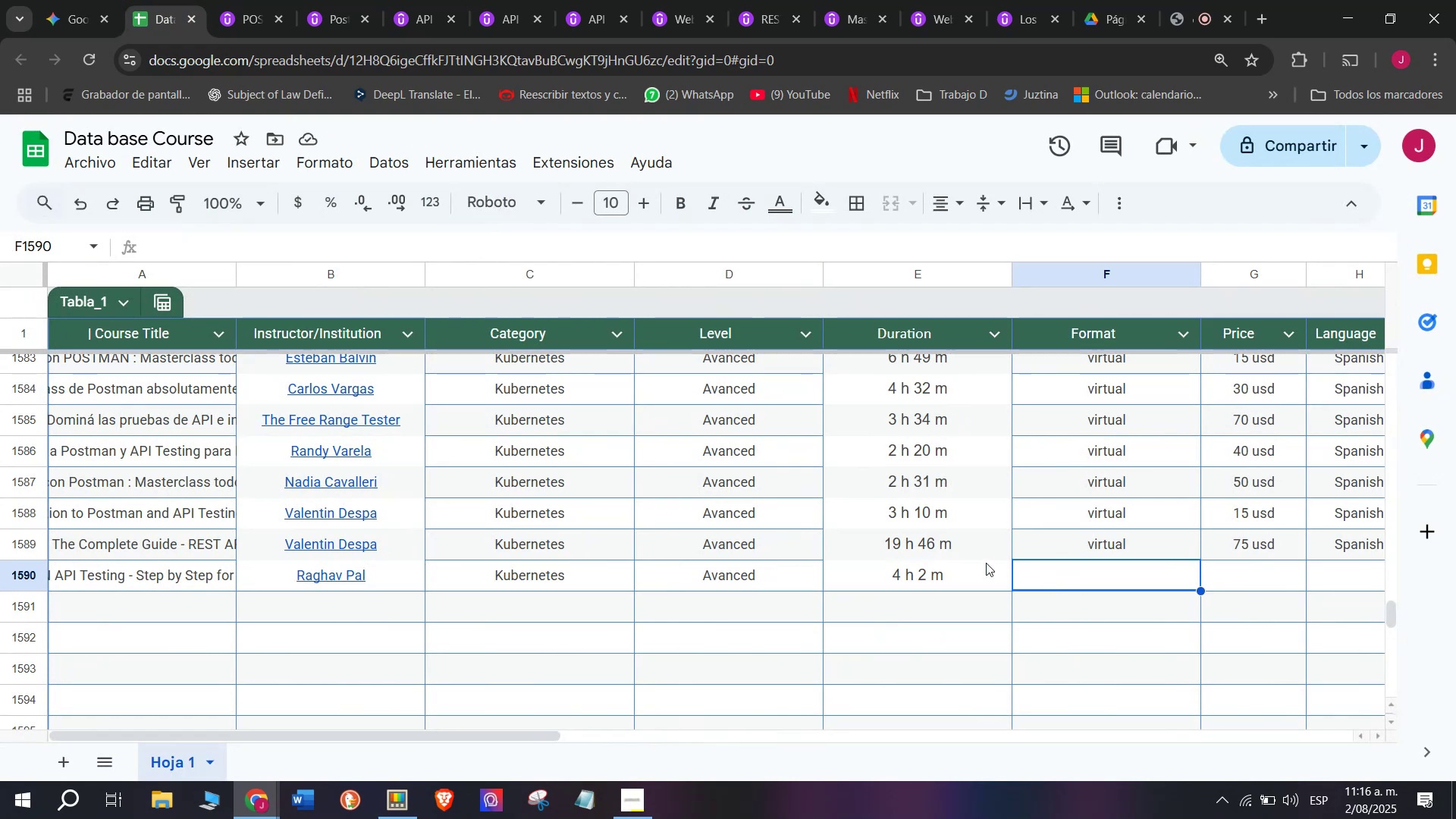 
left_click([269, 0])
 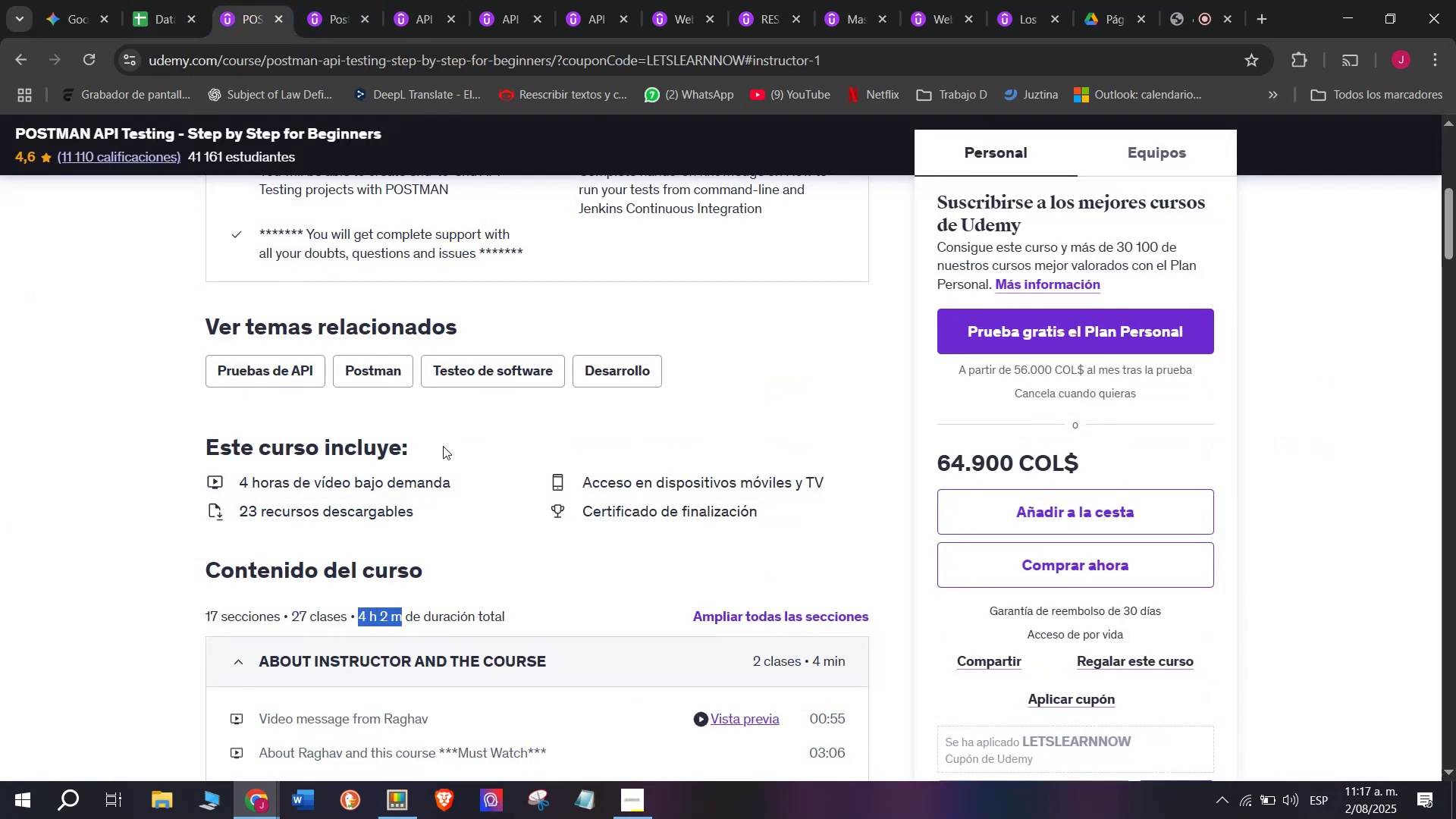 
scroll: coordinate [445, 447], scroll_direction: up, amount: 3.0
 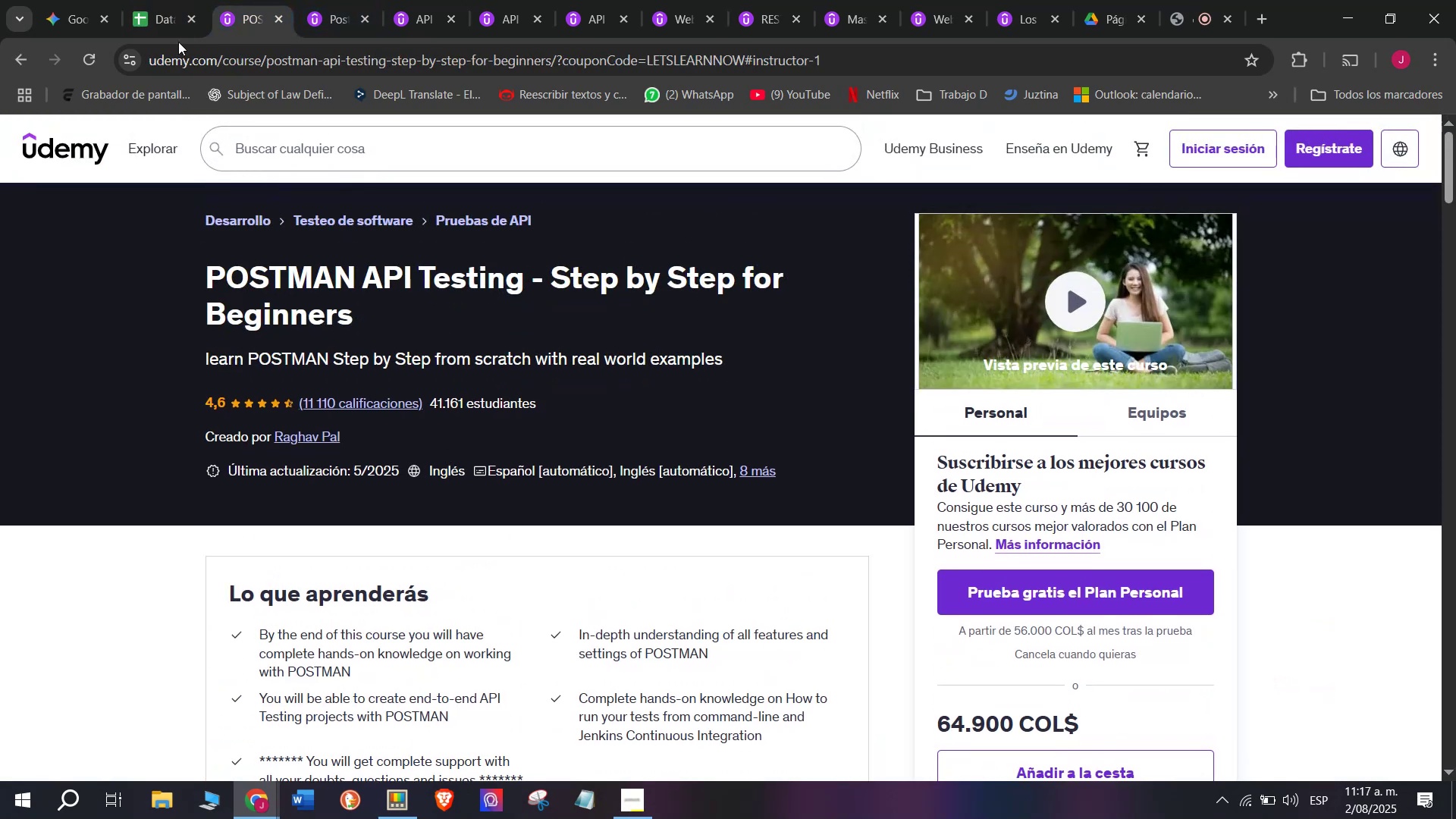 
left_click([160, 0])
 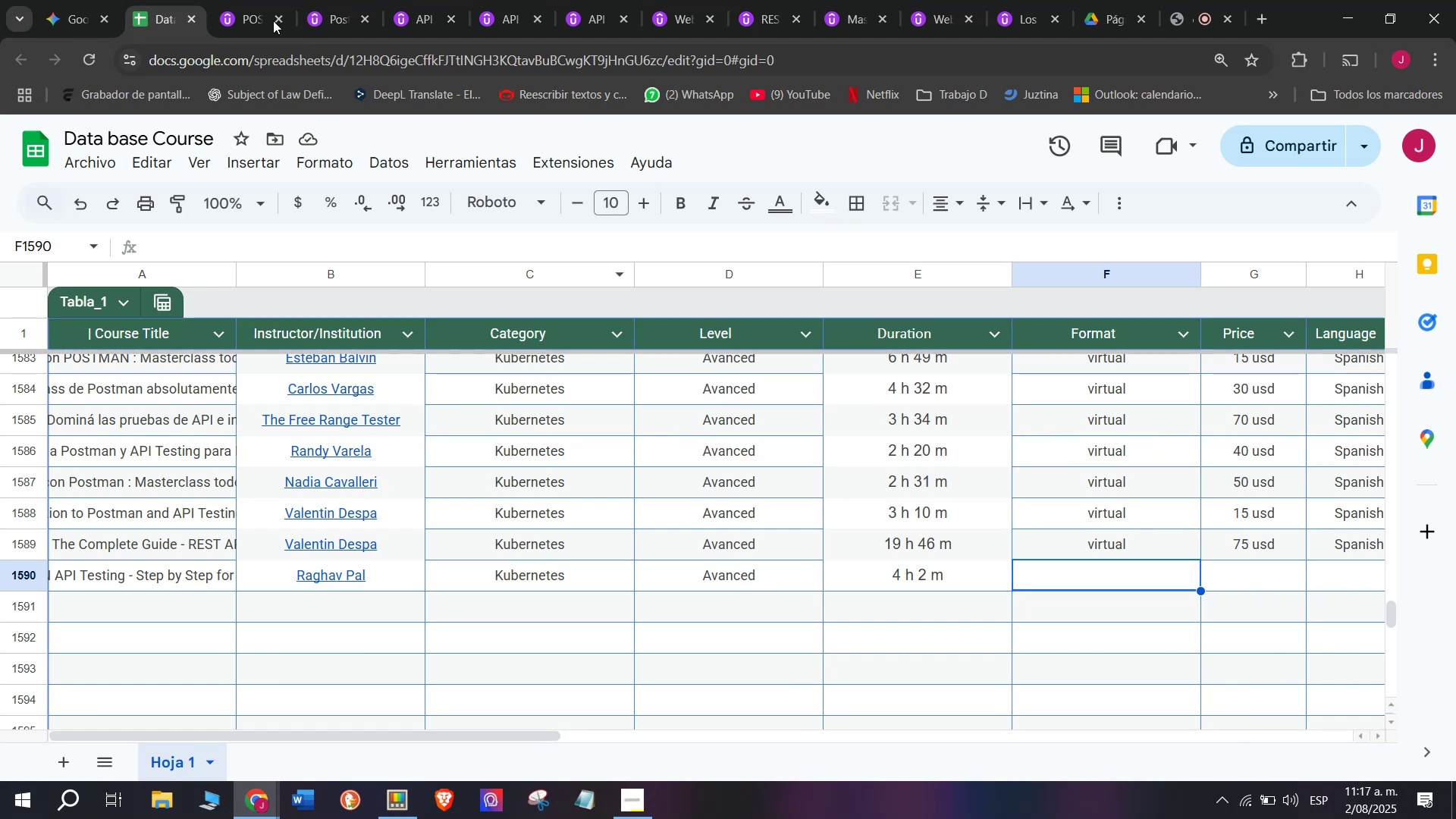 
left_click([268, 0])
 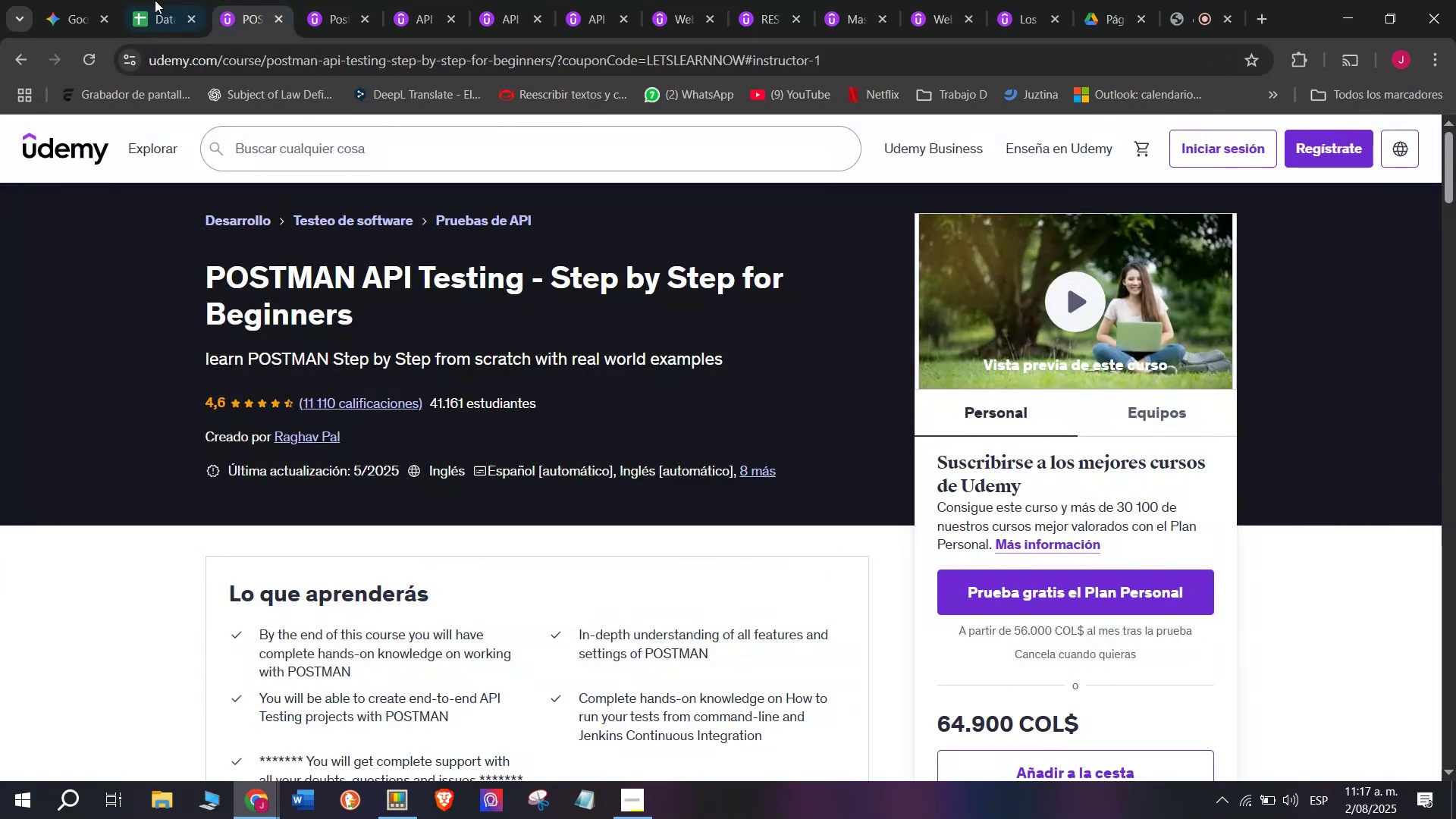 
left_click([174, 0])
 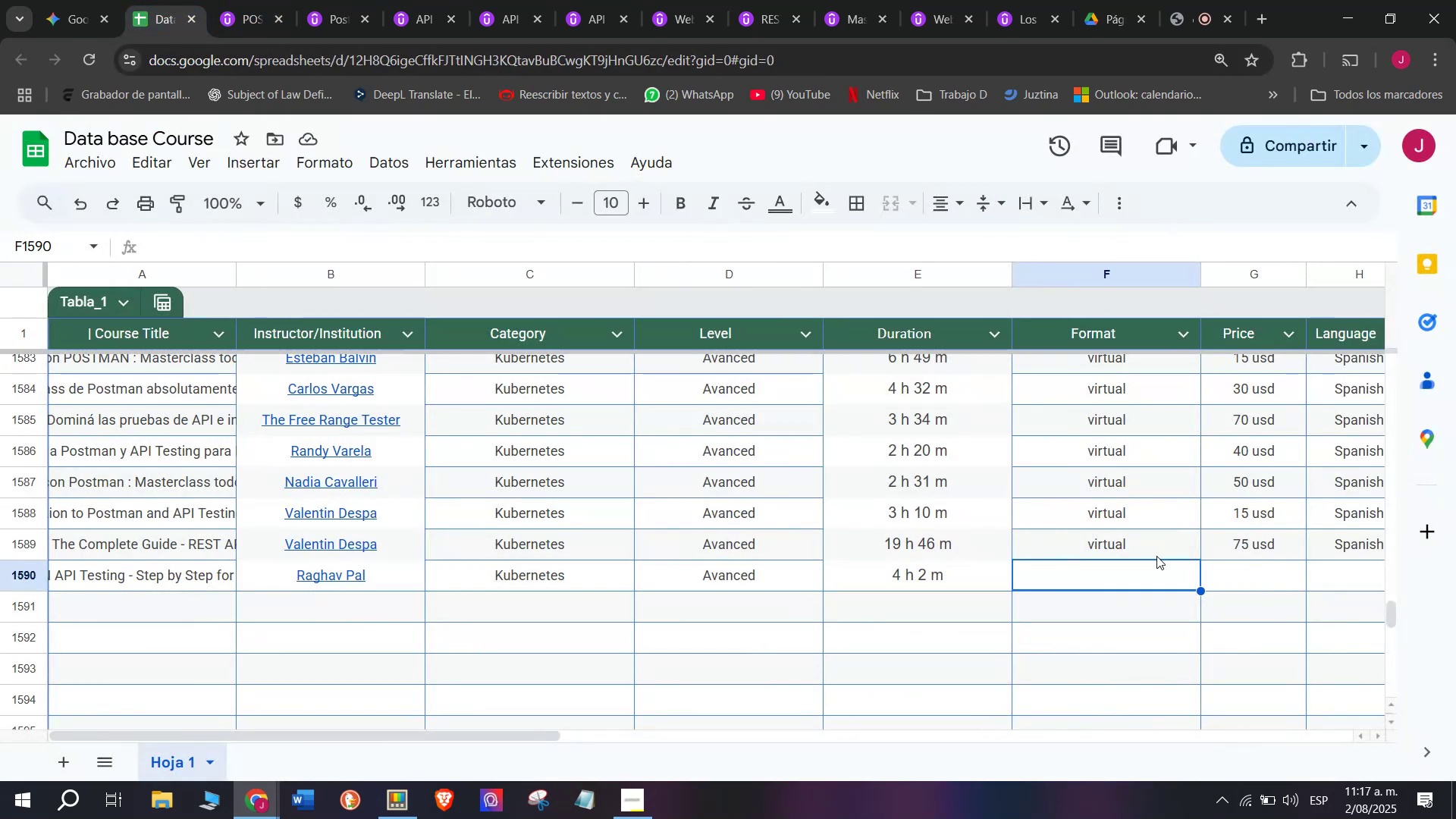 
key(Break)
 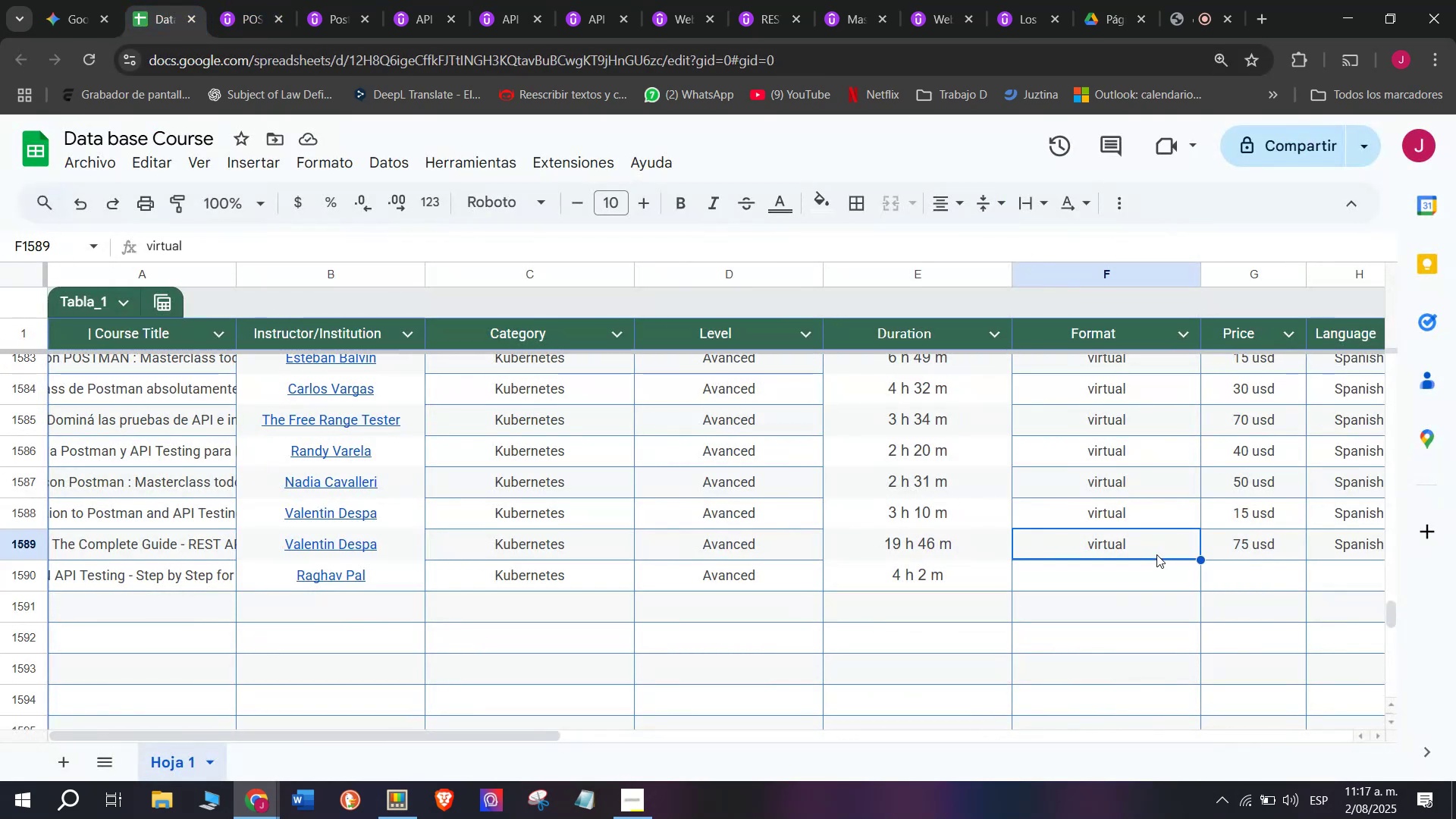 
key(Control+ControlLeft)
 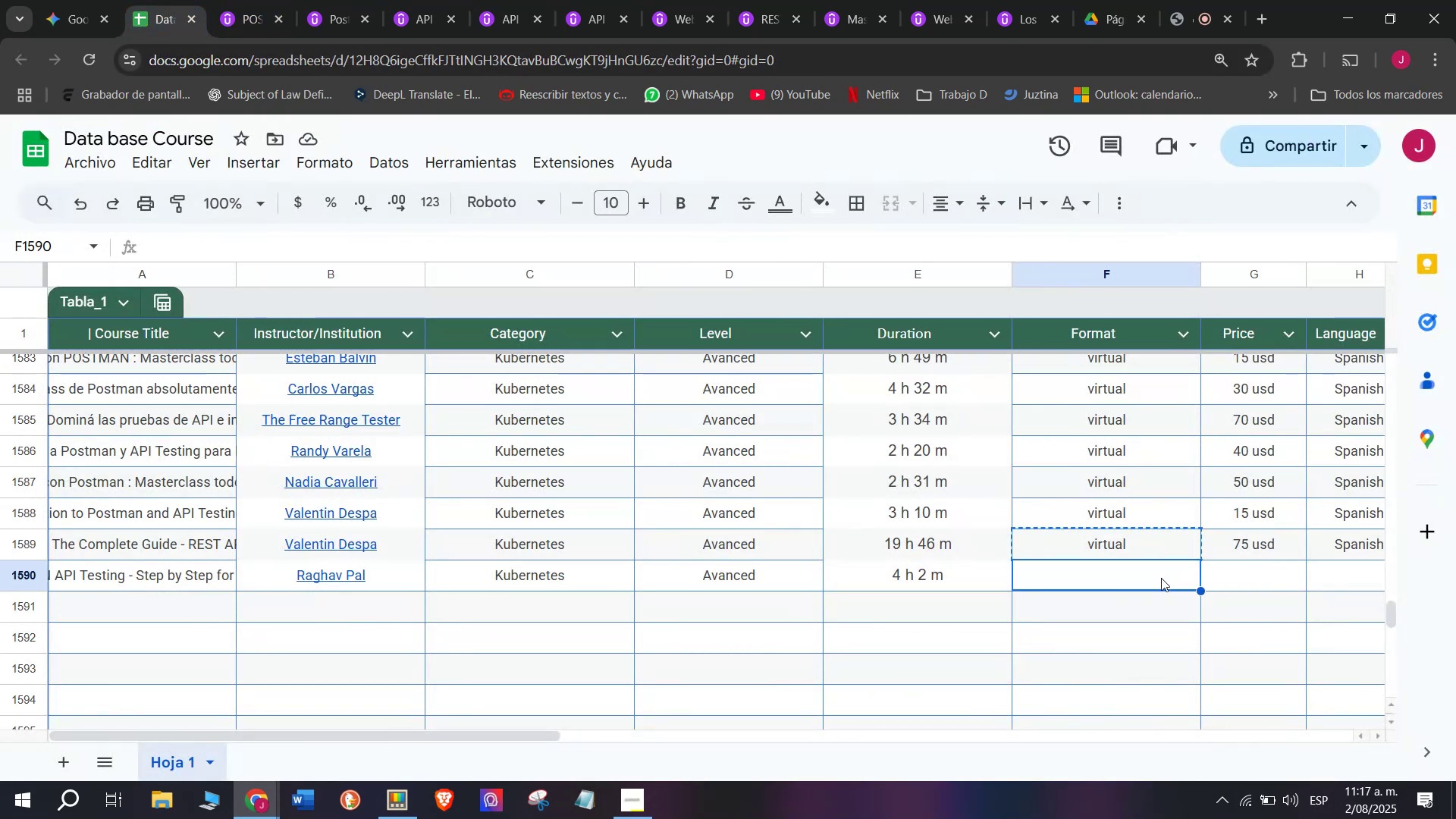 
key(Control+C)
 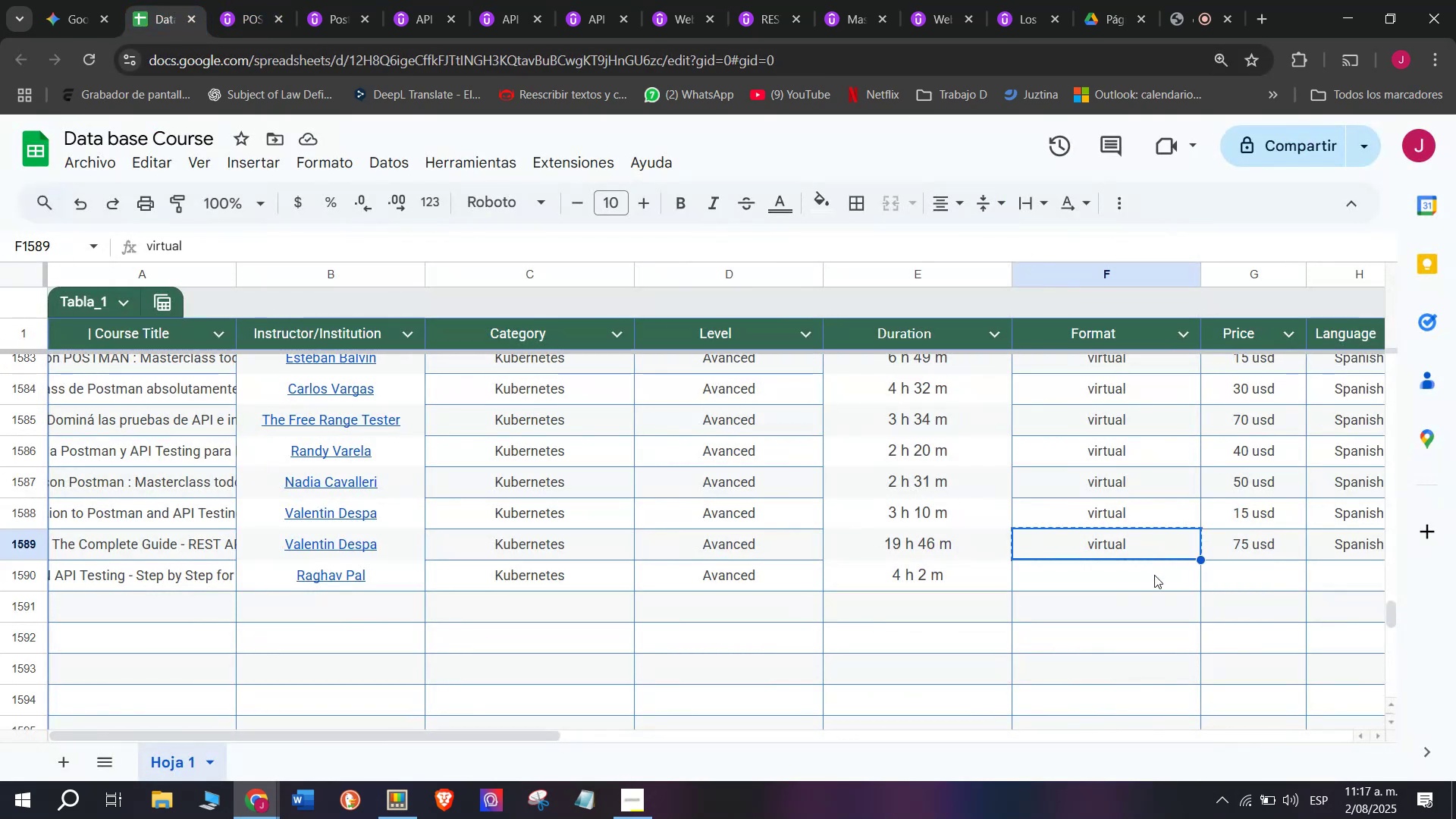 
double_click([1154, 575])
 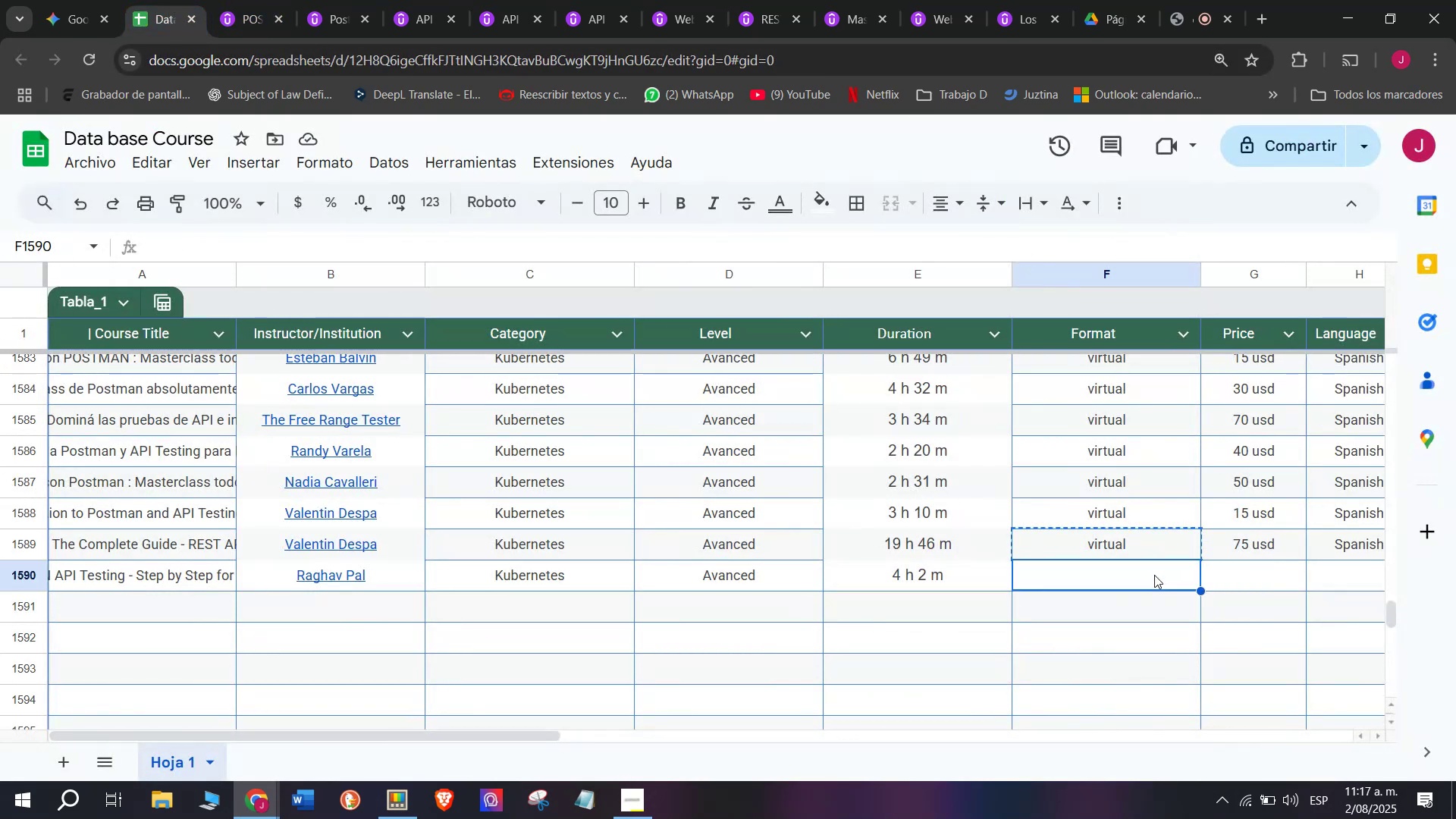 
key(Control+ControlLeft)
 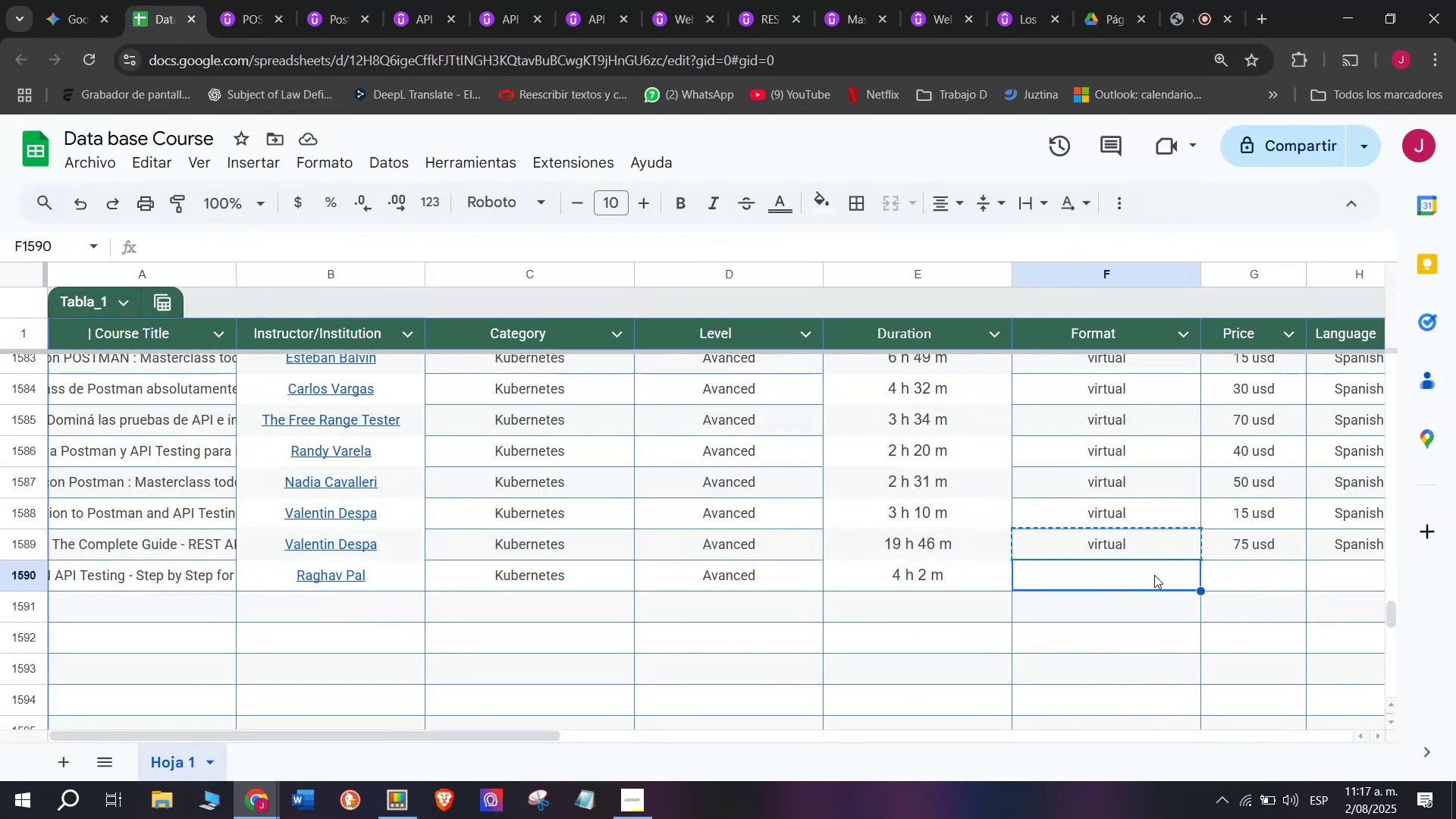 
key(Z)
 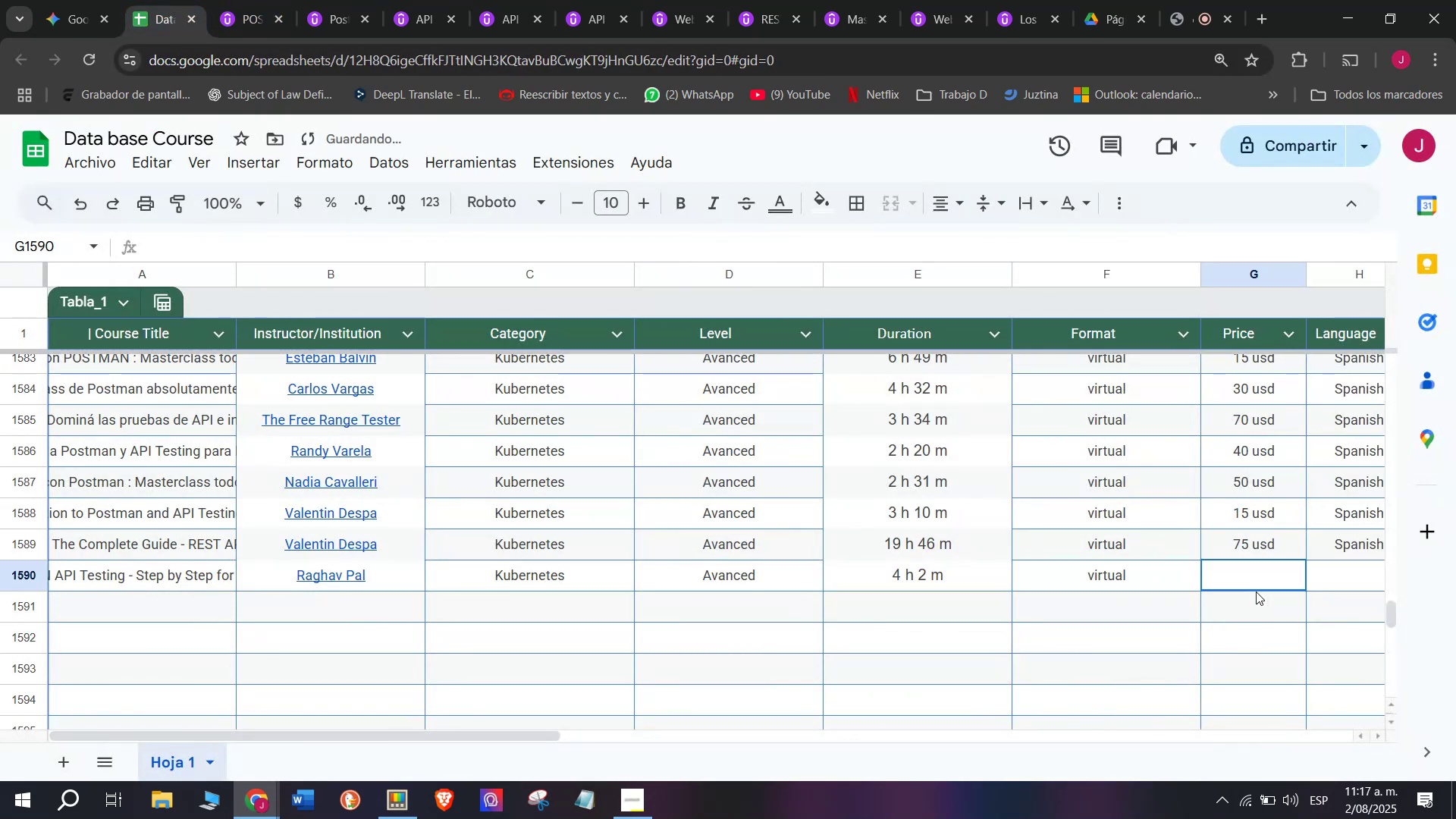 
key(Control+V)
 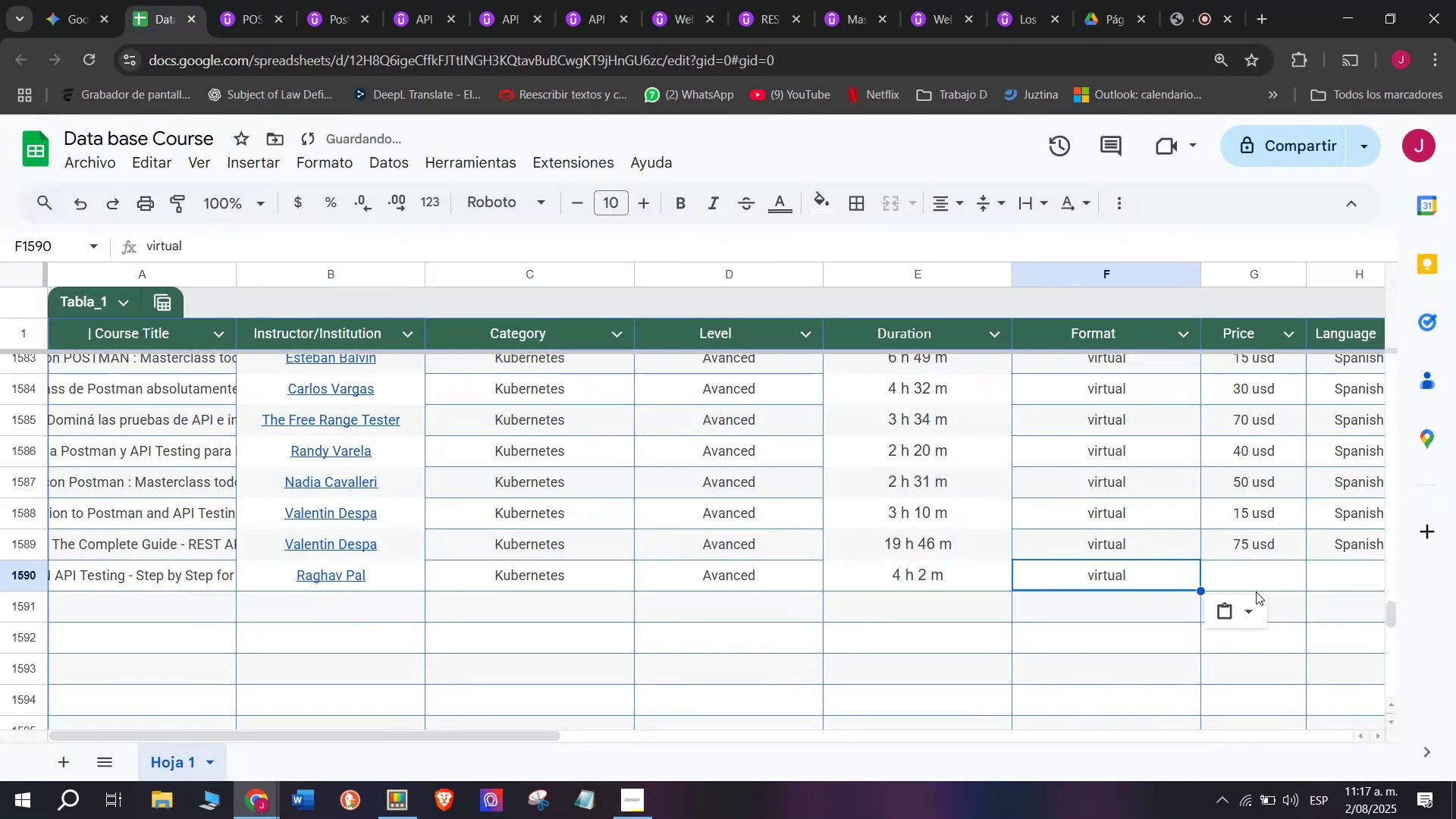 
left_click([1256, 592])
 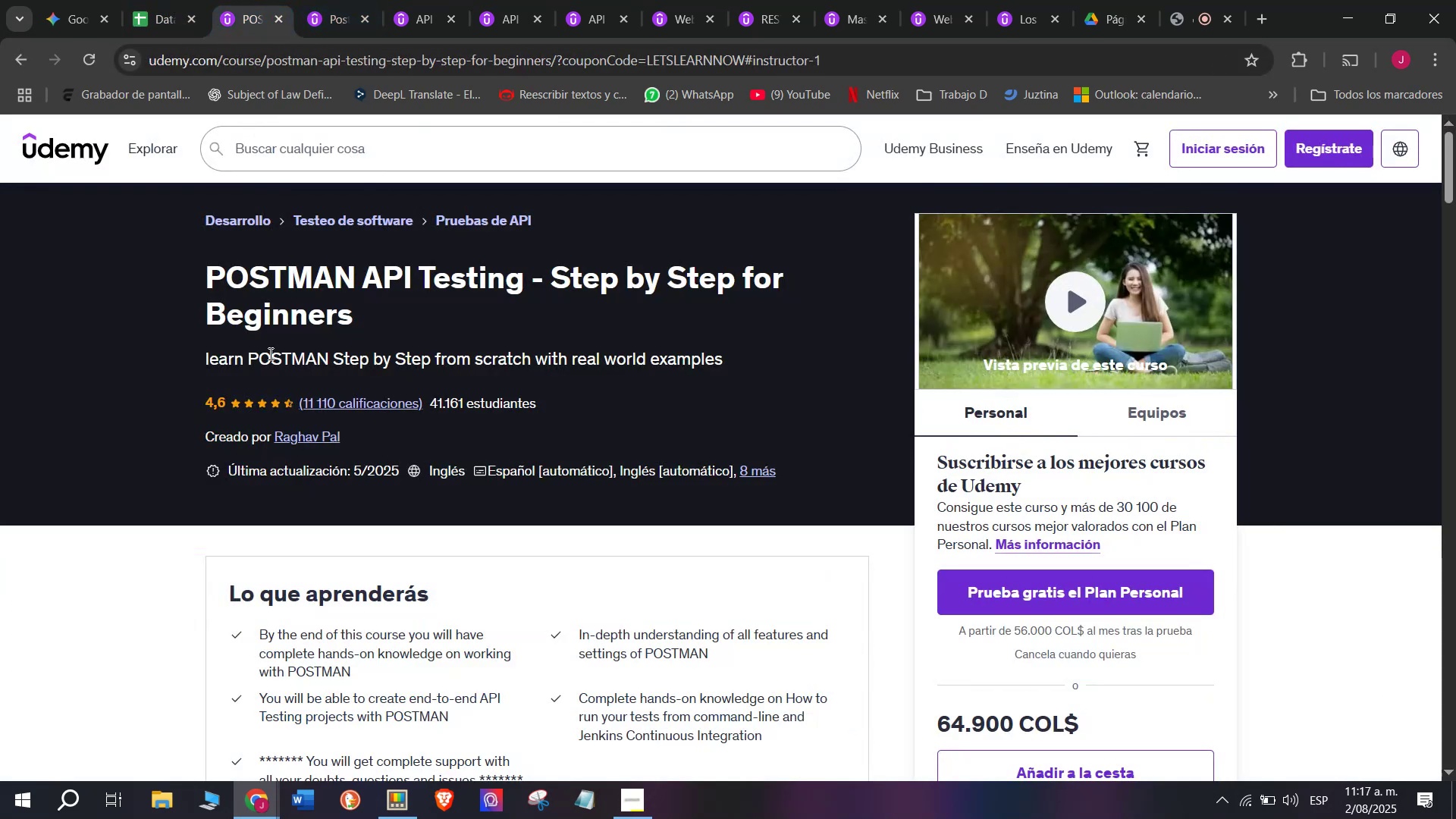 
left_click([162, 0])
 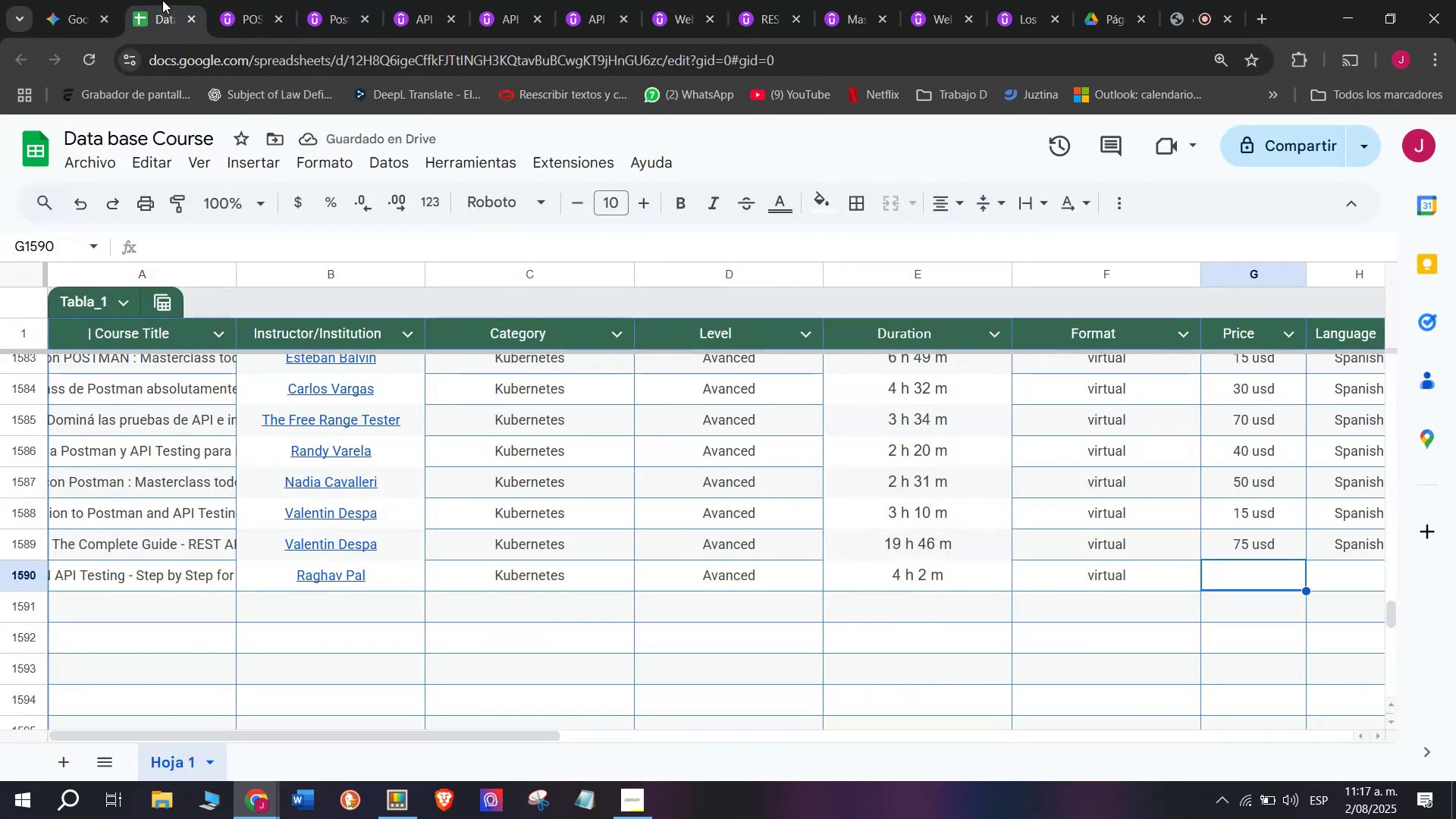 
mouse_move([190, 19])
 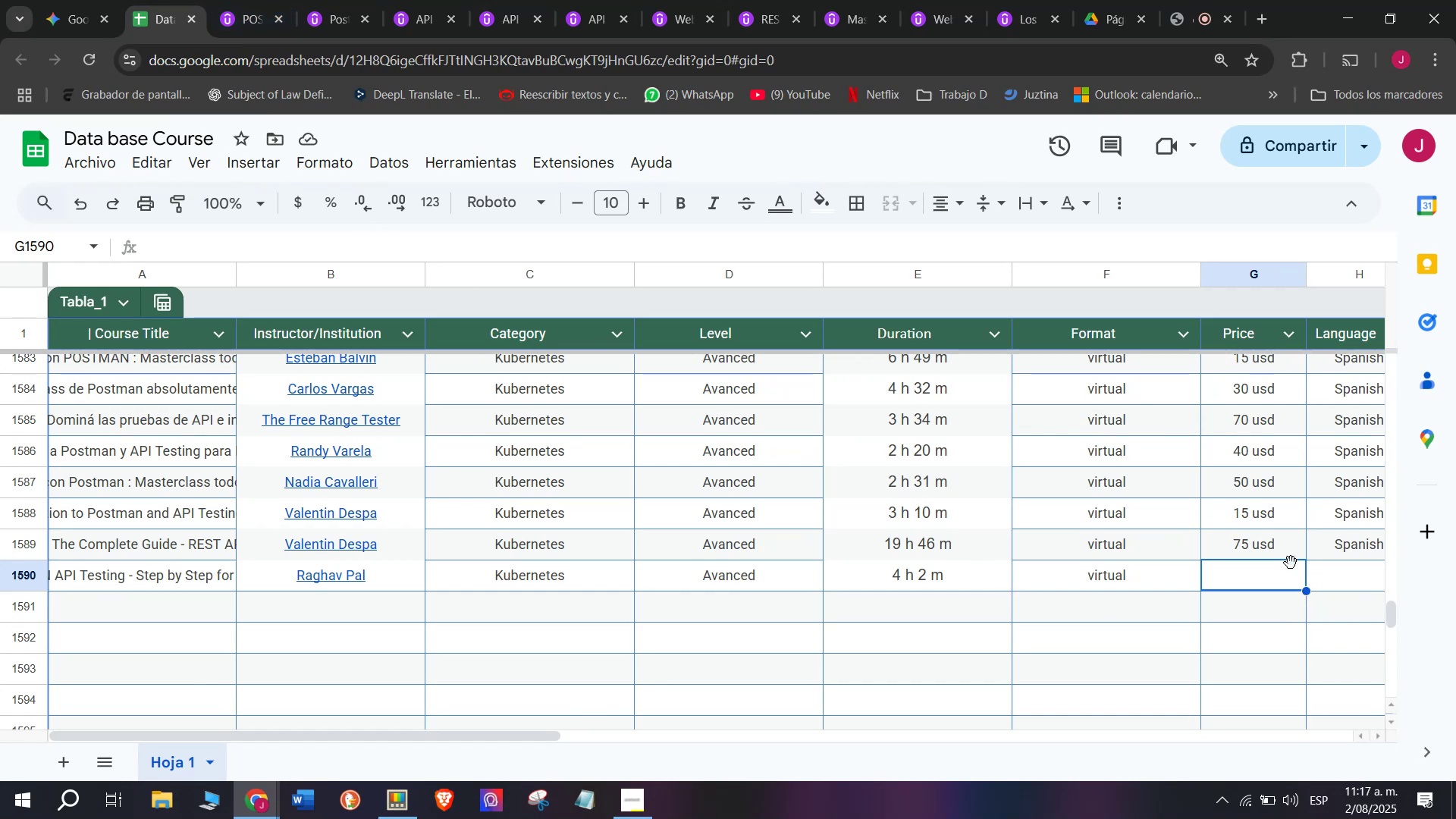 
wait(5.37)
 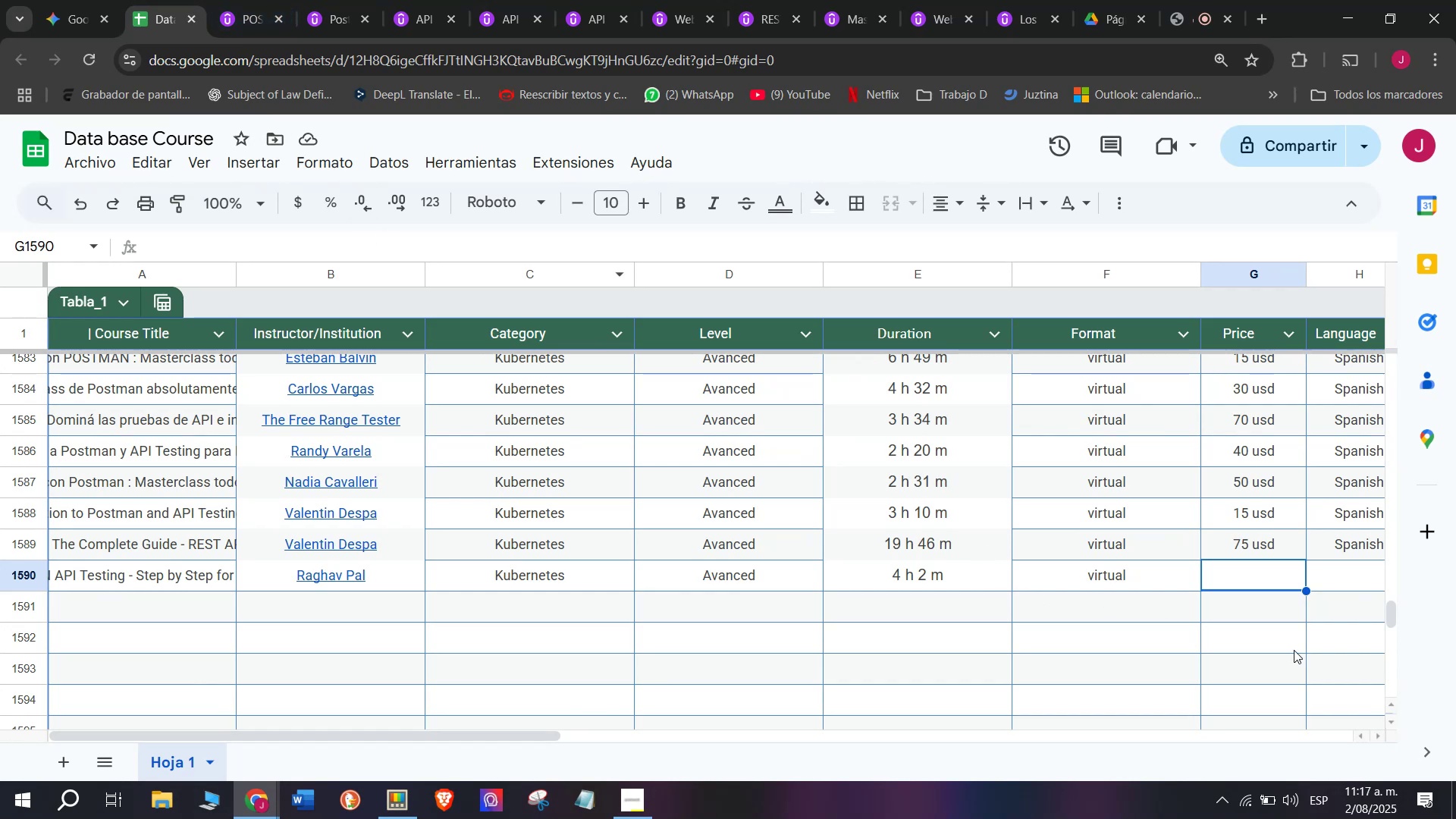 
left_click([269, 0])
 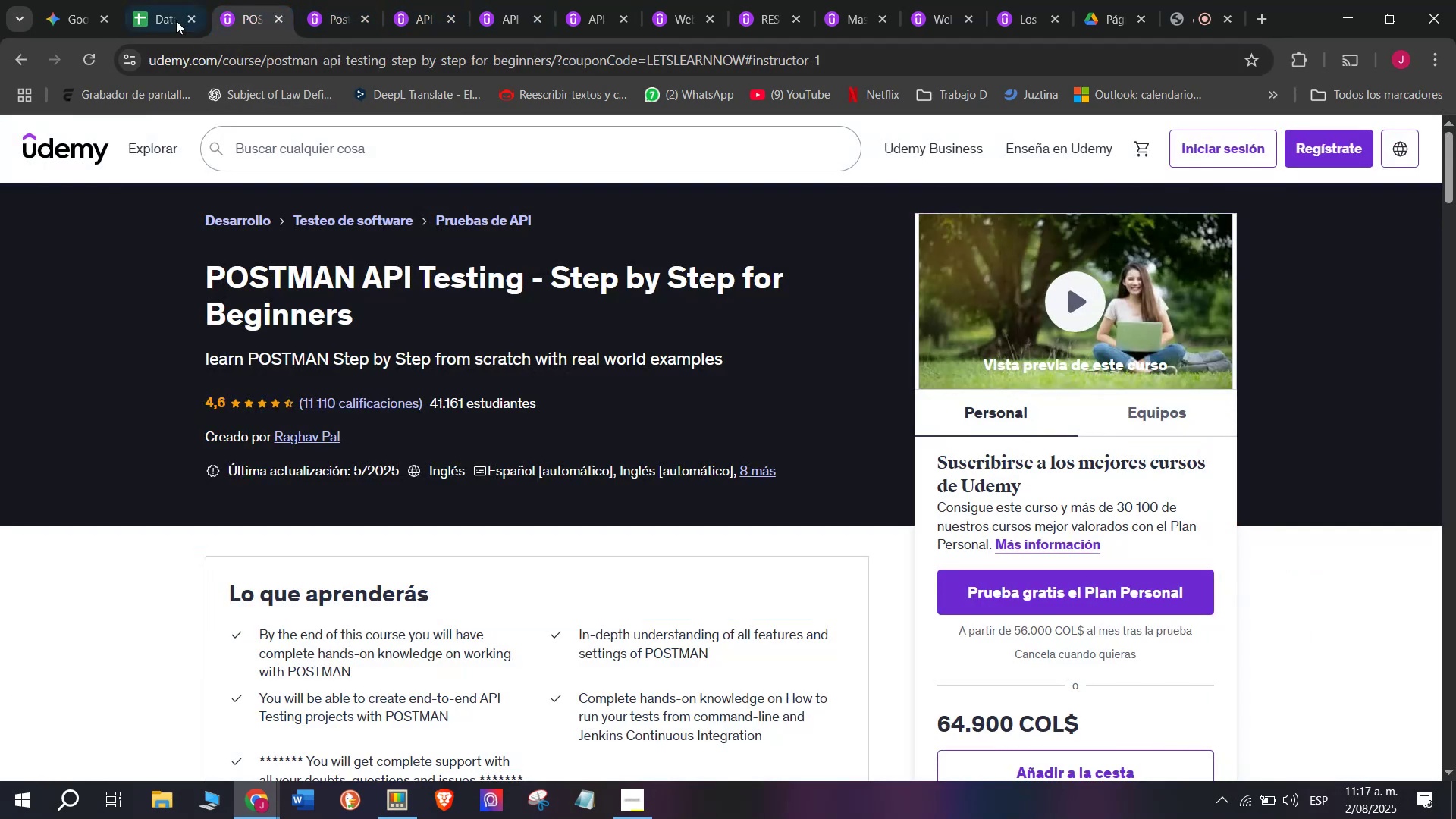 
left_click([155, 0])
 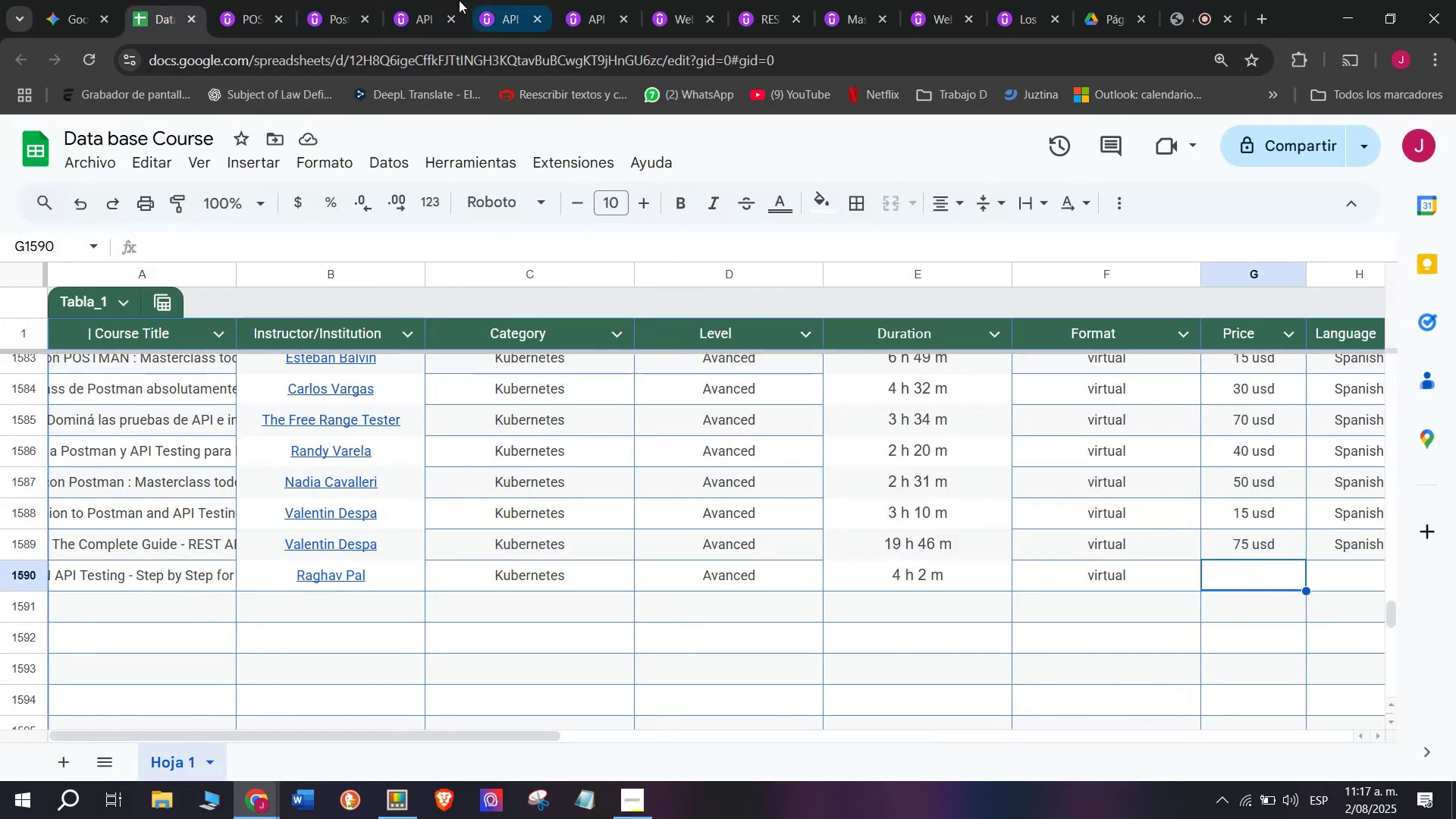 
left_click([218, 0])
 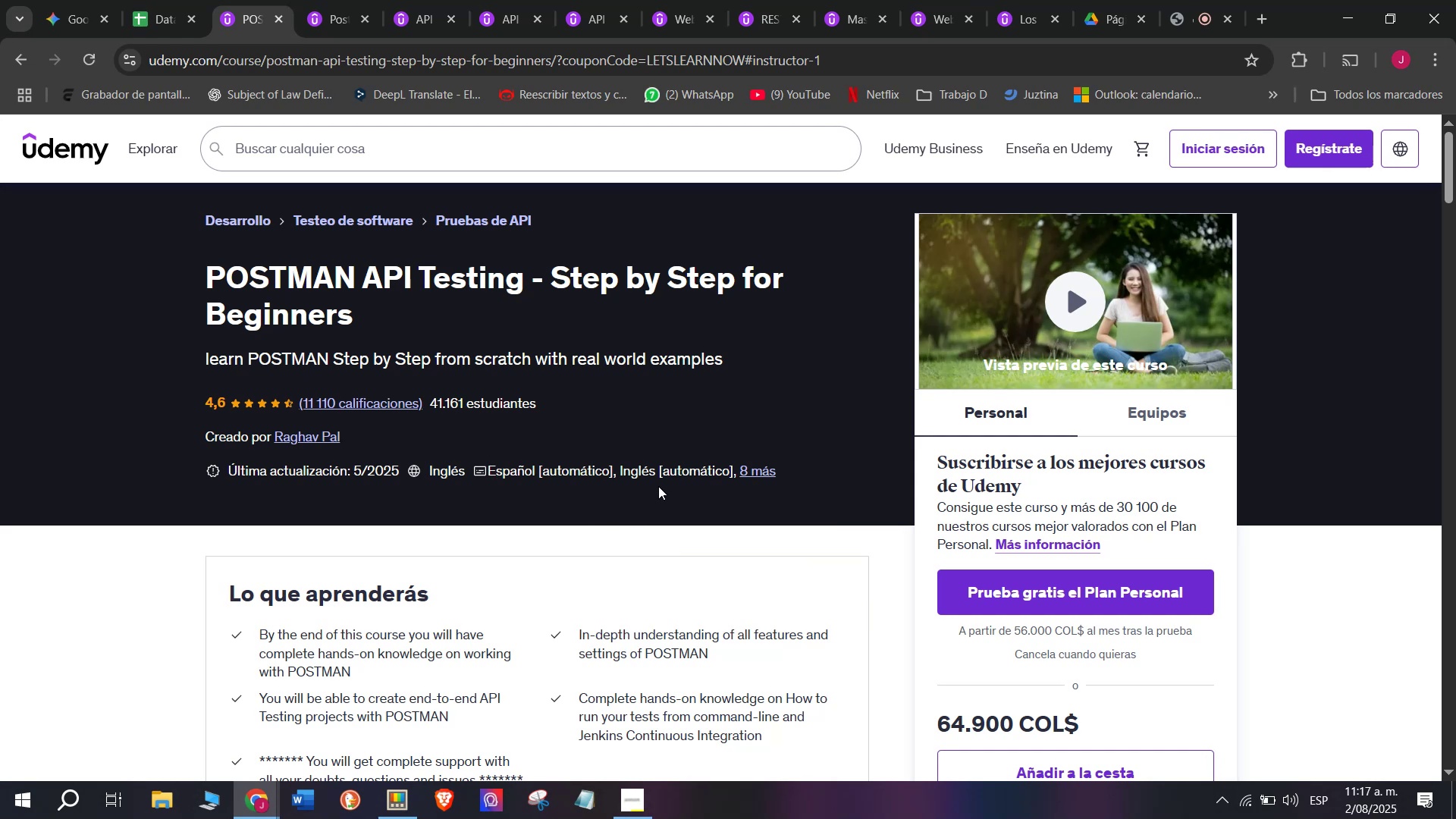 
left_click([158, 0])
 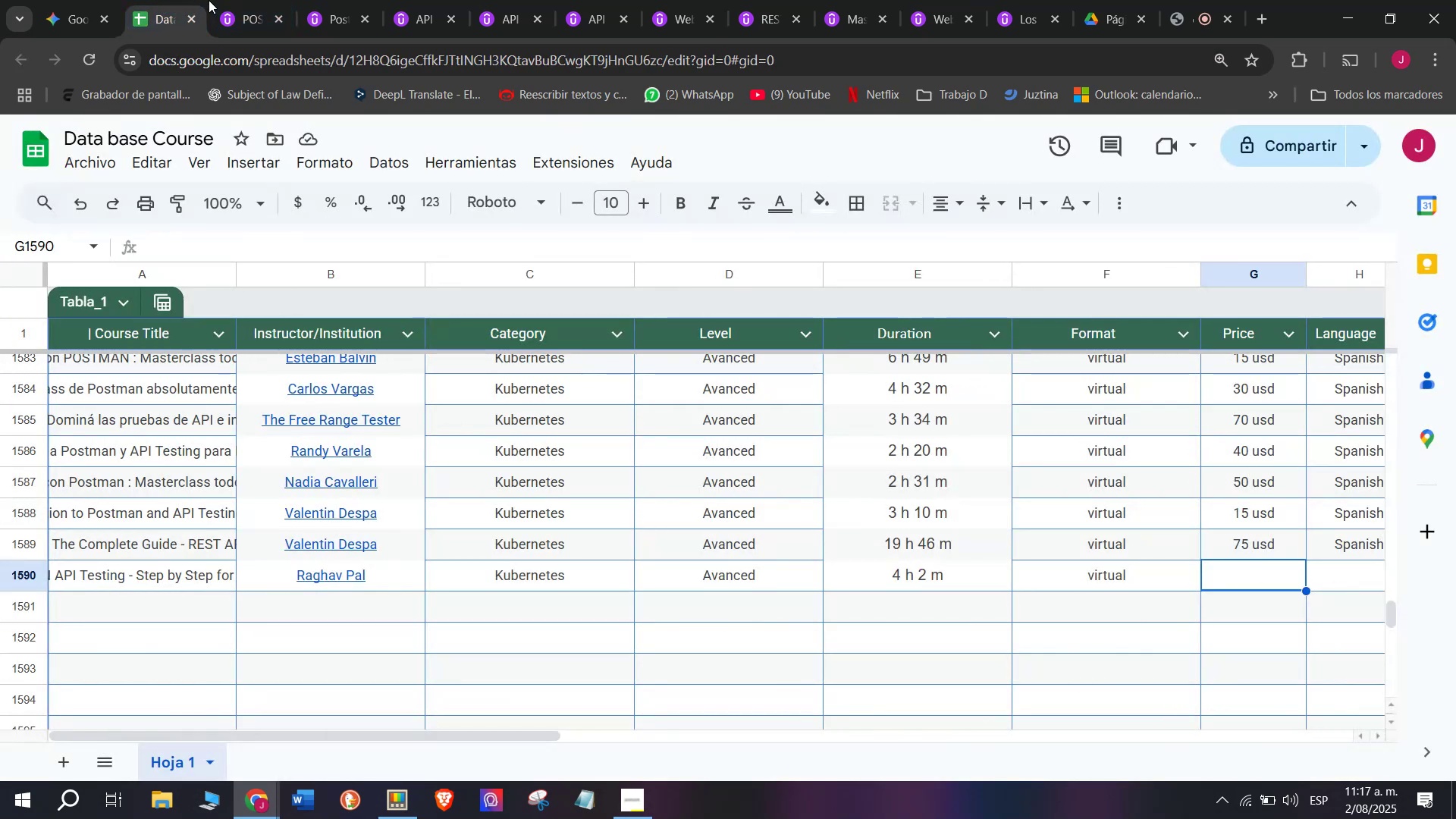 
double_click([222, 0])
 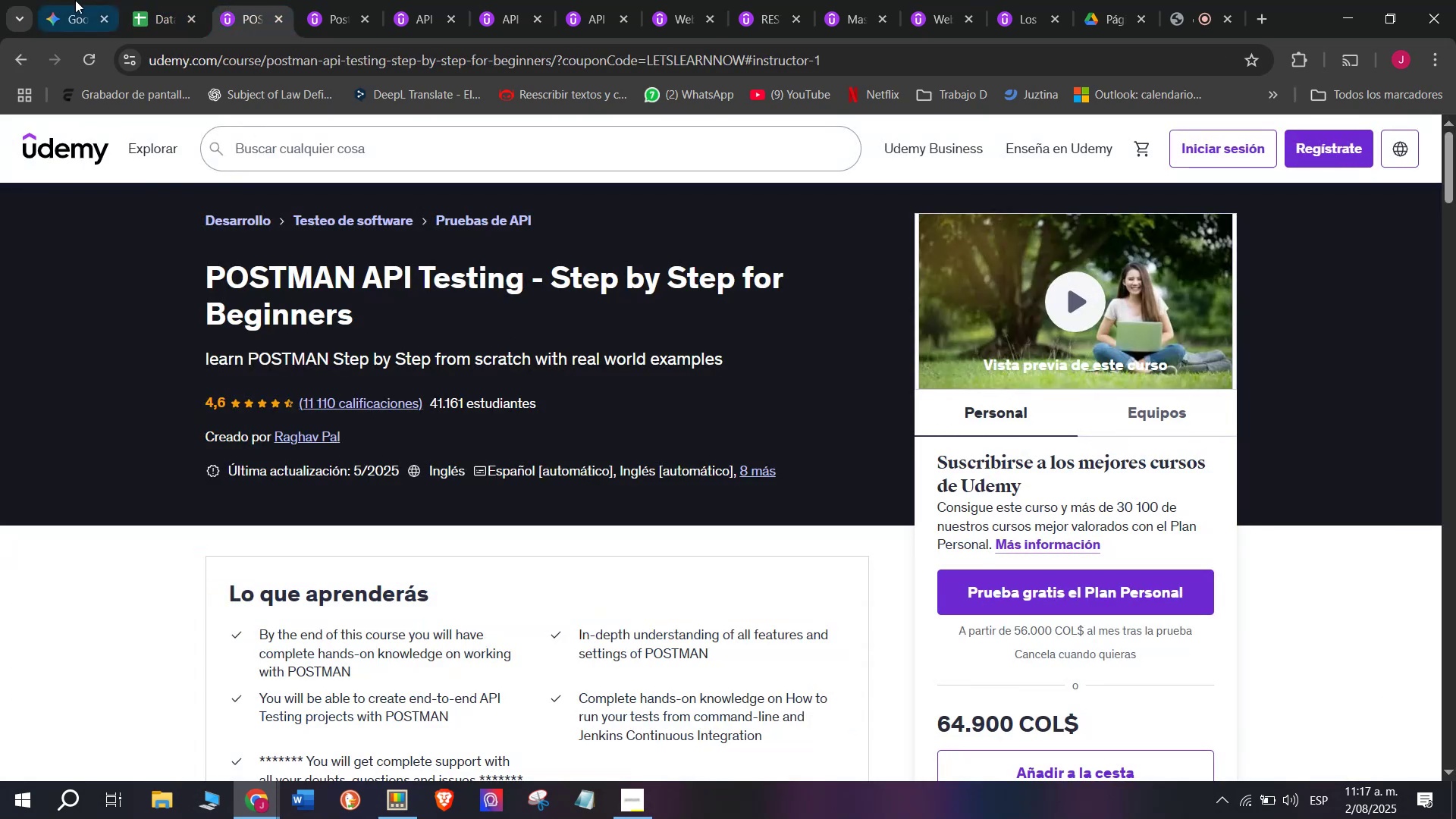 
left_click([138, 0])
 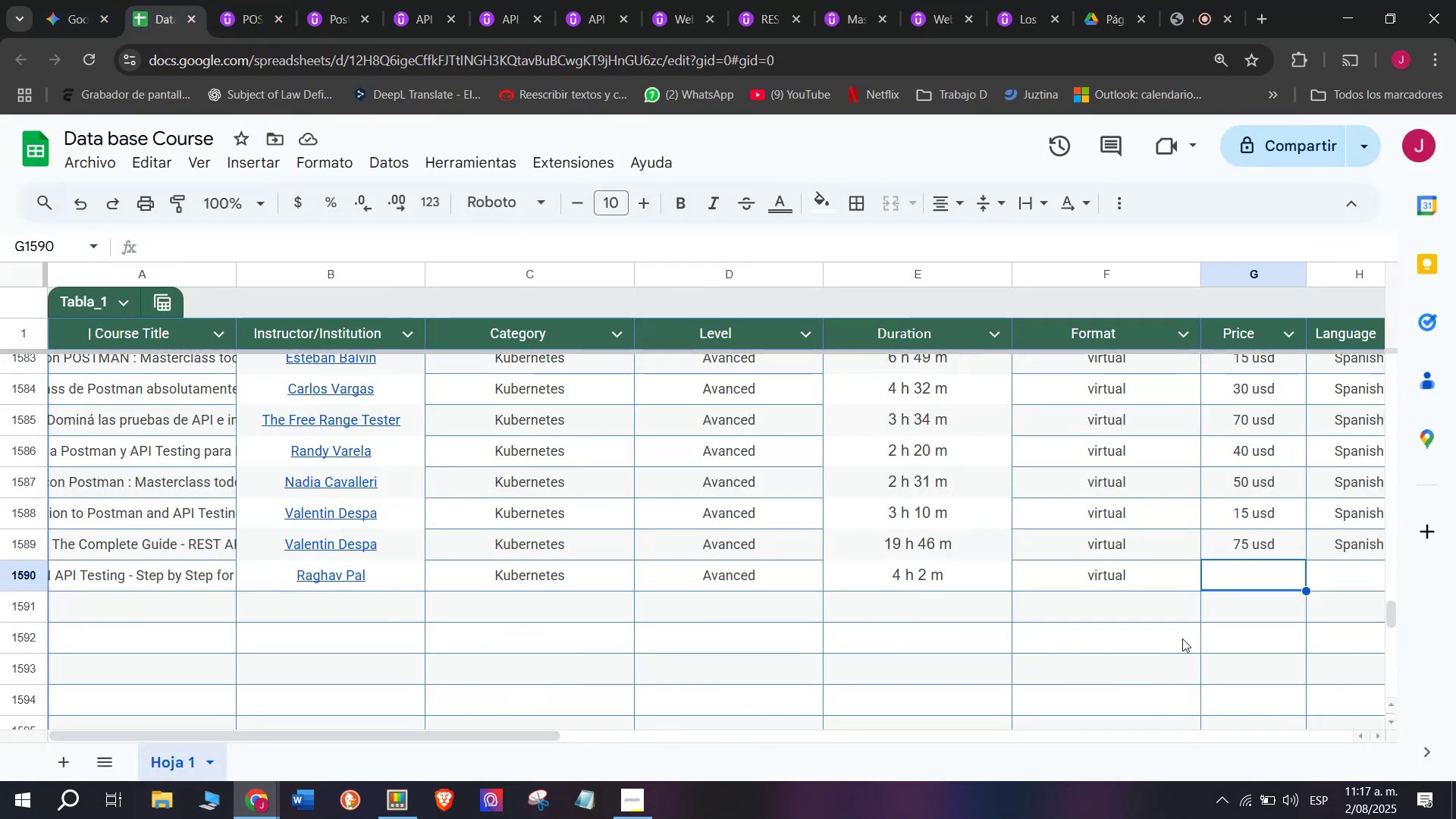 
type(15 usd)
 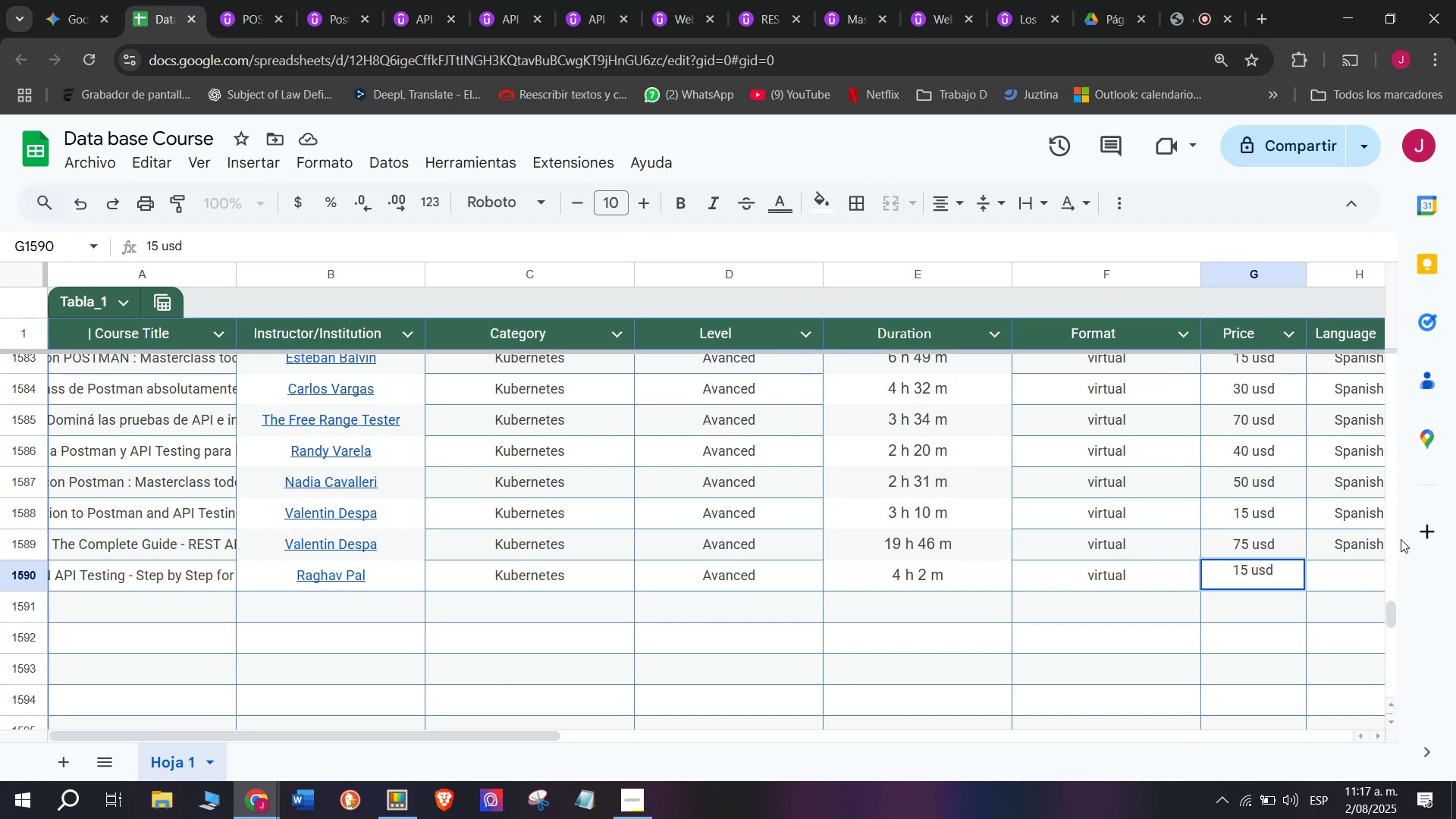 
left_click([1365, 549])
 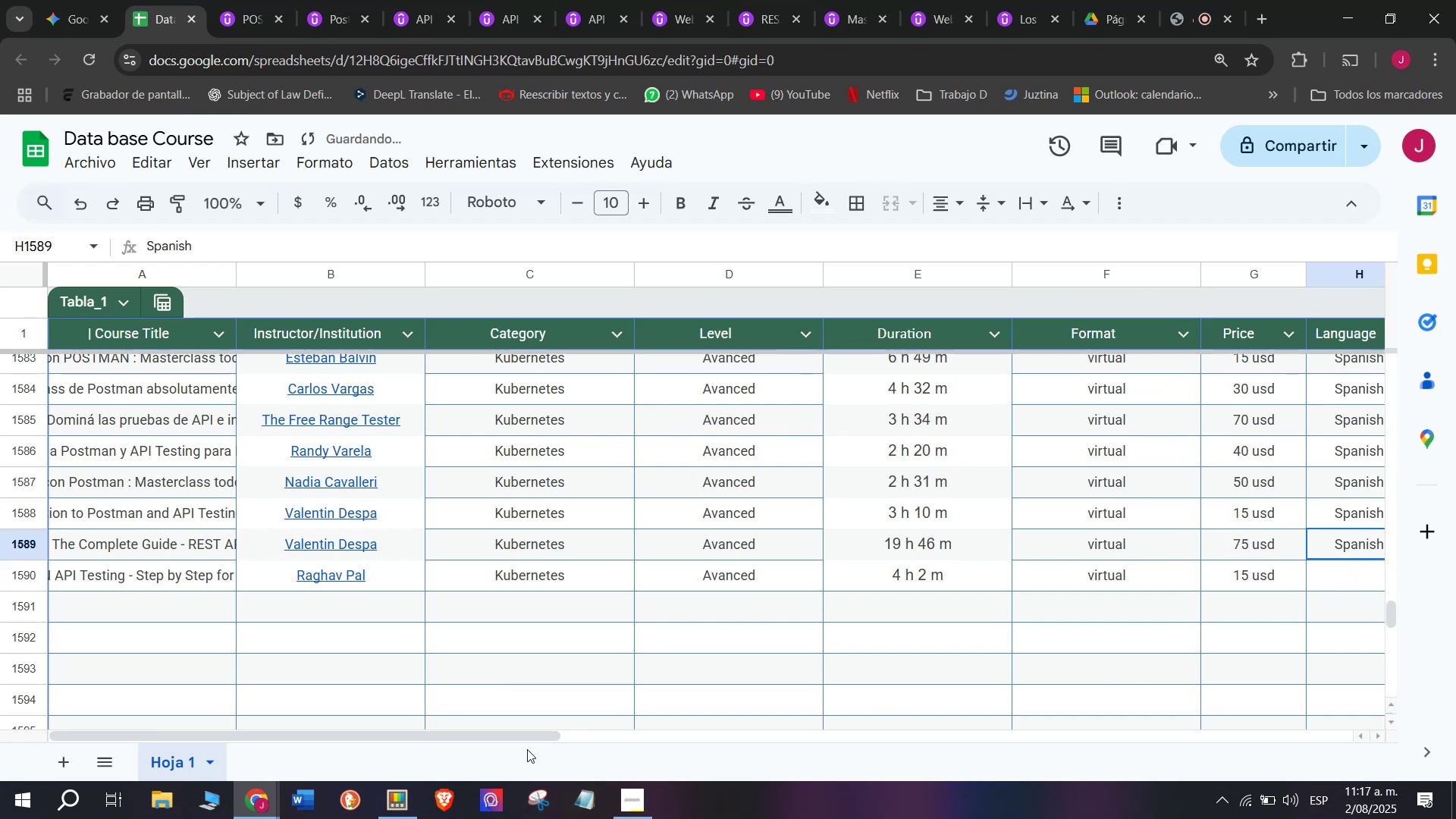 
left_click_drag(start_coordinate=[528, 733], to_coordinate=[751, 748])
 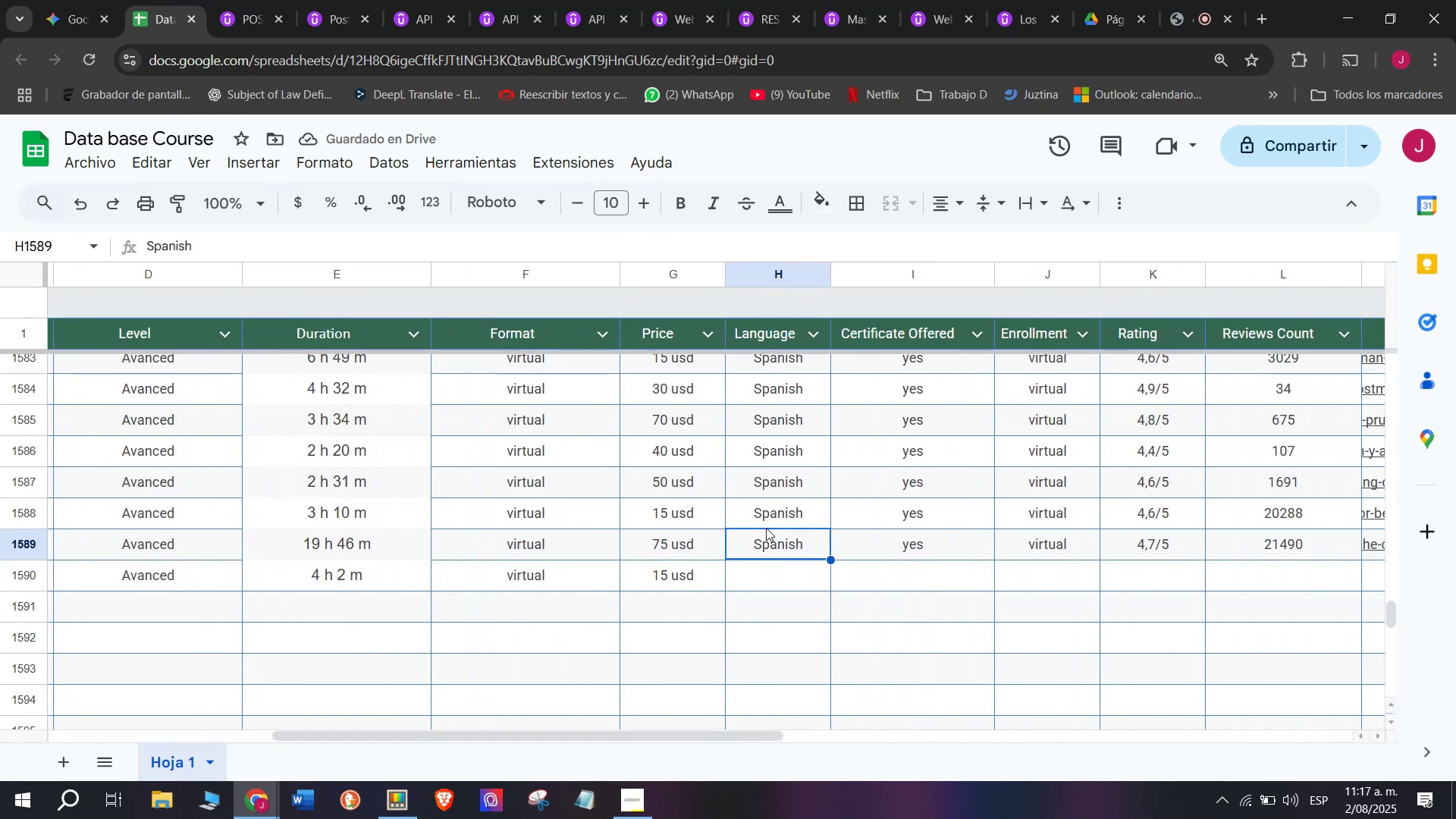 
key(Break)
 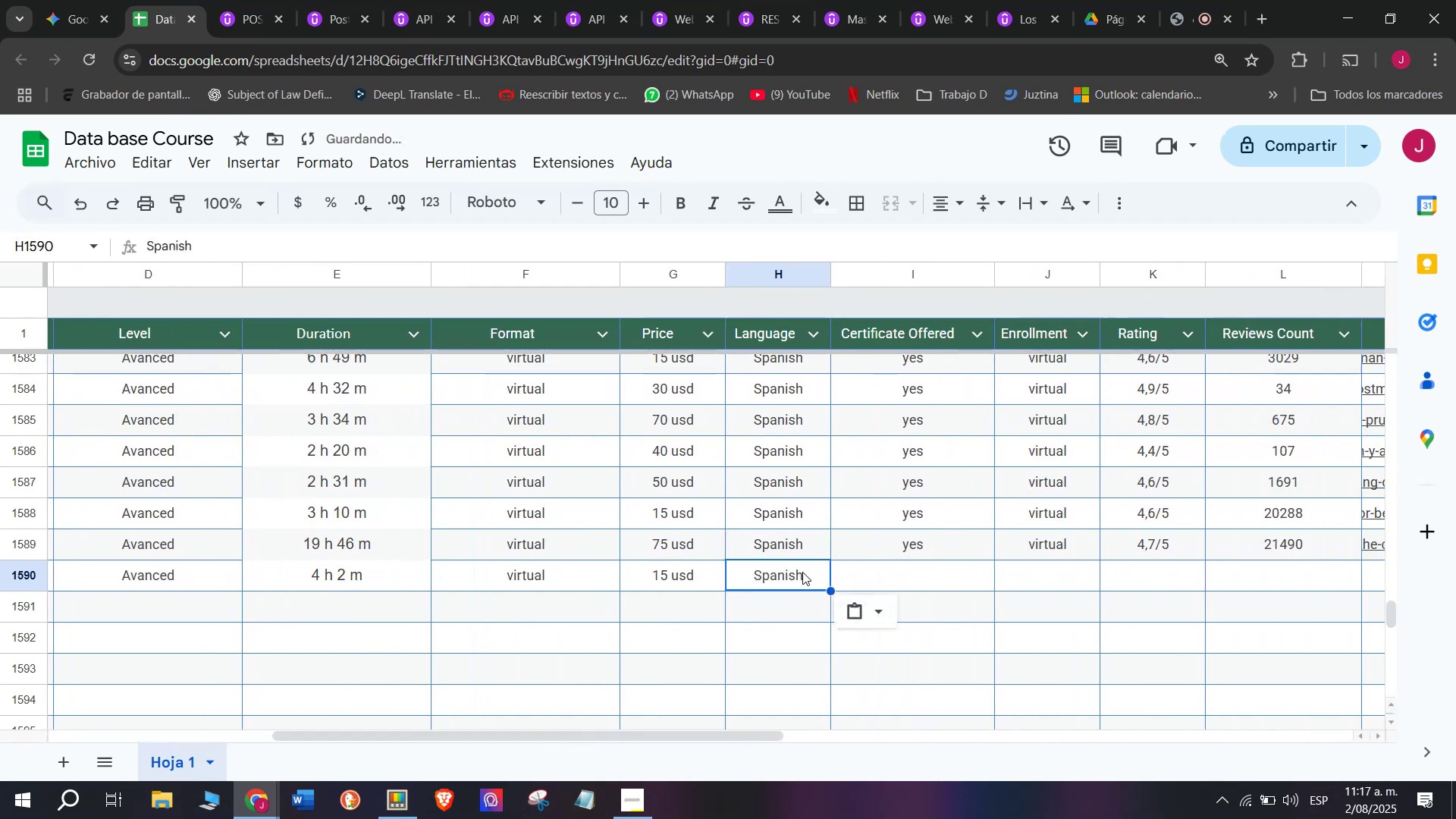 
key(Control+ControlLeft)
 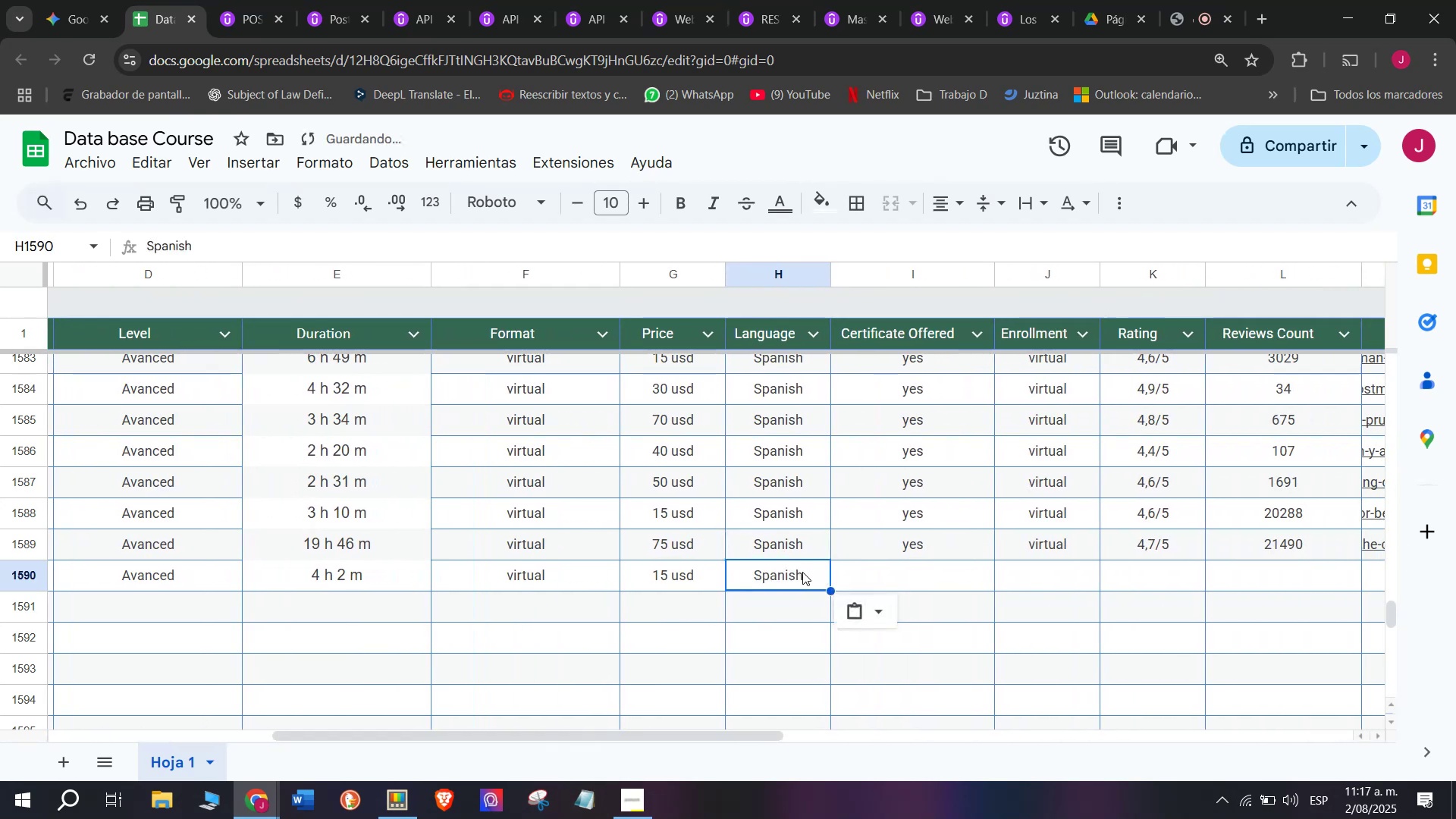 
key(Control+C)
 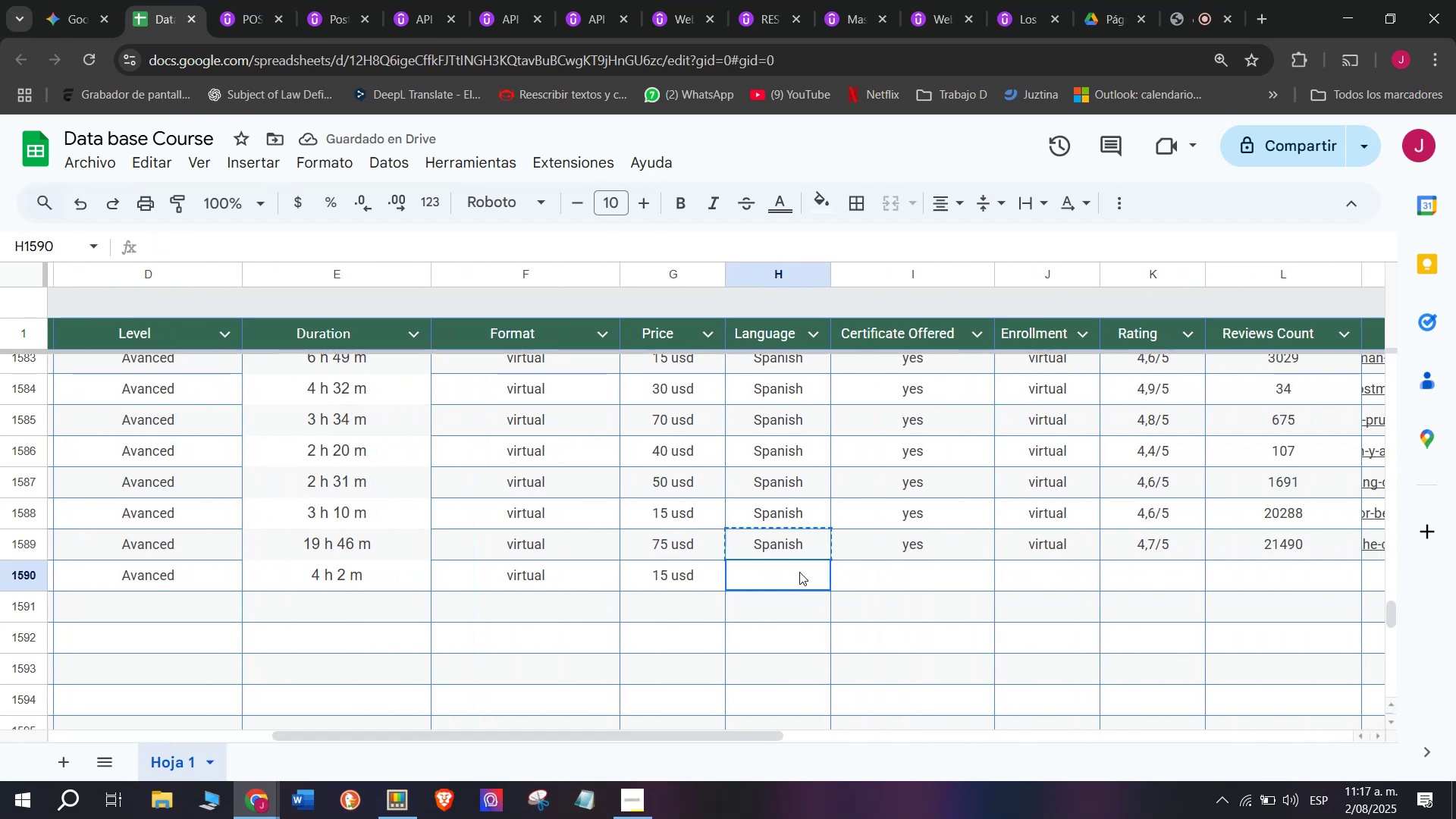 
left_click([799, 572])
 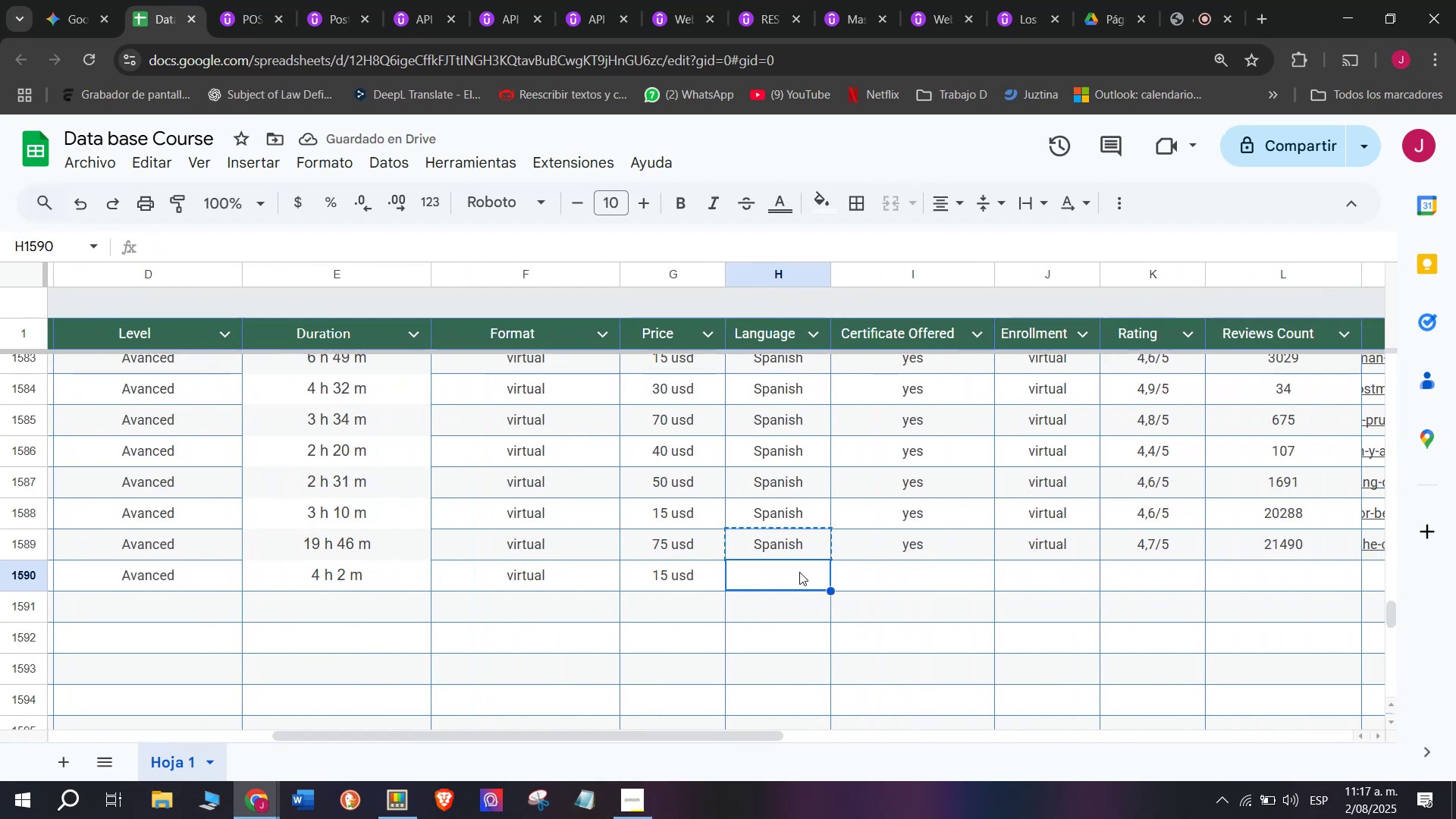 
key(Z)
 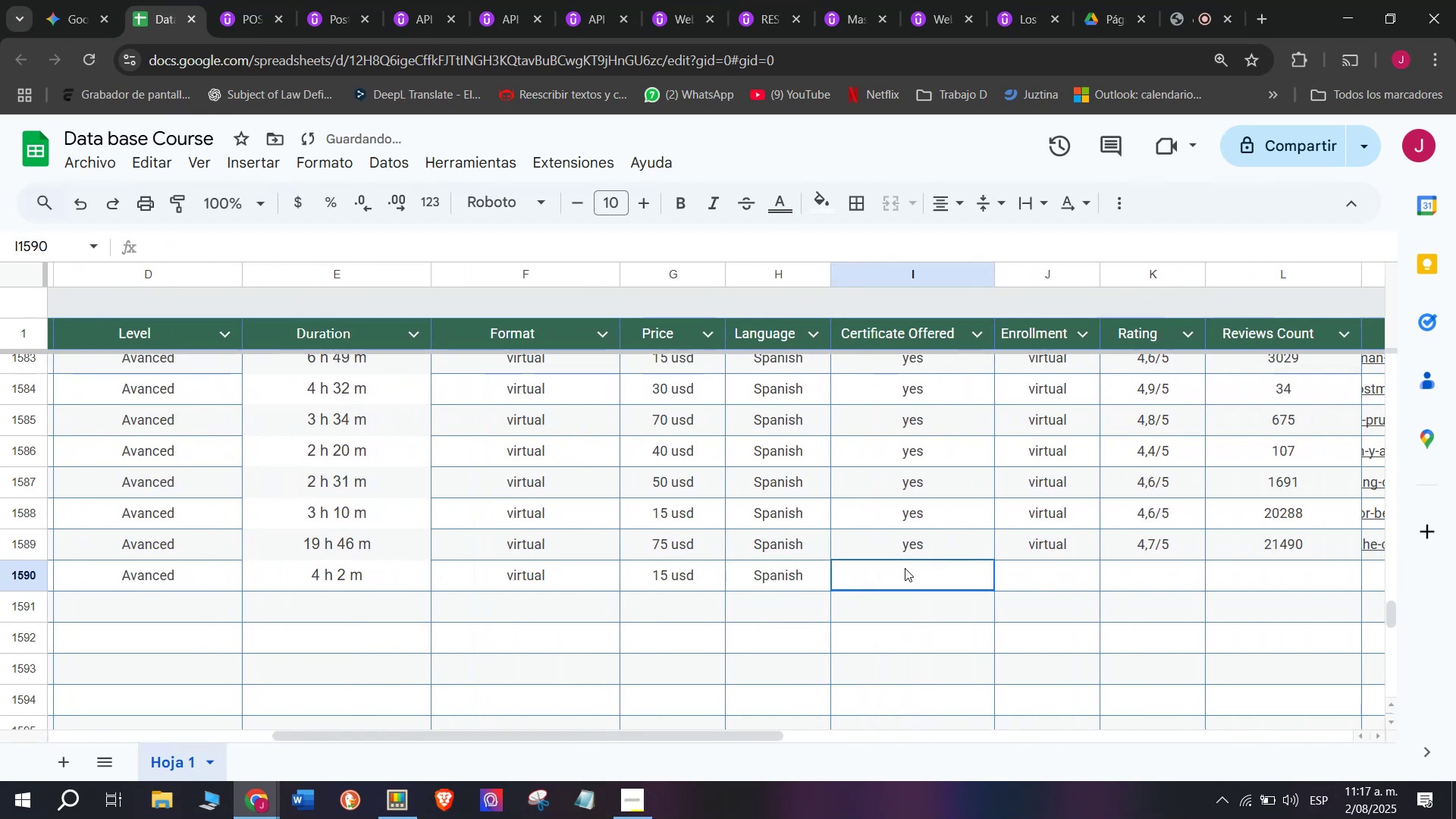 
key(Control+ControlLeft)
 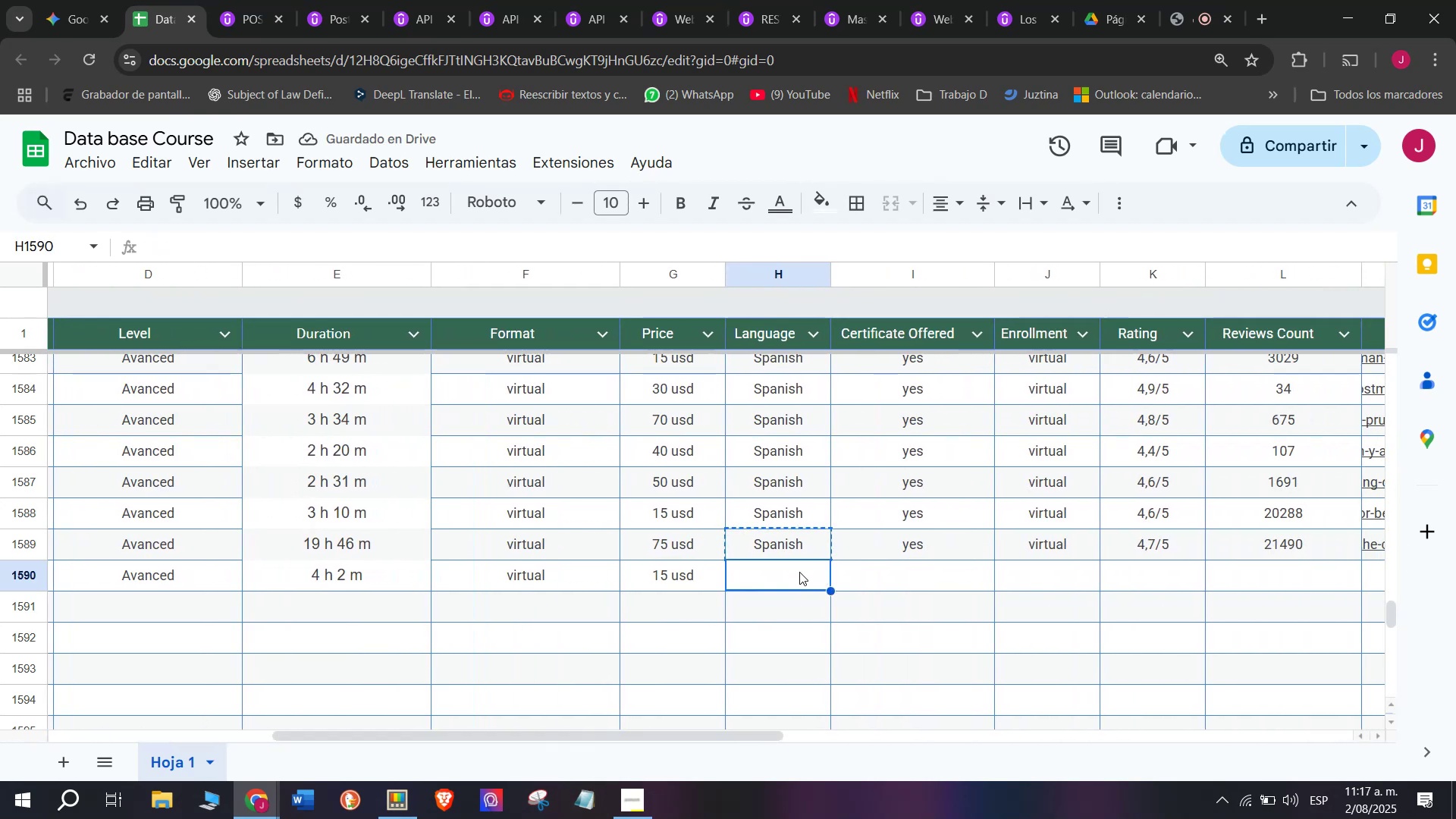 
key(Control+V)
 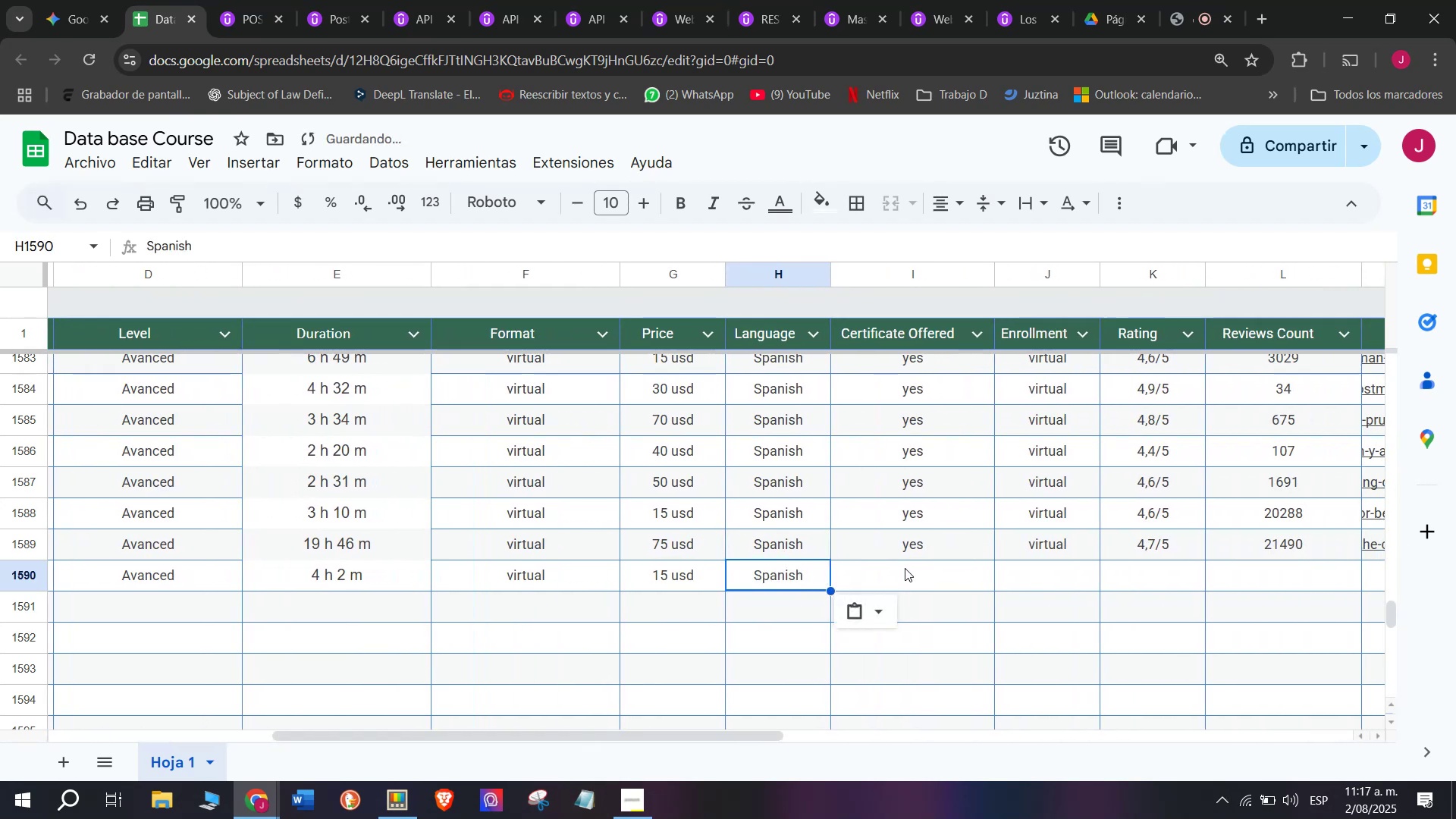 
left_click([905, 568])
 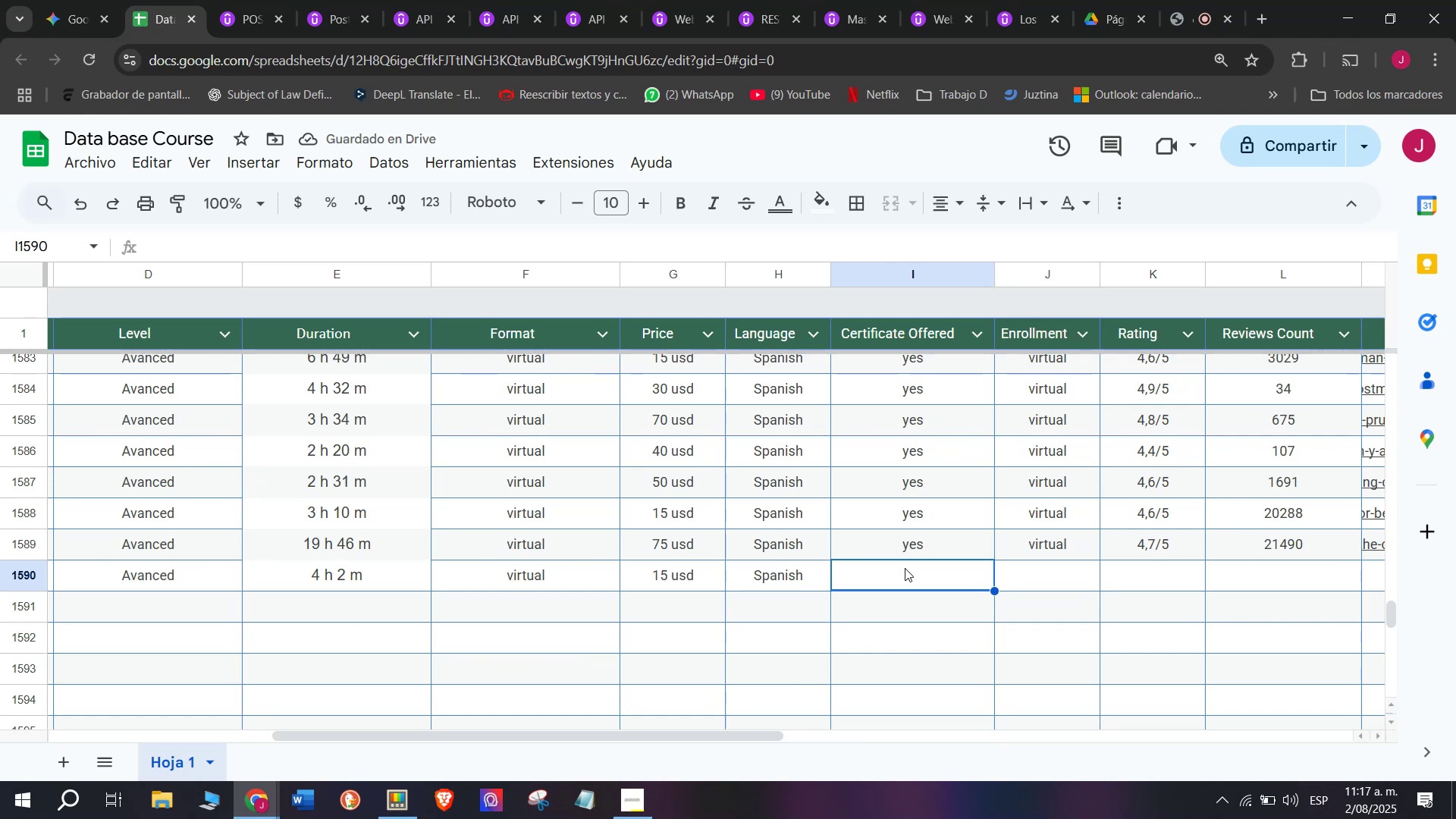 
wait(5.98)
 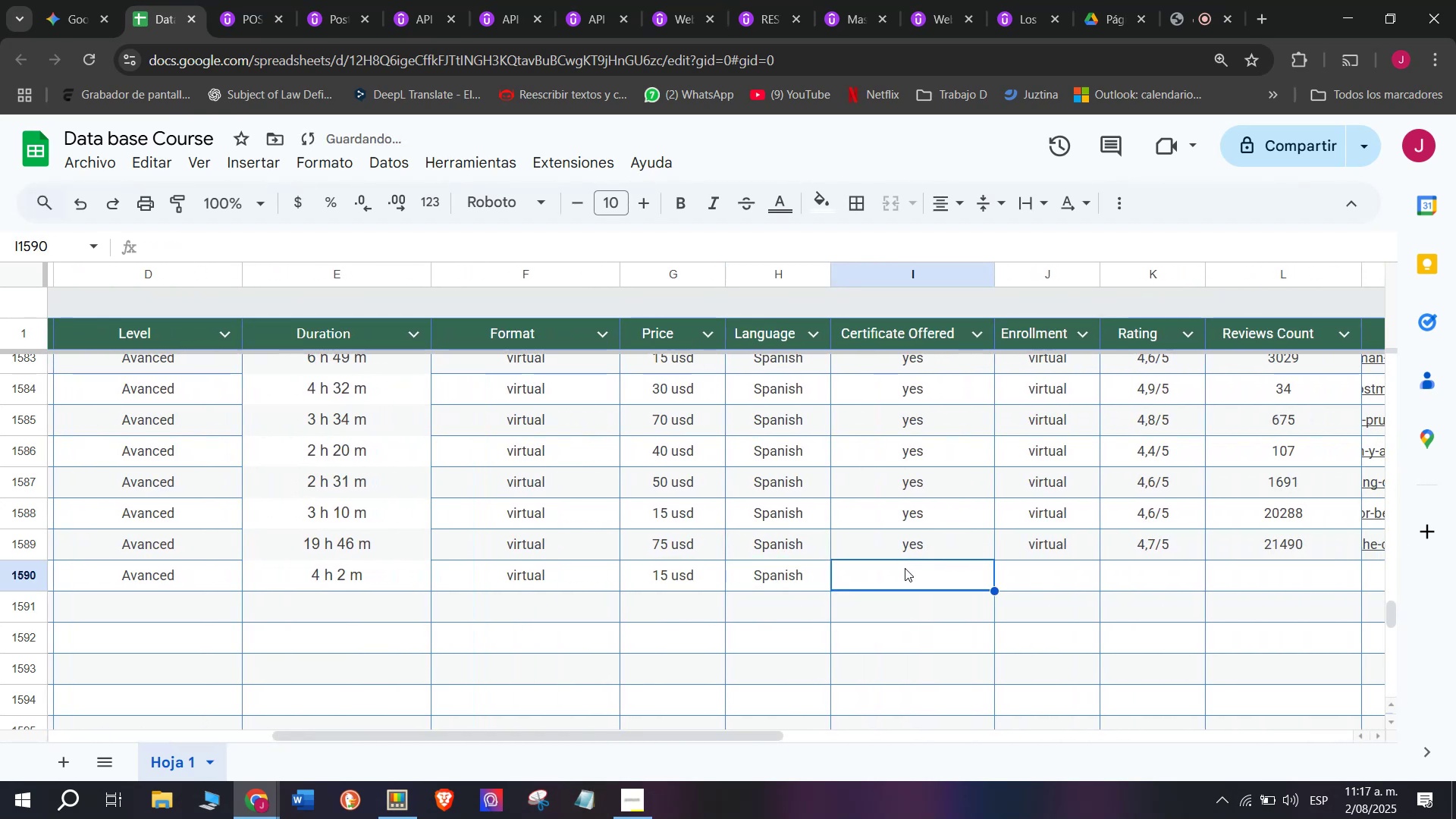 
double_click([932, 538])
 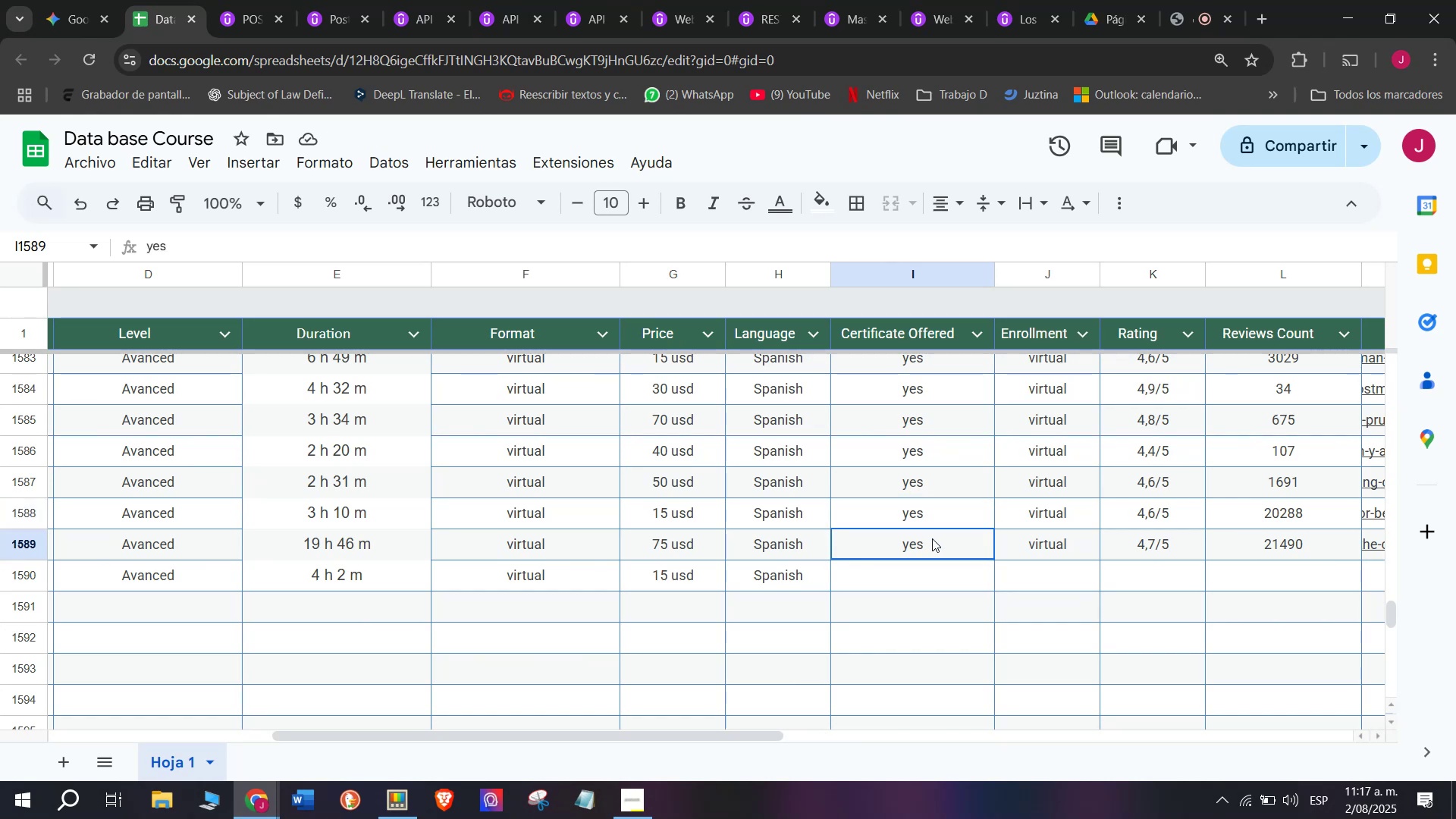 
key(Break)
 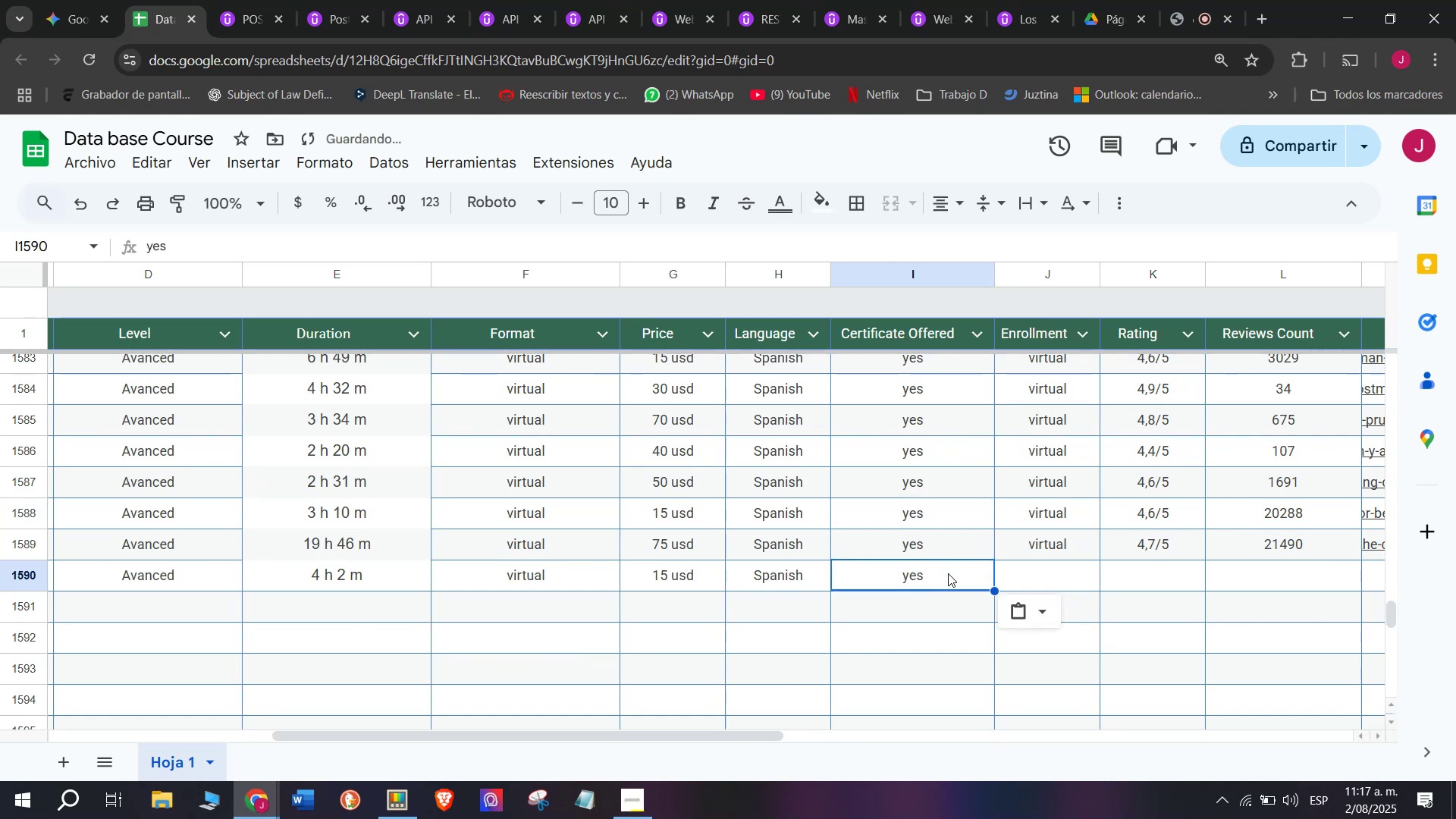 
key(Control+ControlLeft)
 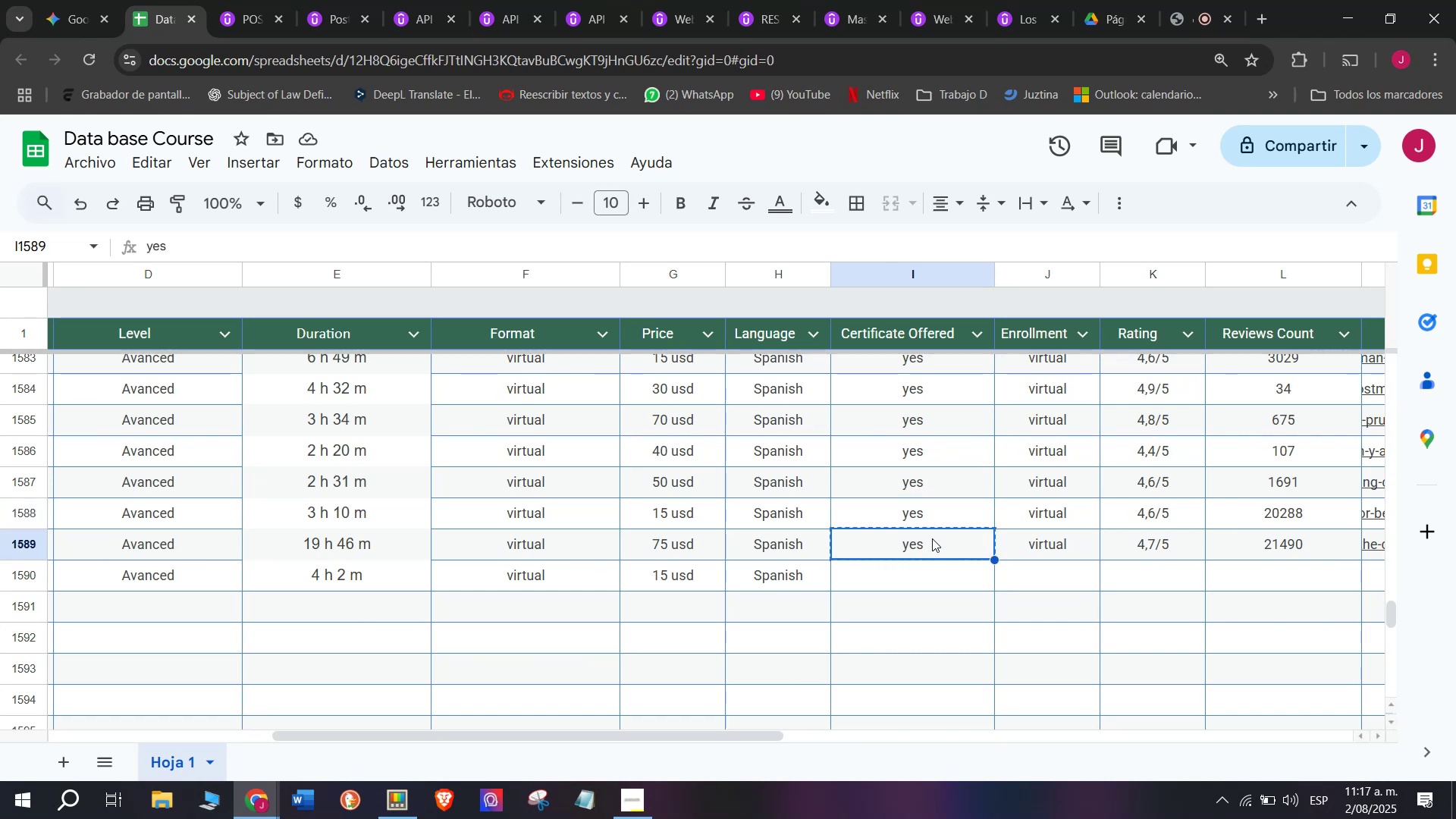 
key(Control+C)
 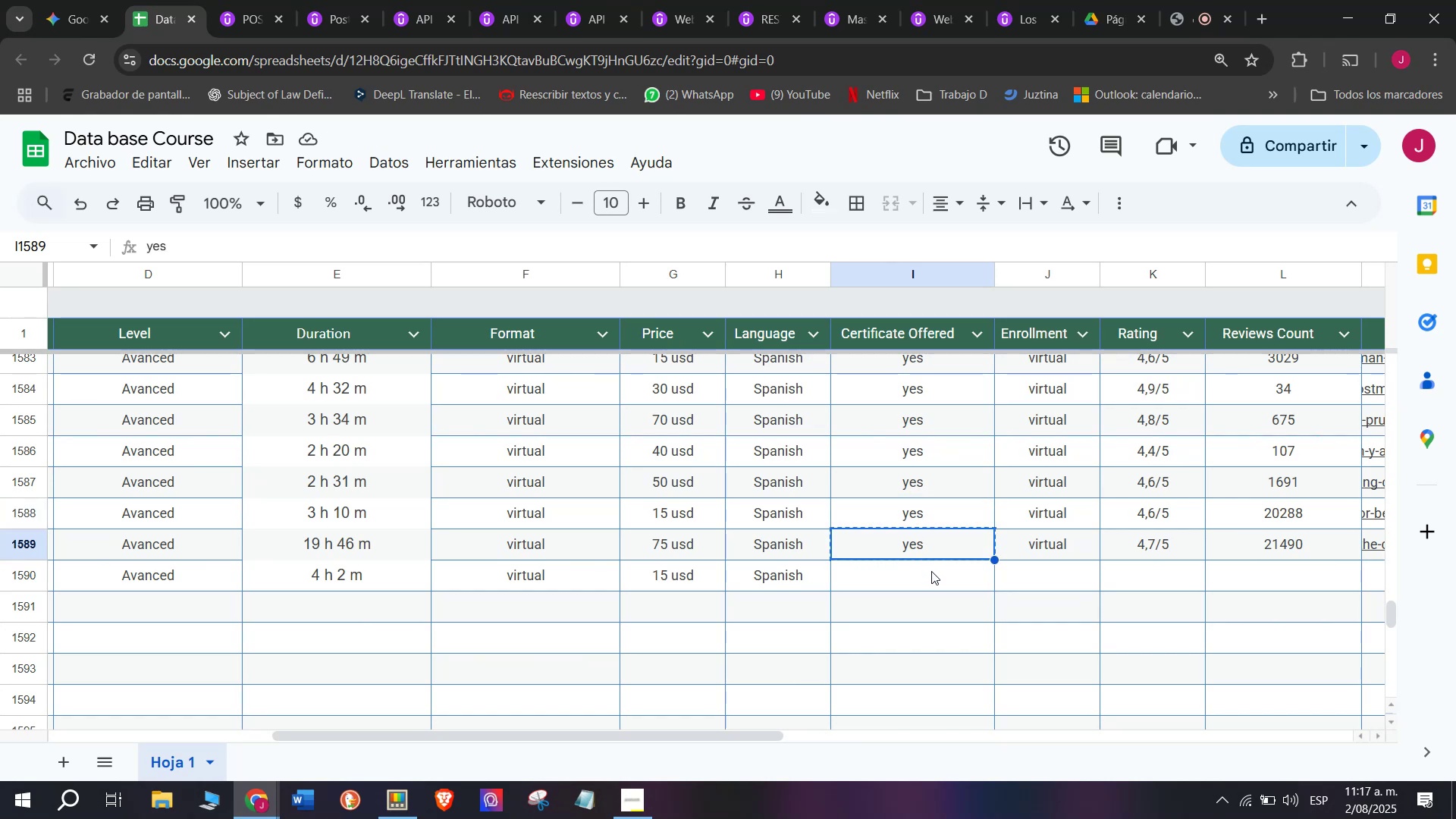 
triple_click([931, 571])
 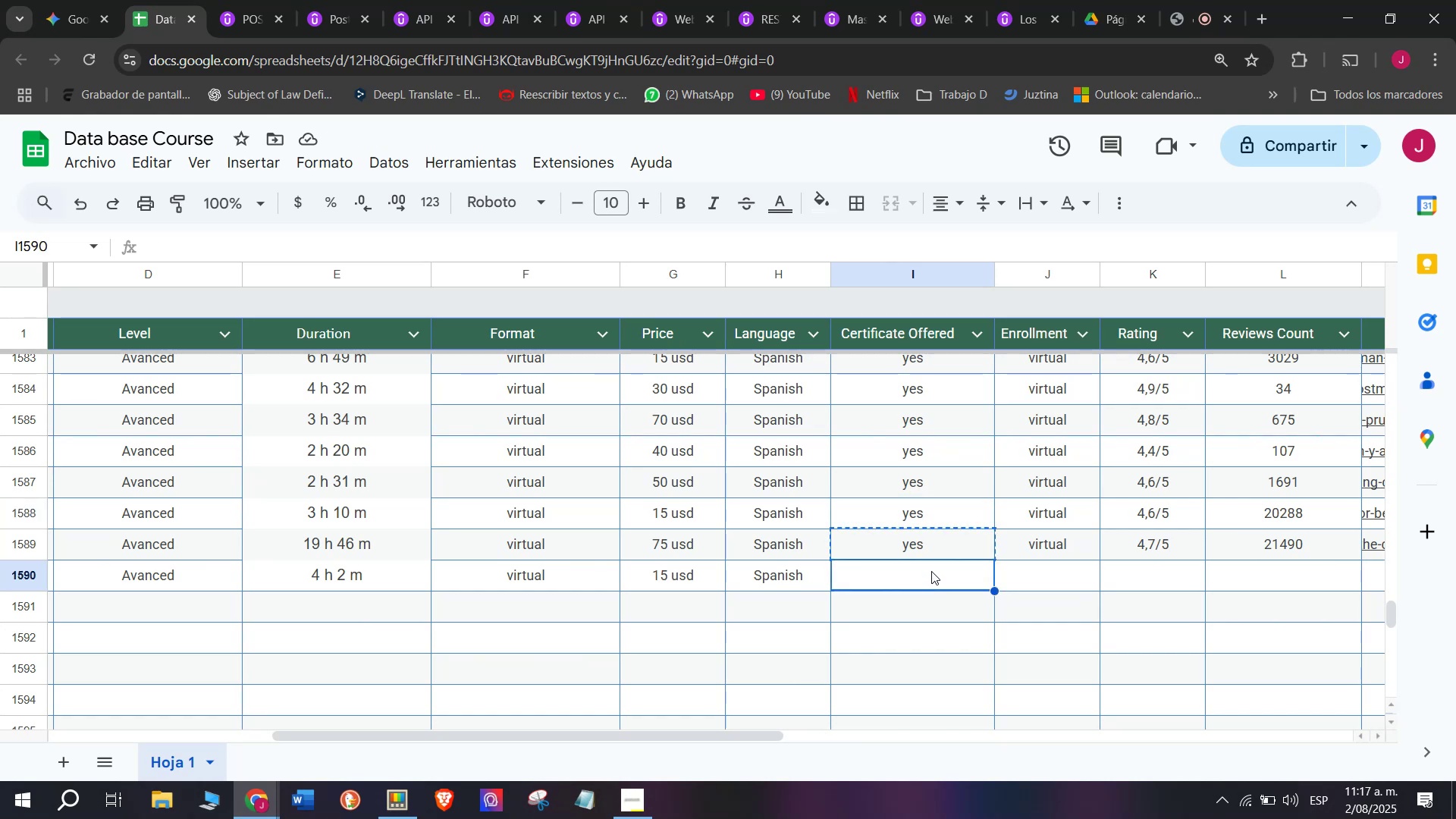 
key(Control+ControlLeft)
 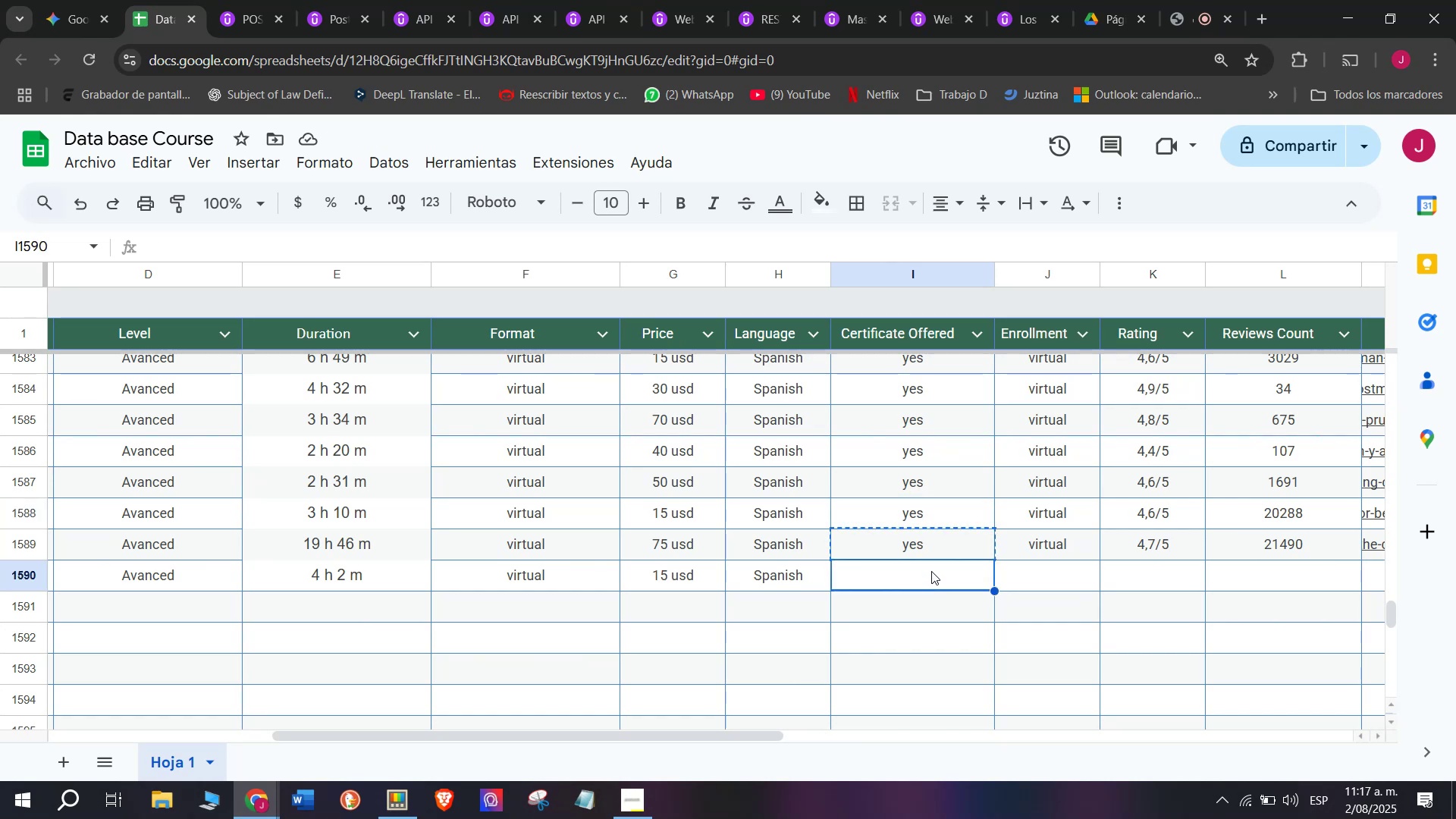 
key(Z)
 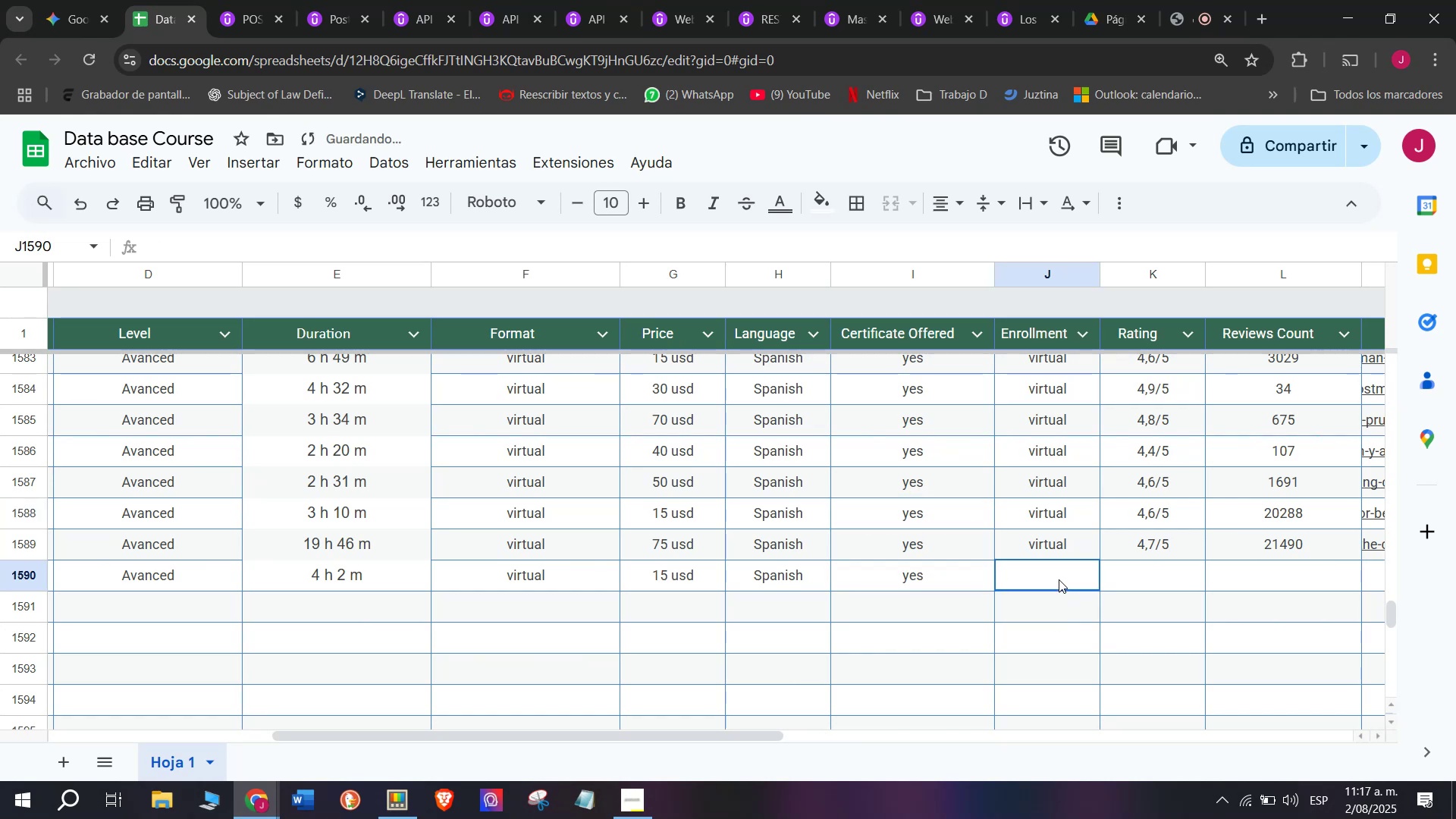 
key(Control+V)
 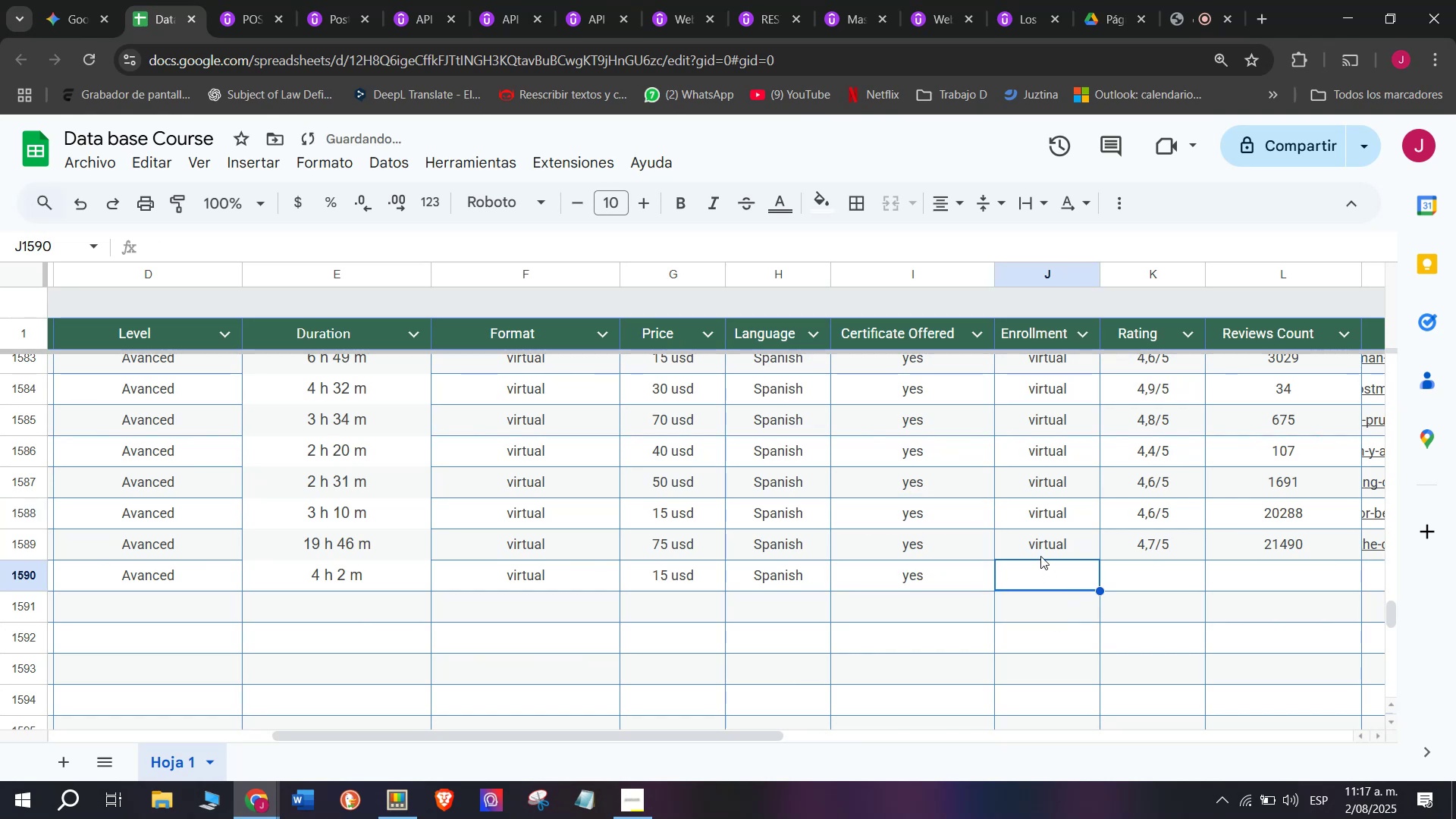 
key(Control+ControlLeft)
 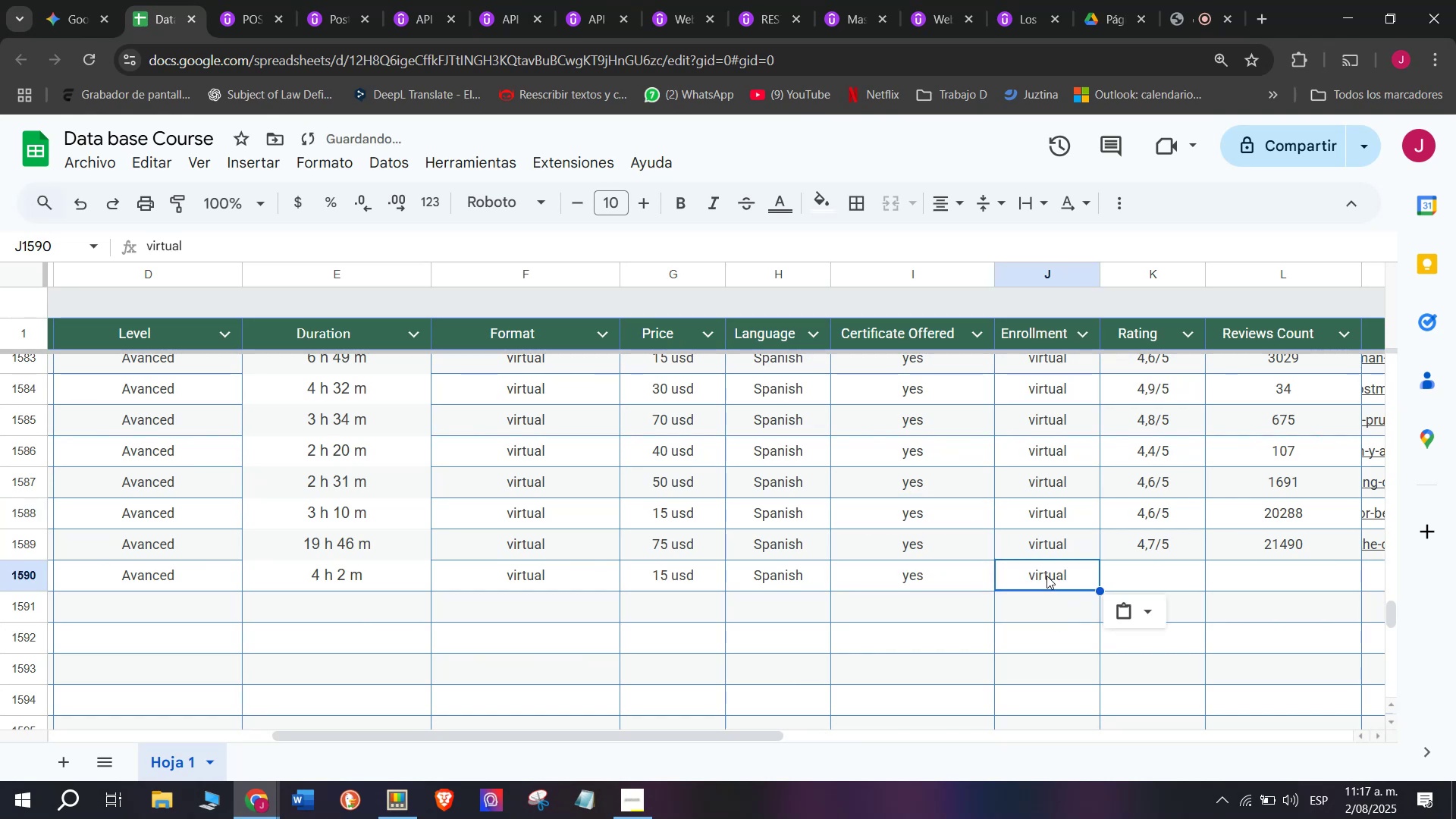 
key(Break)
 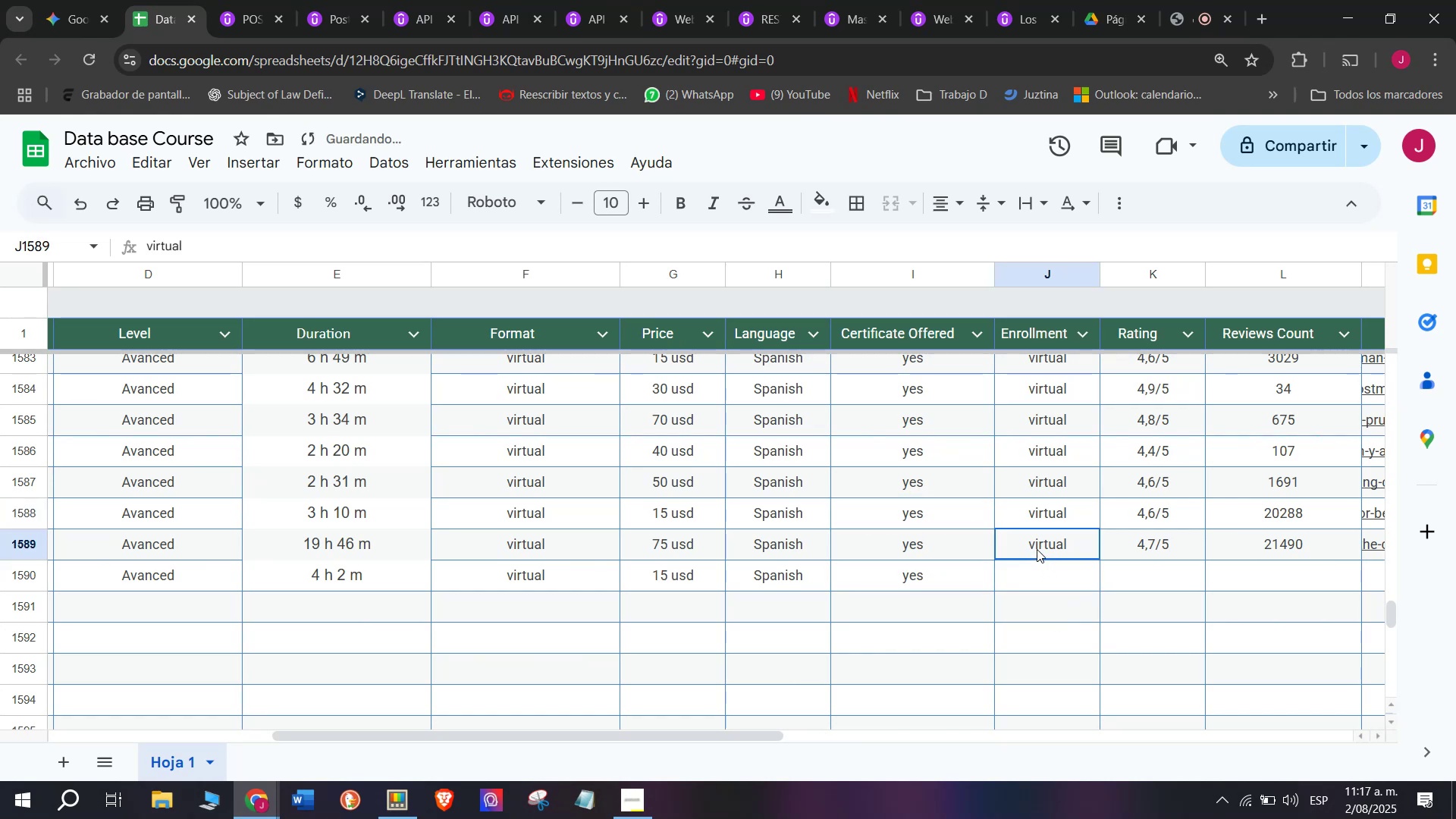 
key(Control+C)
 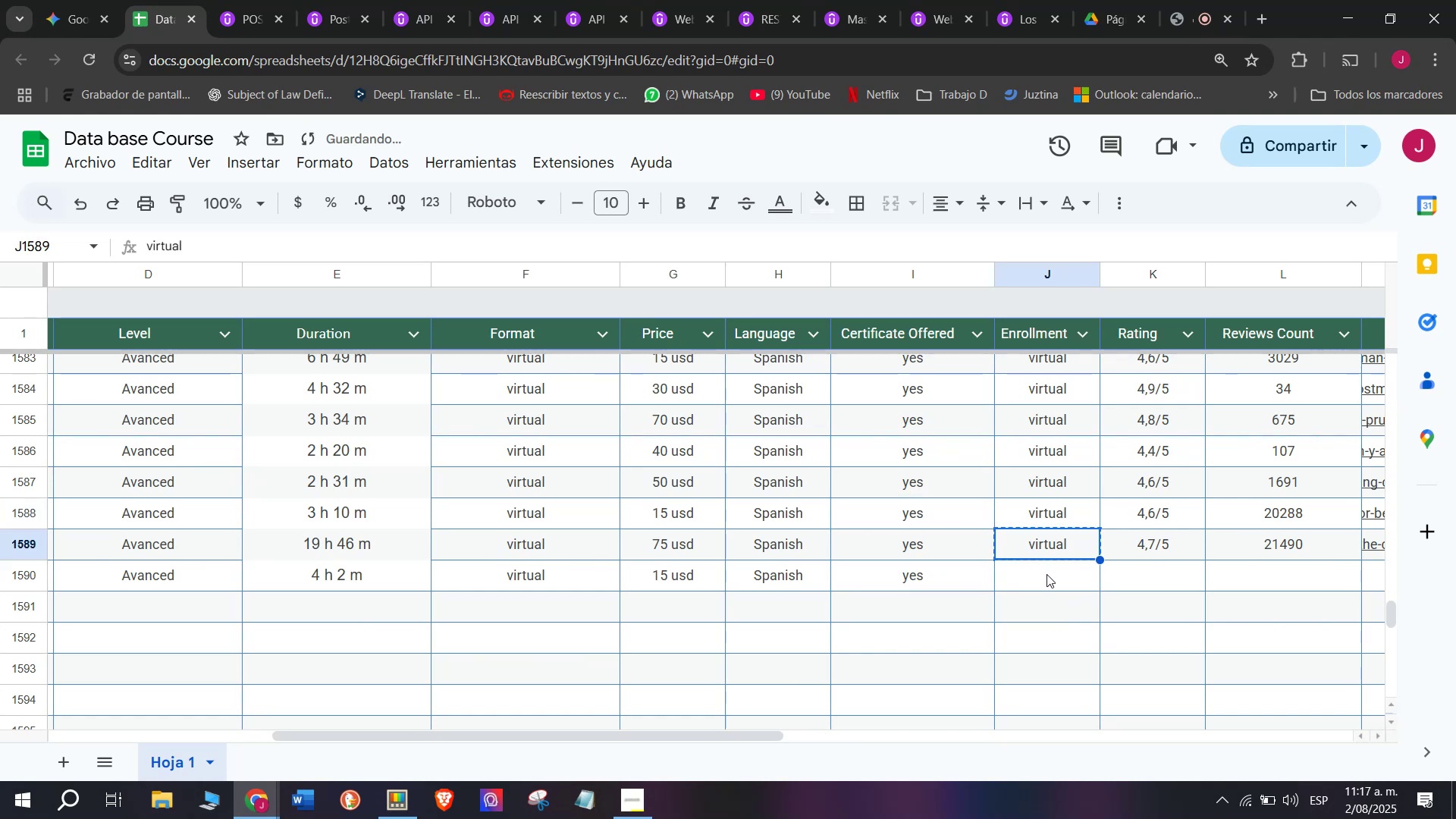 
double_click([1046, 574])
 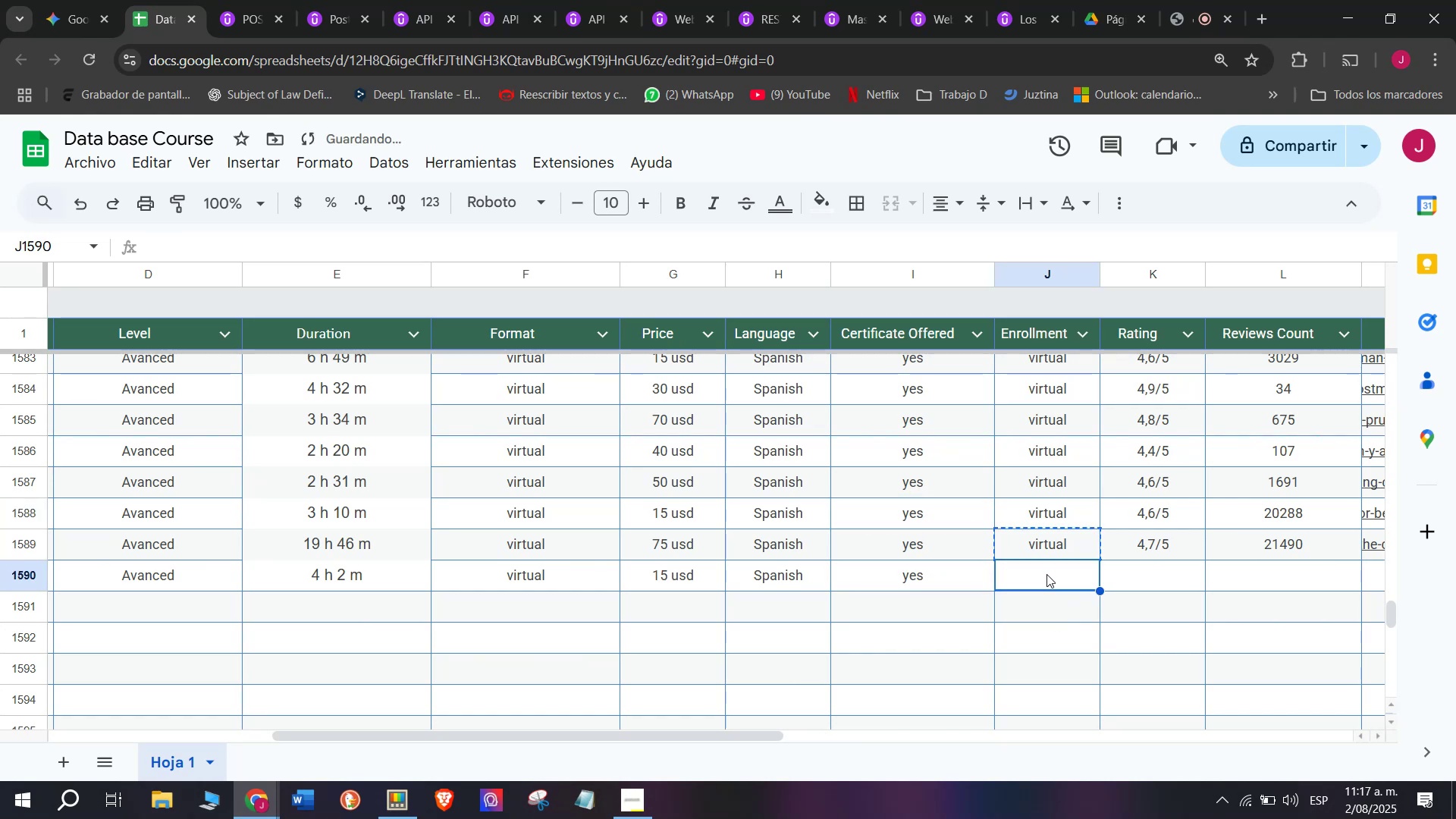 
key(Control+ControlLeft)
 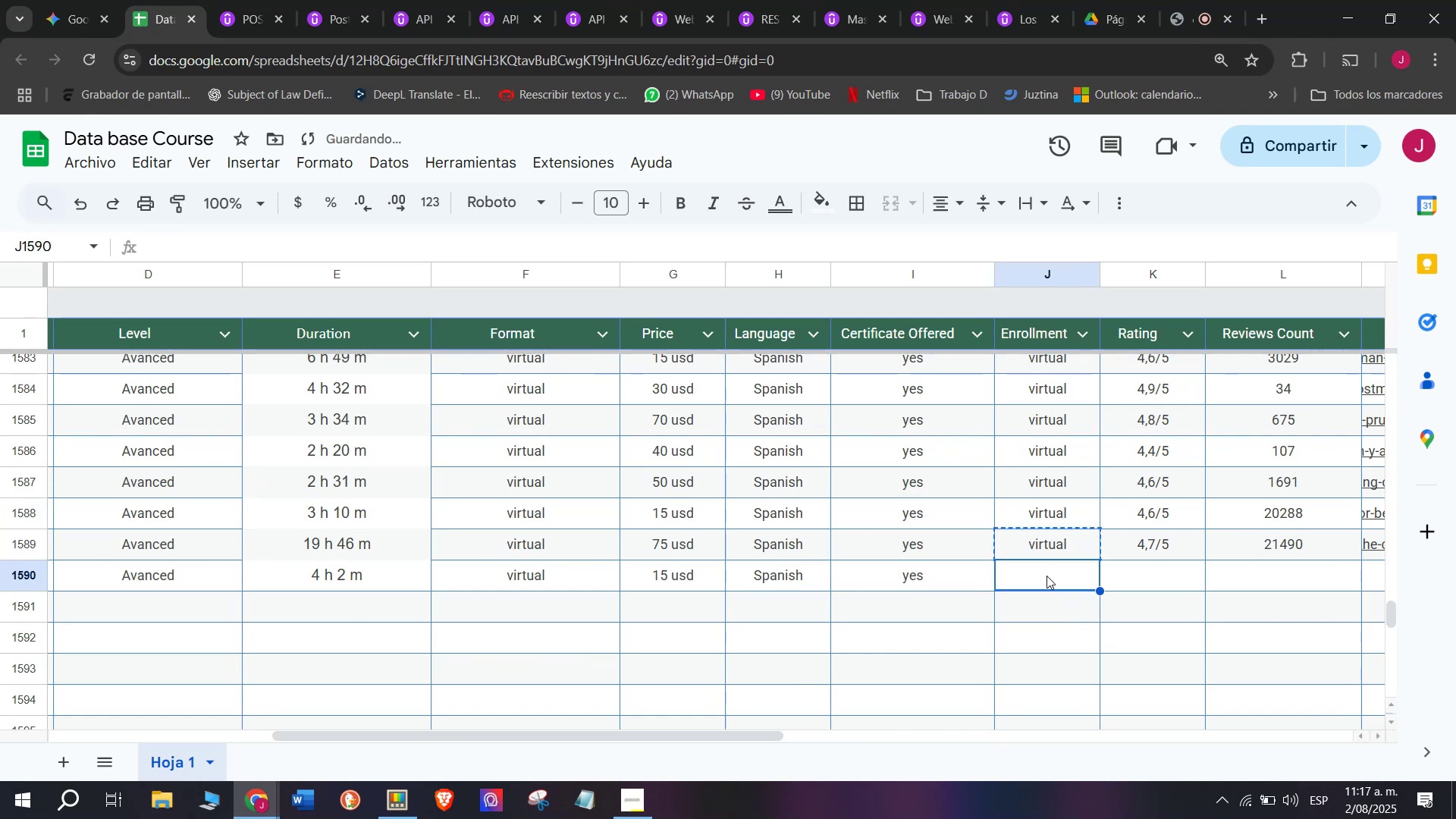 
key(Z)
 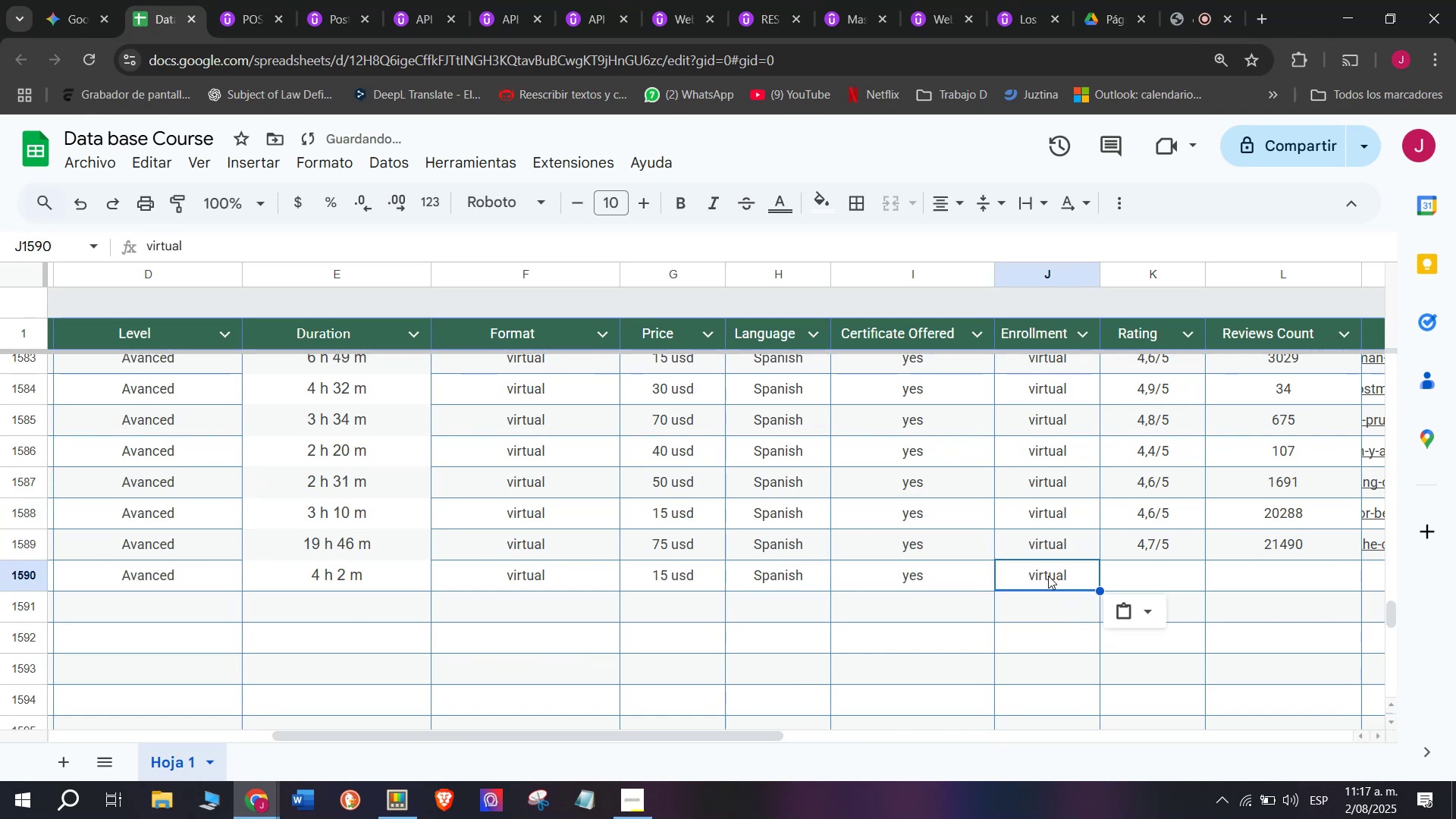 
key(Control+V)
 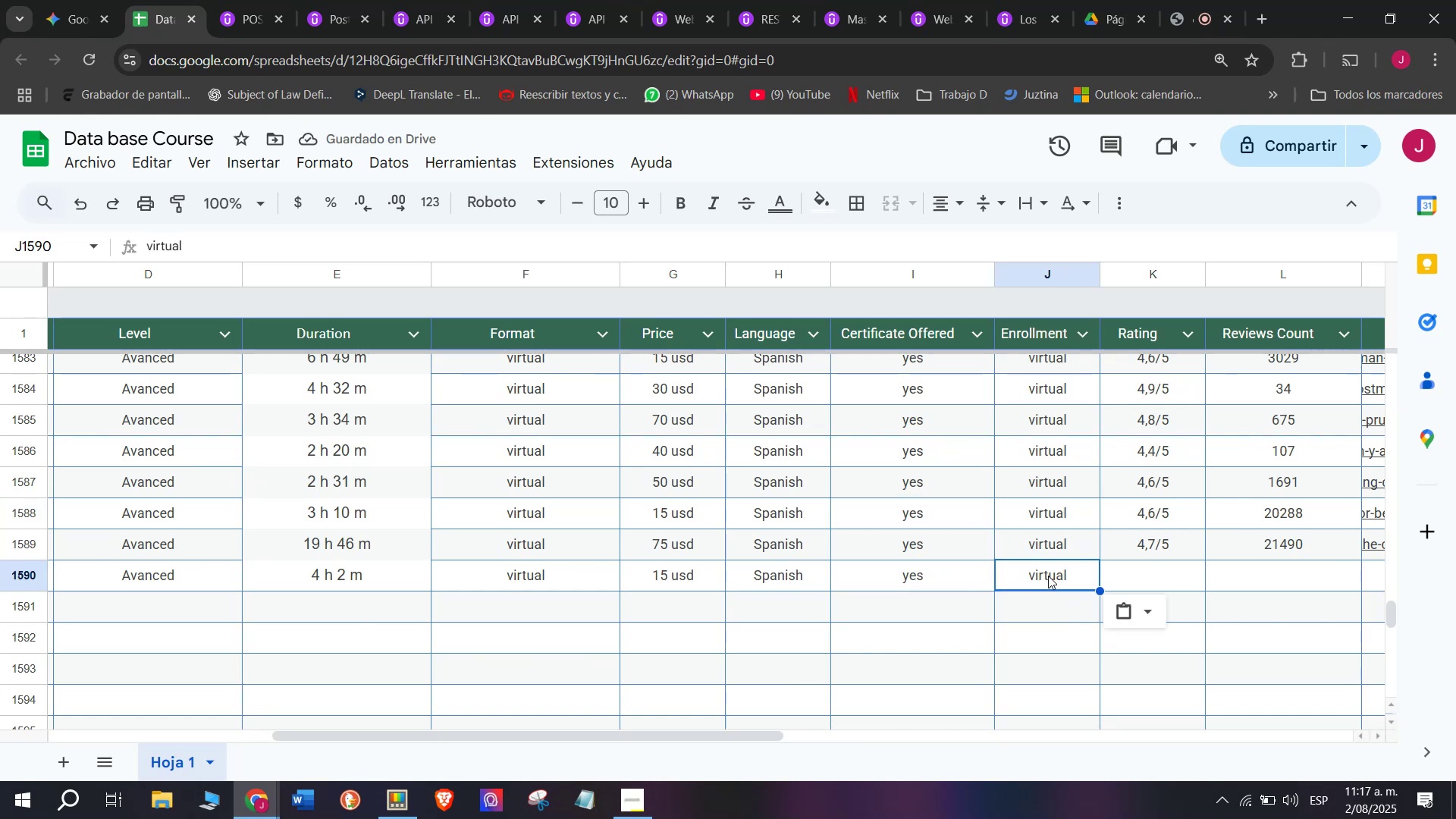 
left_click([1183, 538])
 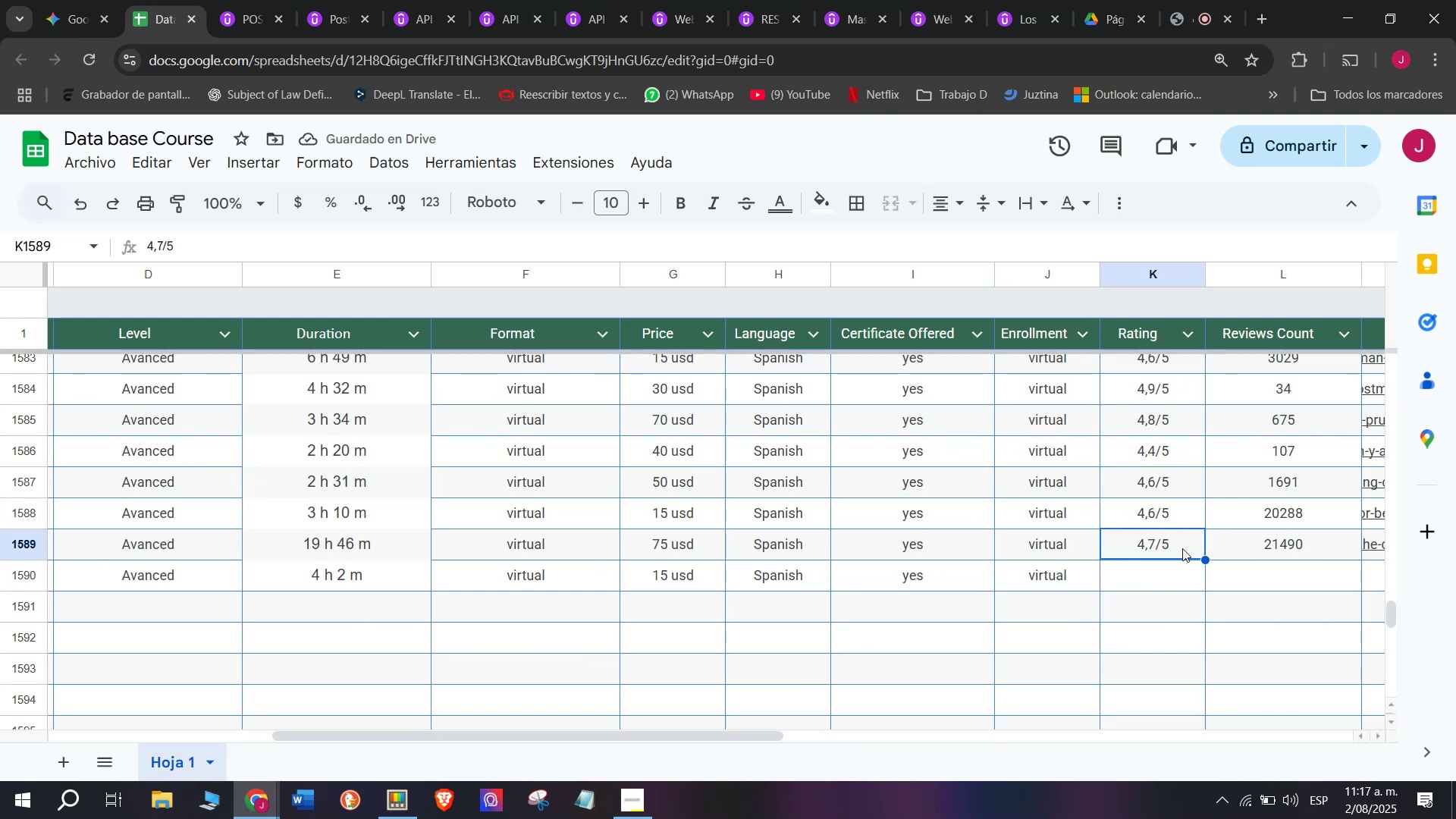 
key(Break)
 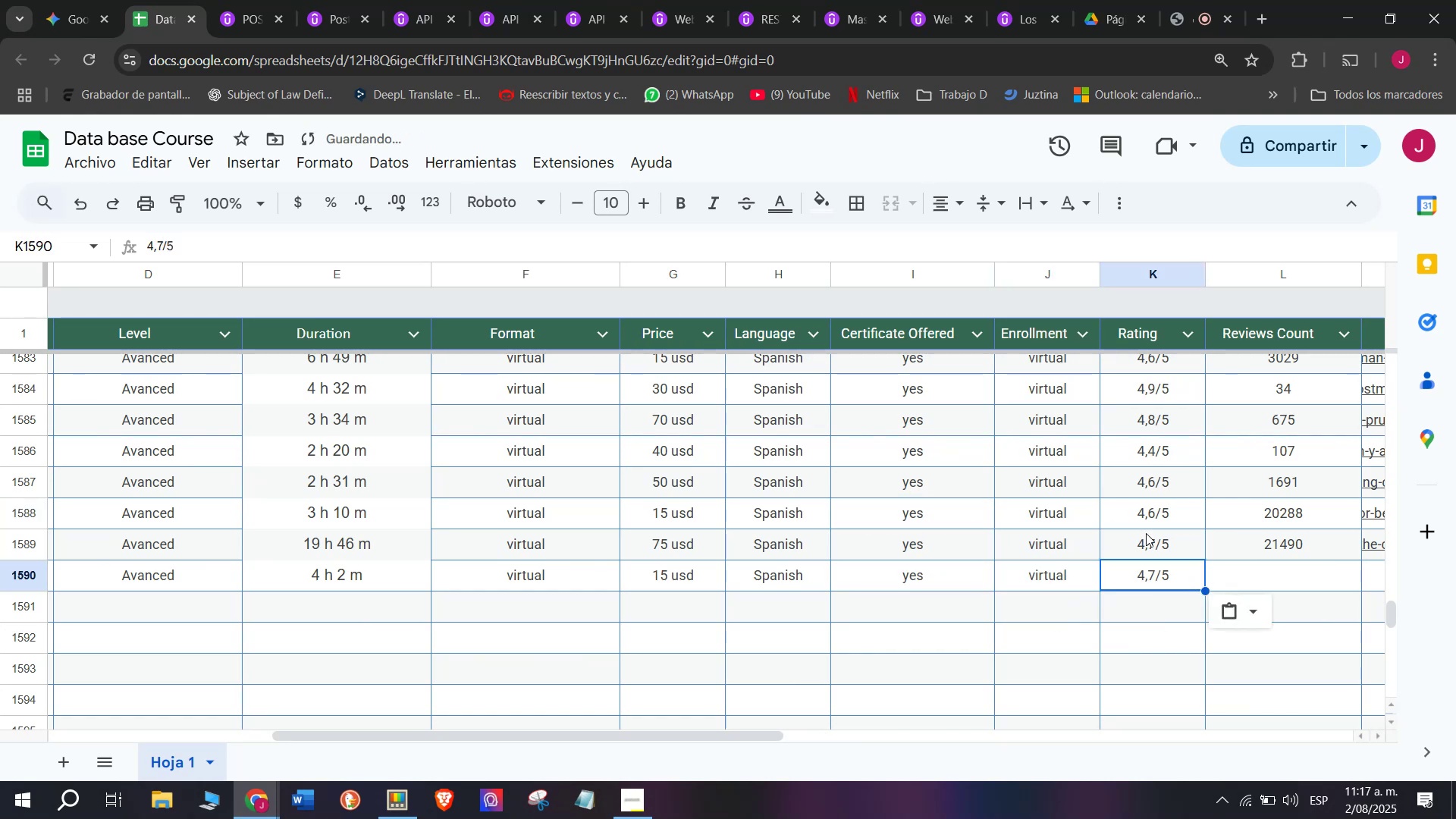 
key(Control+ControlLeft)
 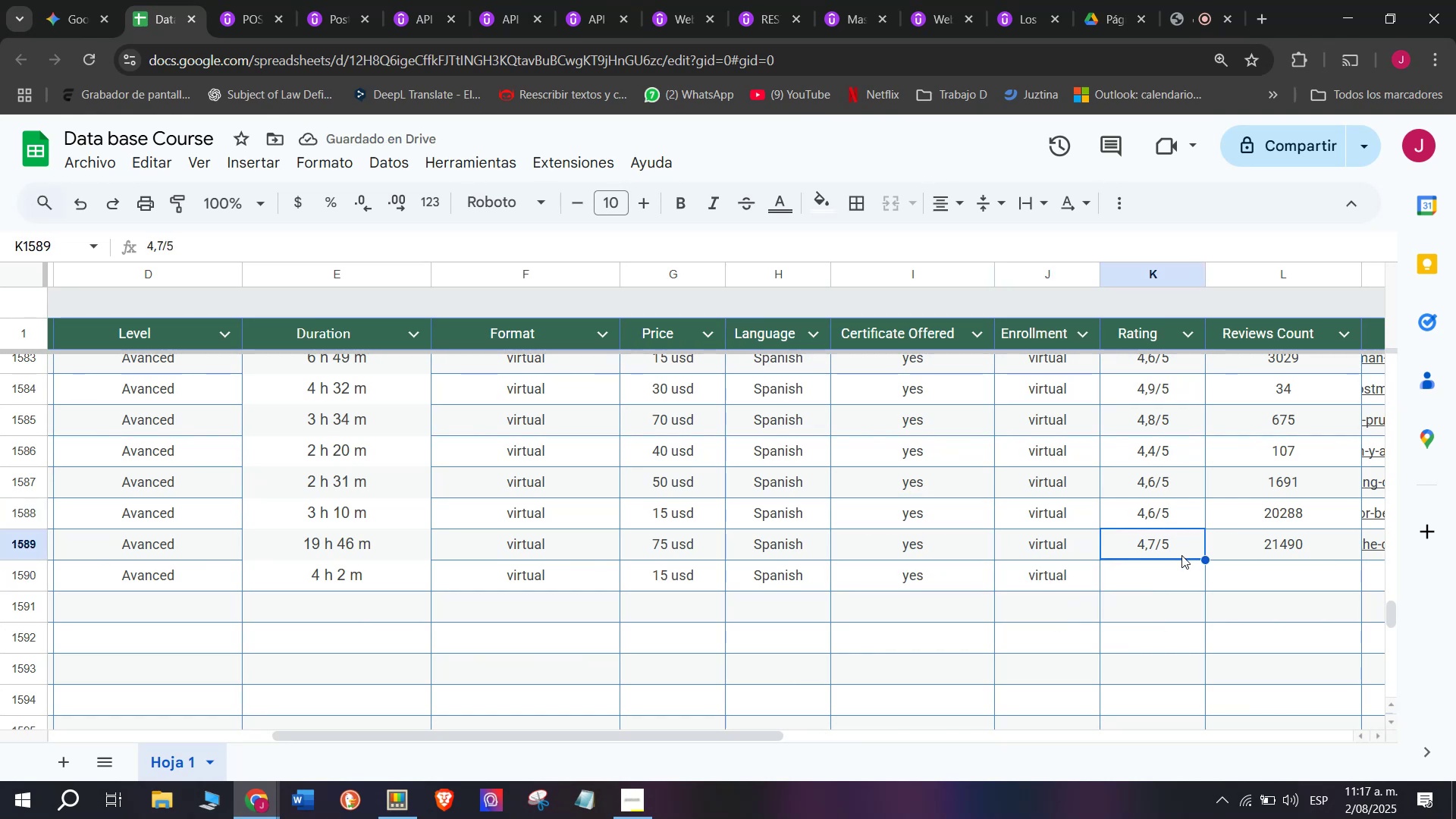 
key(Control+C)
 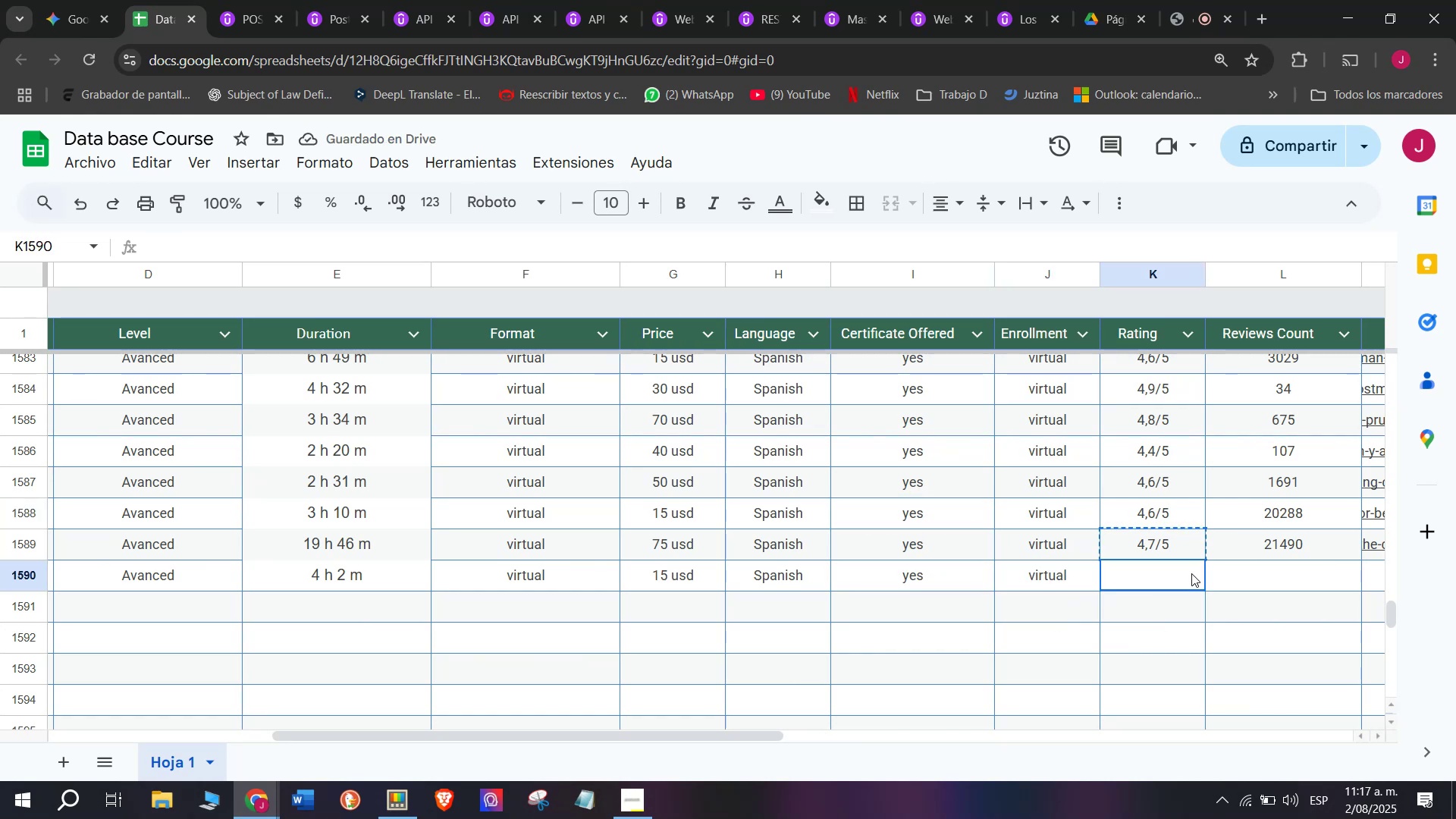 
key(Z)
 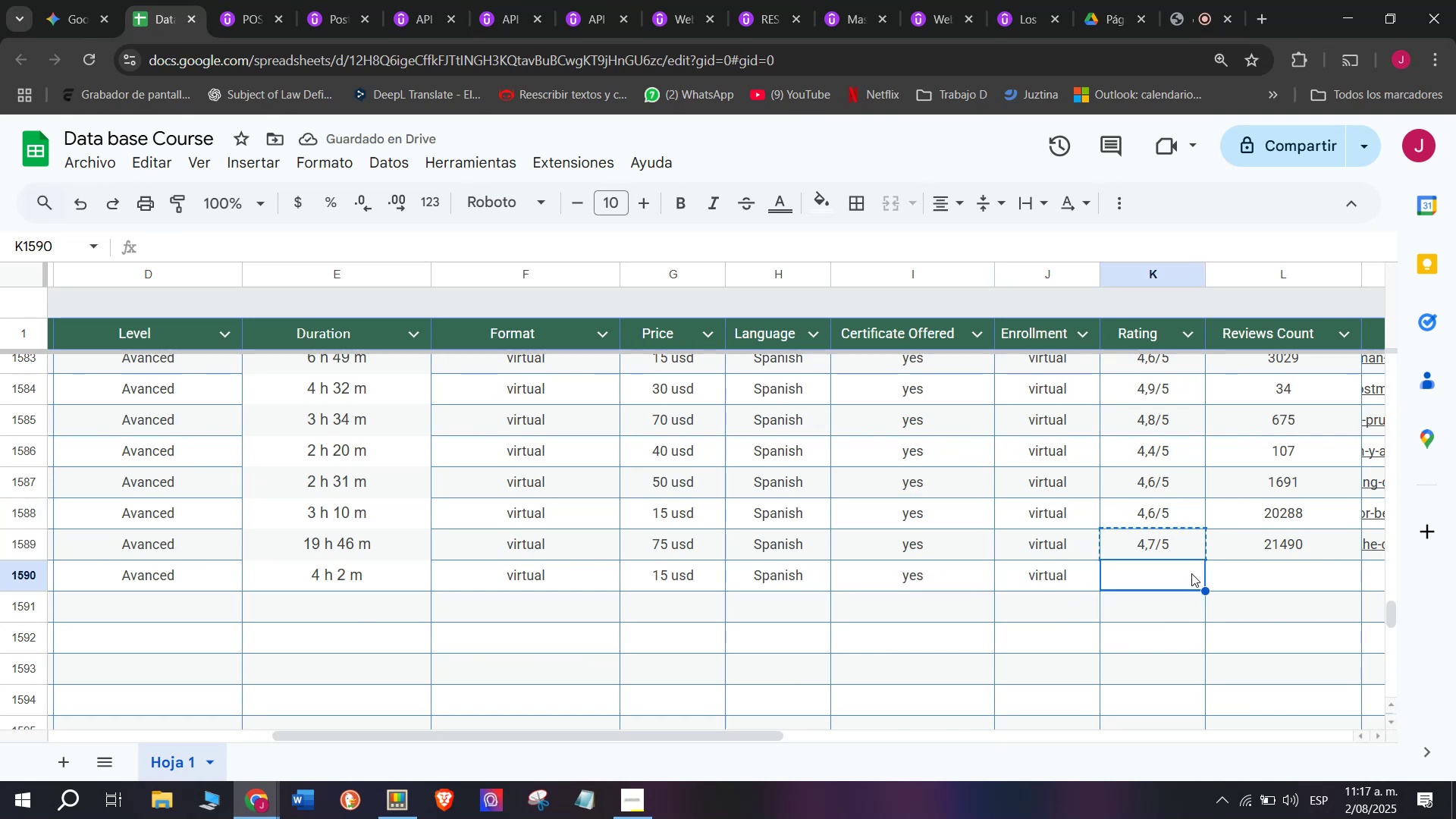 
key(Control+ControlLeft)
 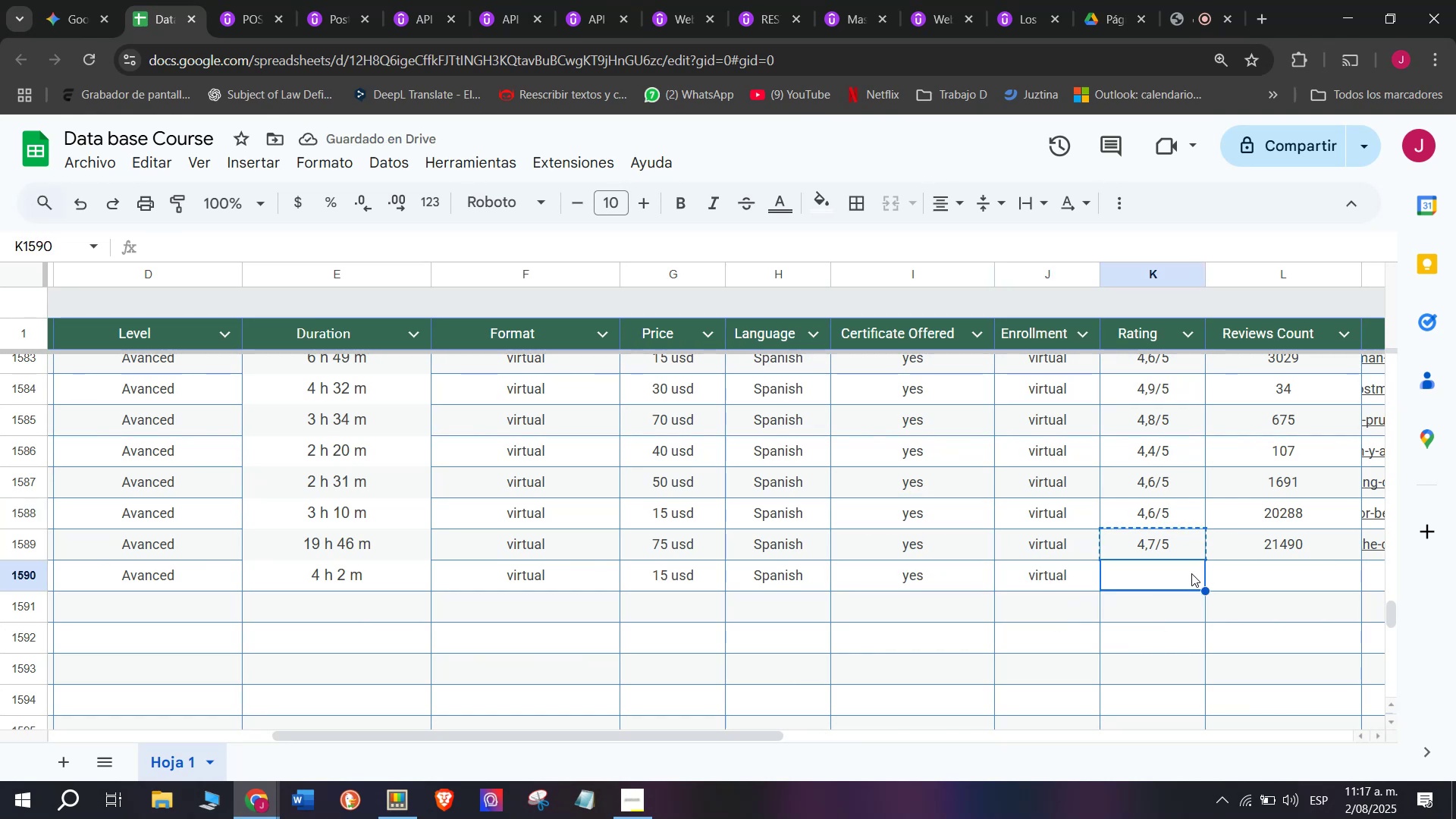 
key(Control+V)
 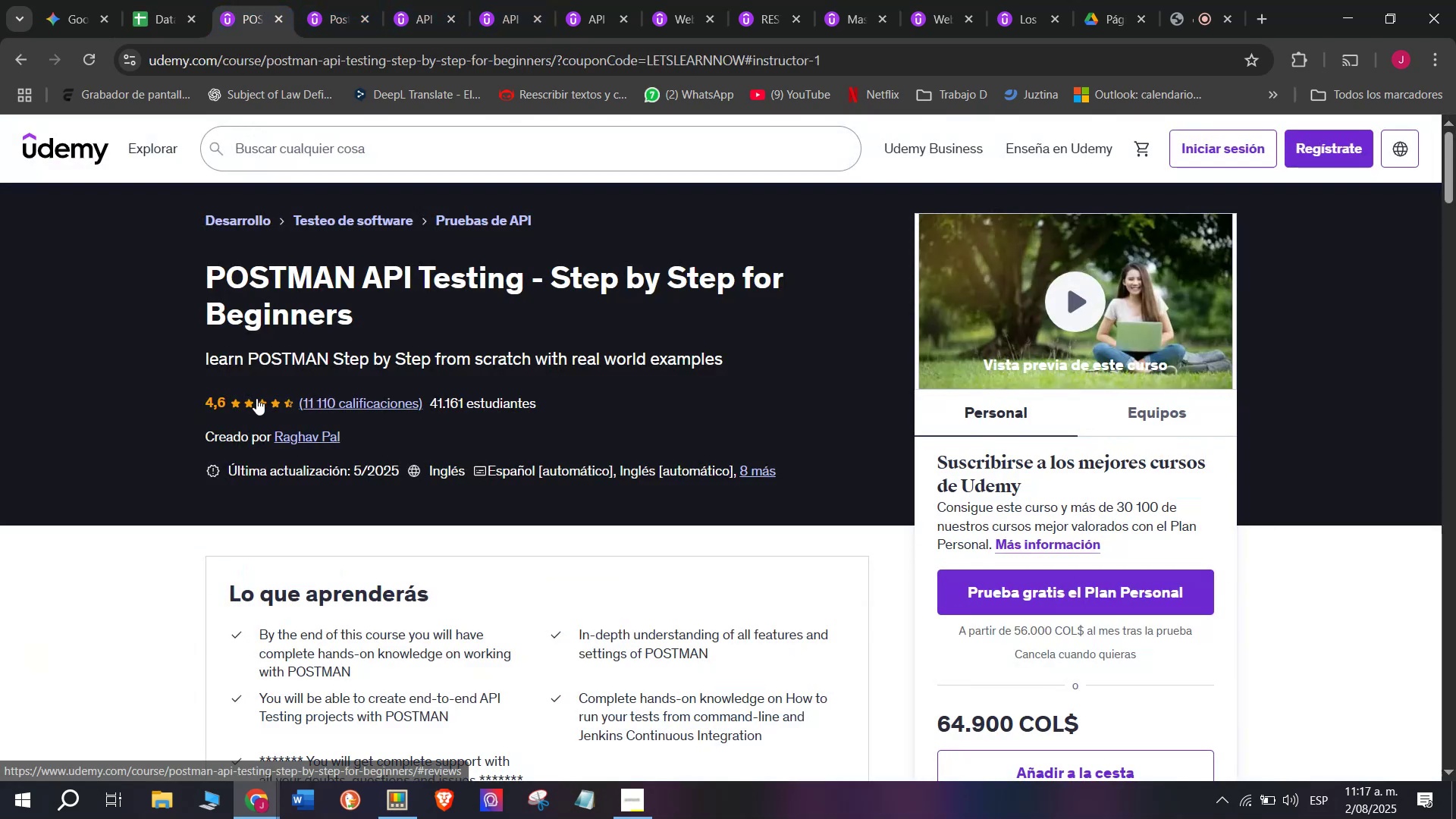 
left_click([147, 0])
 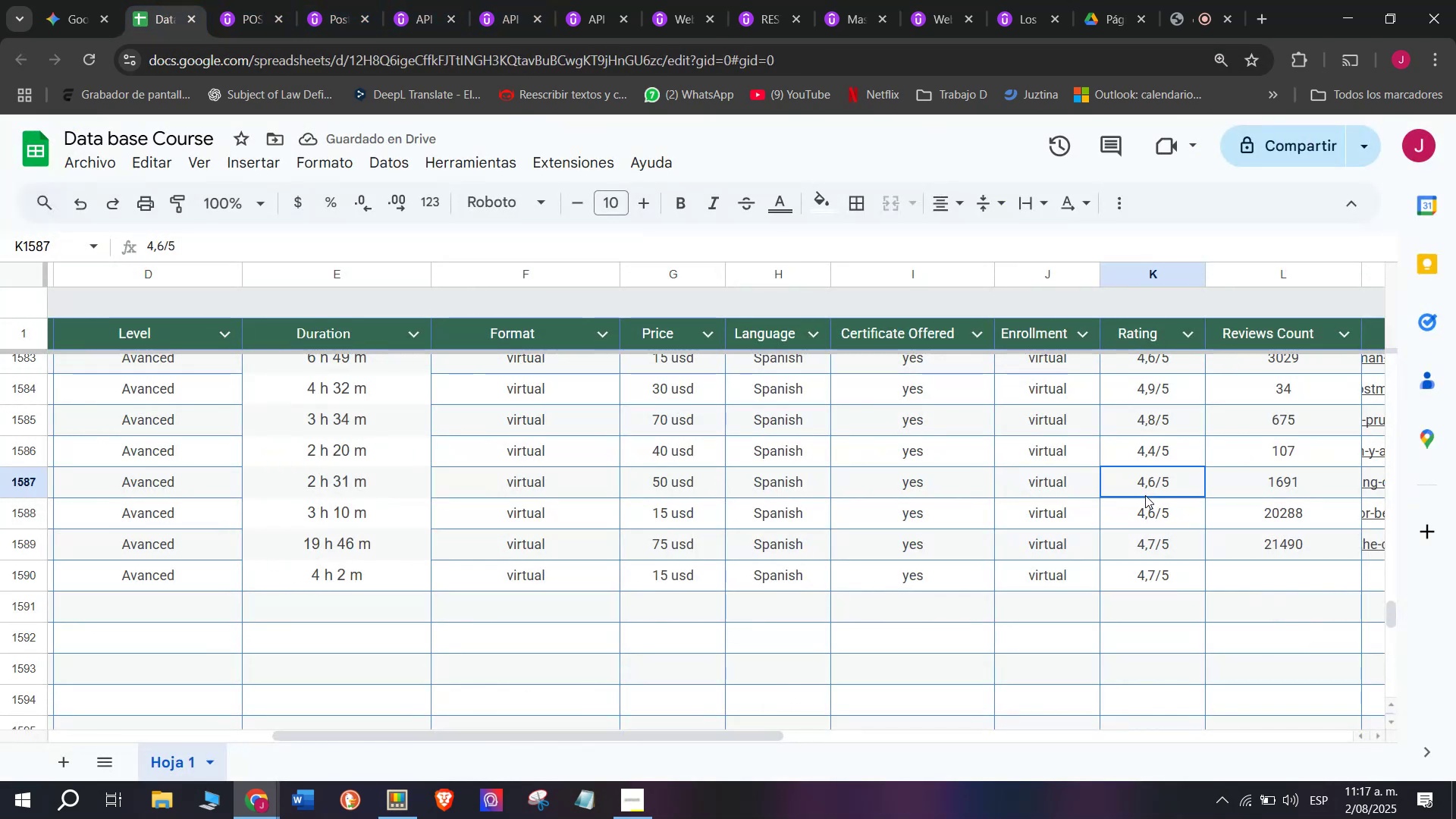 
double_click([1171, 510])
 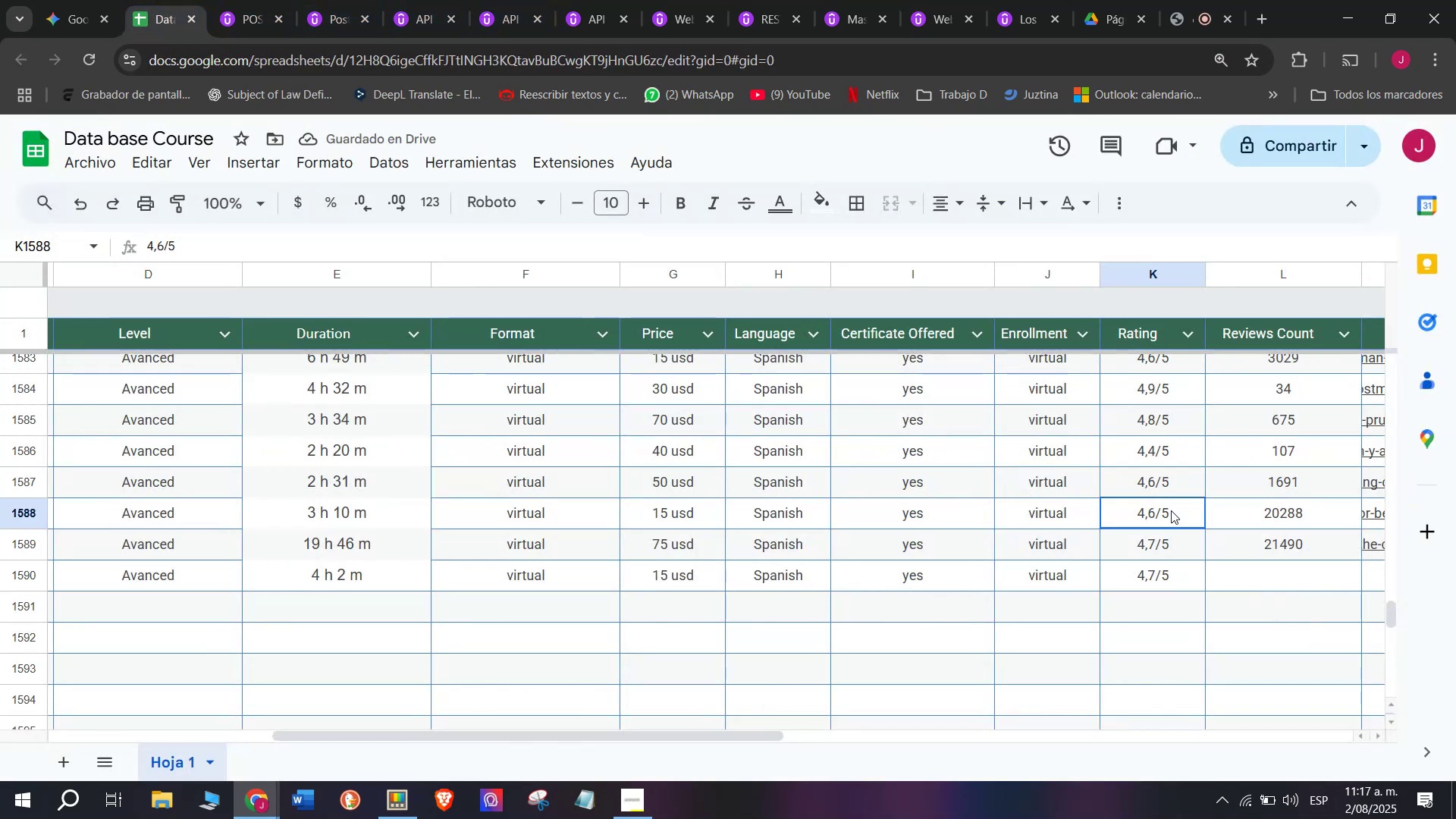 
key(Break)
 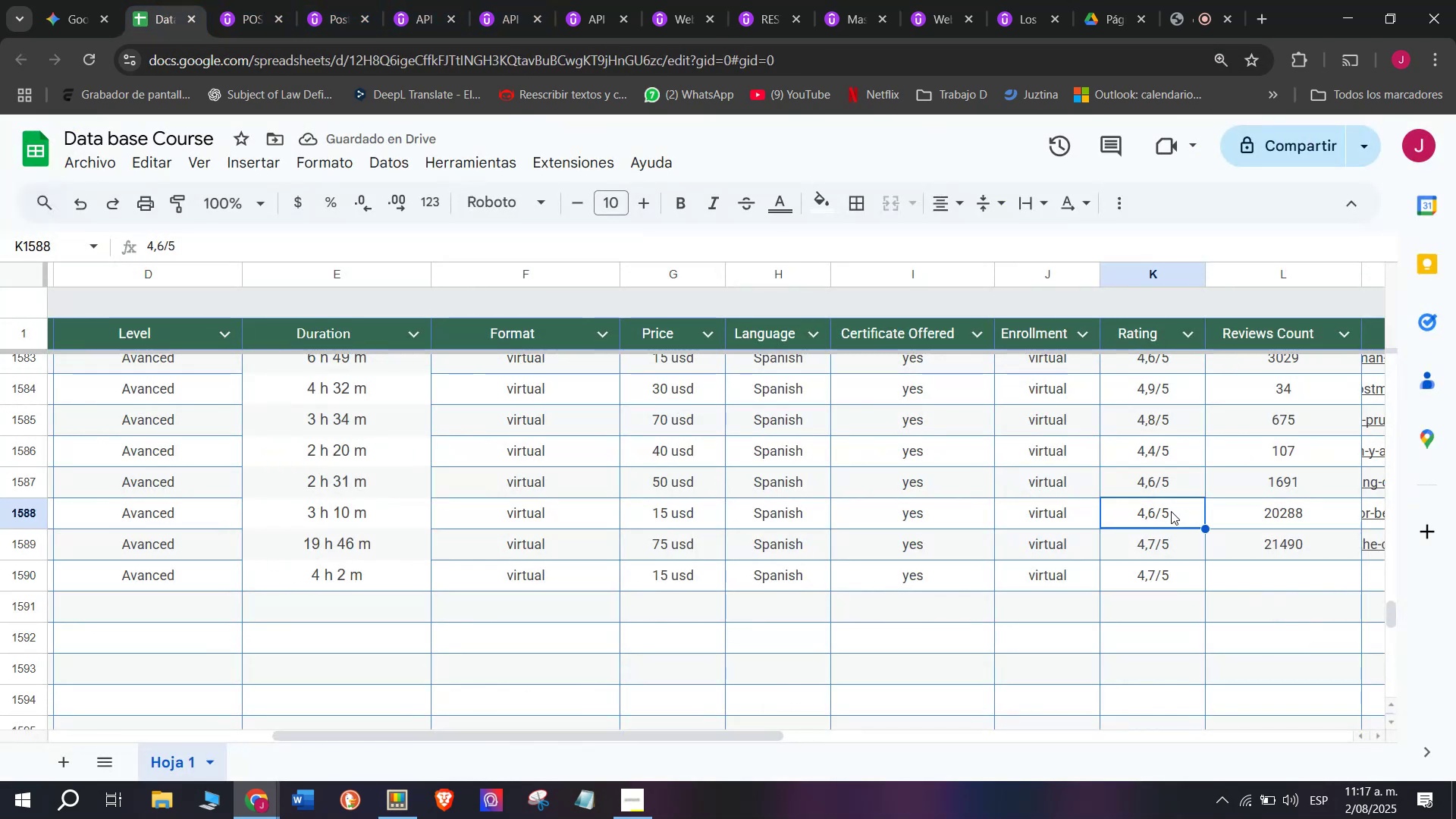 
key(Control+ControlLeft)
 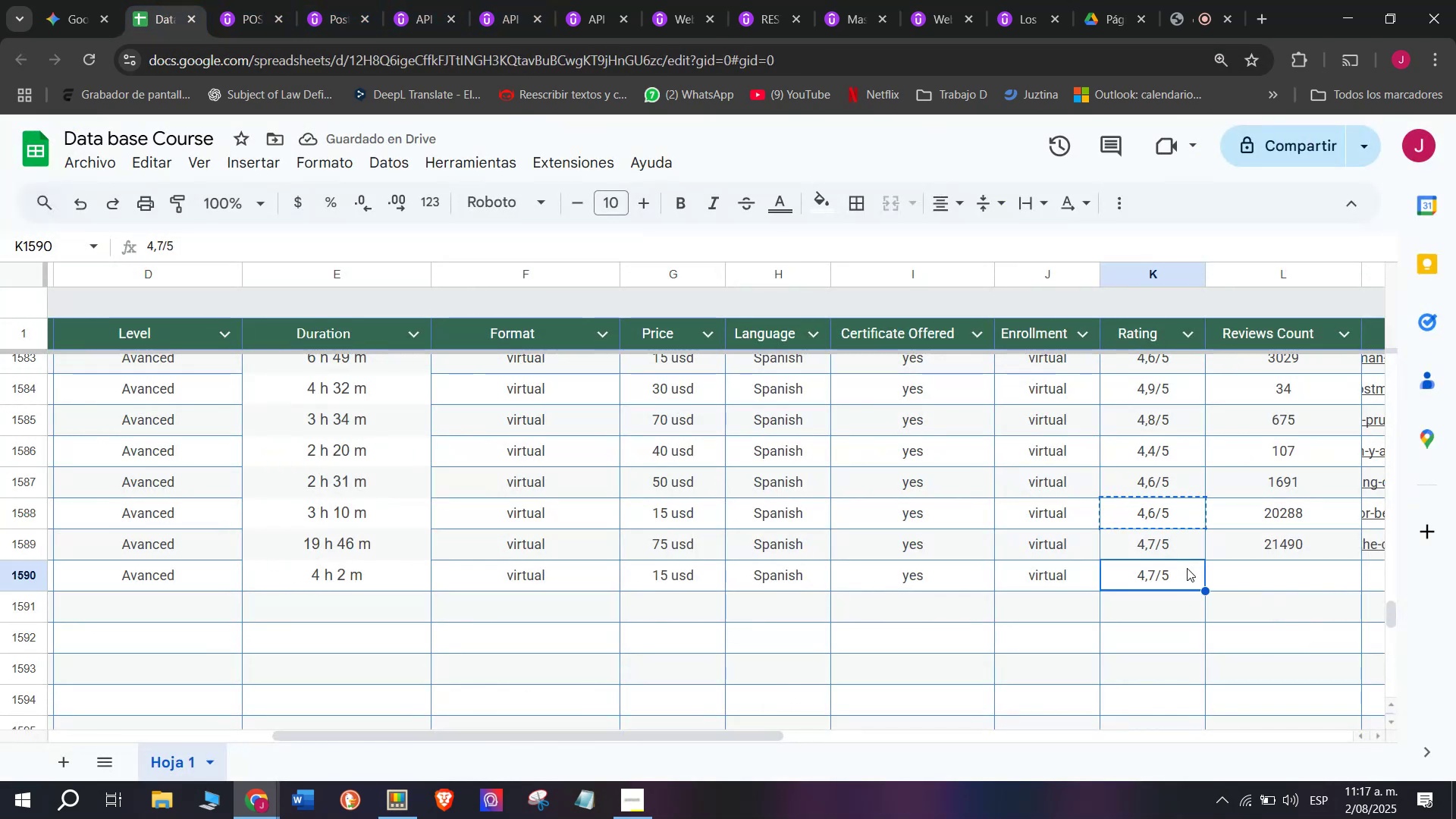 
key(Control+C)
 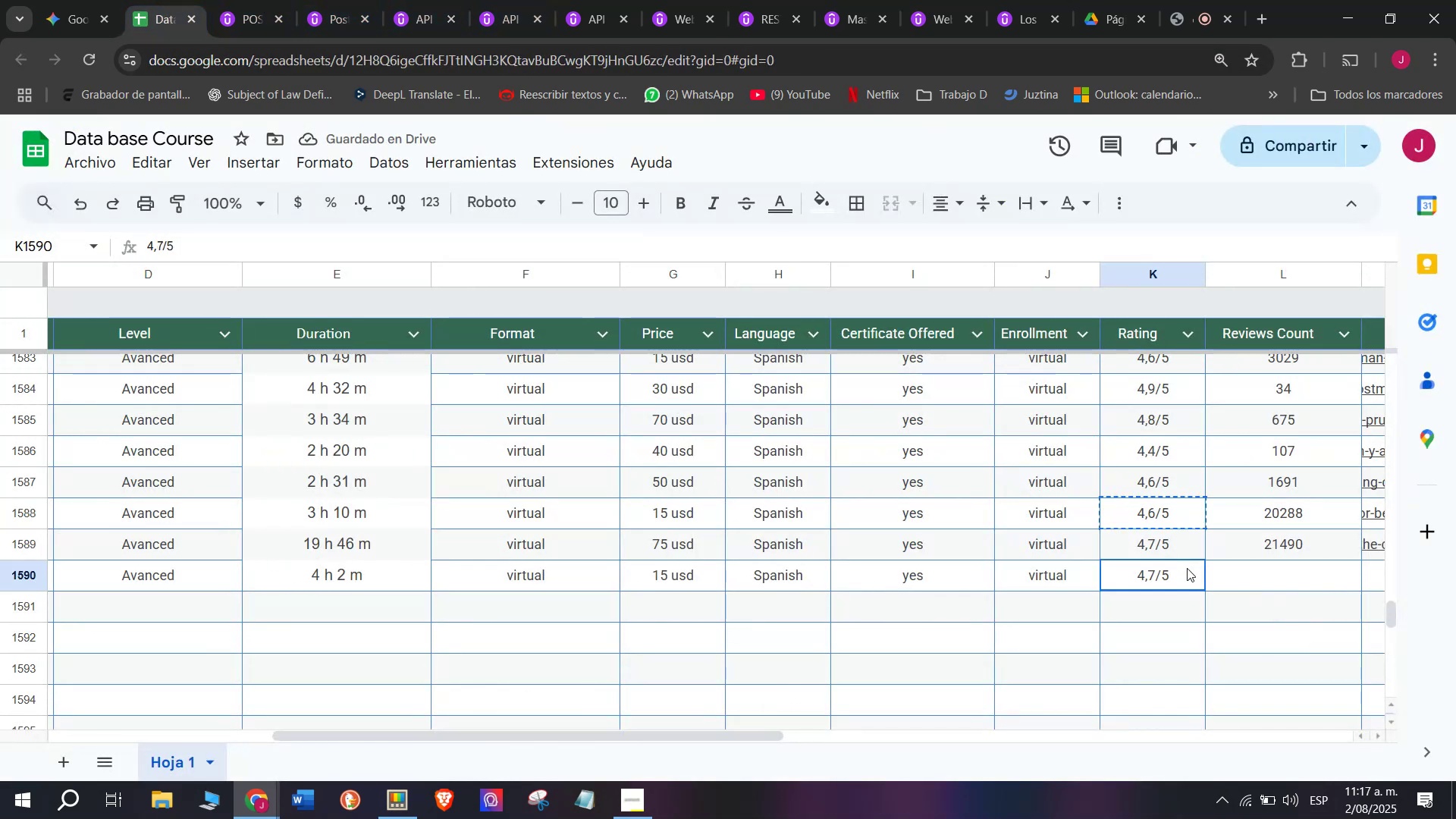 
key(Control+ControlLeft)
 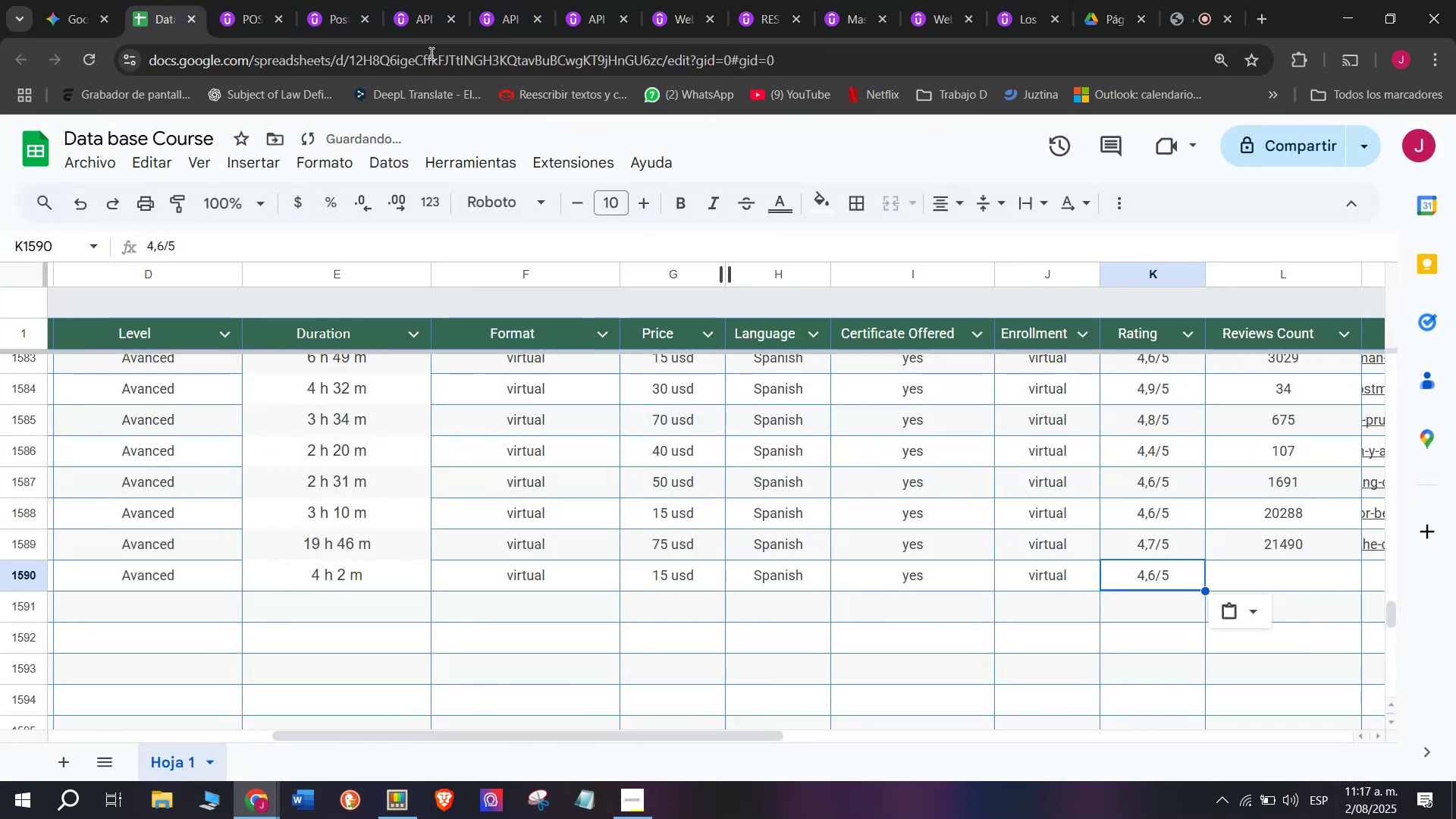 
key(Z)
 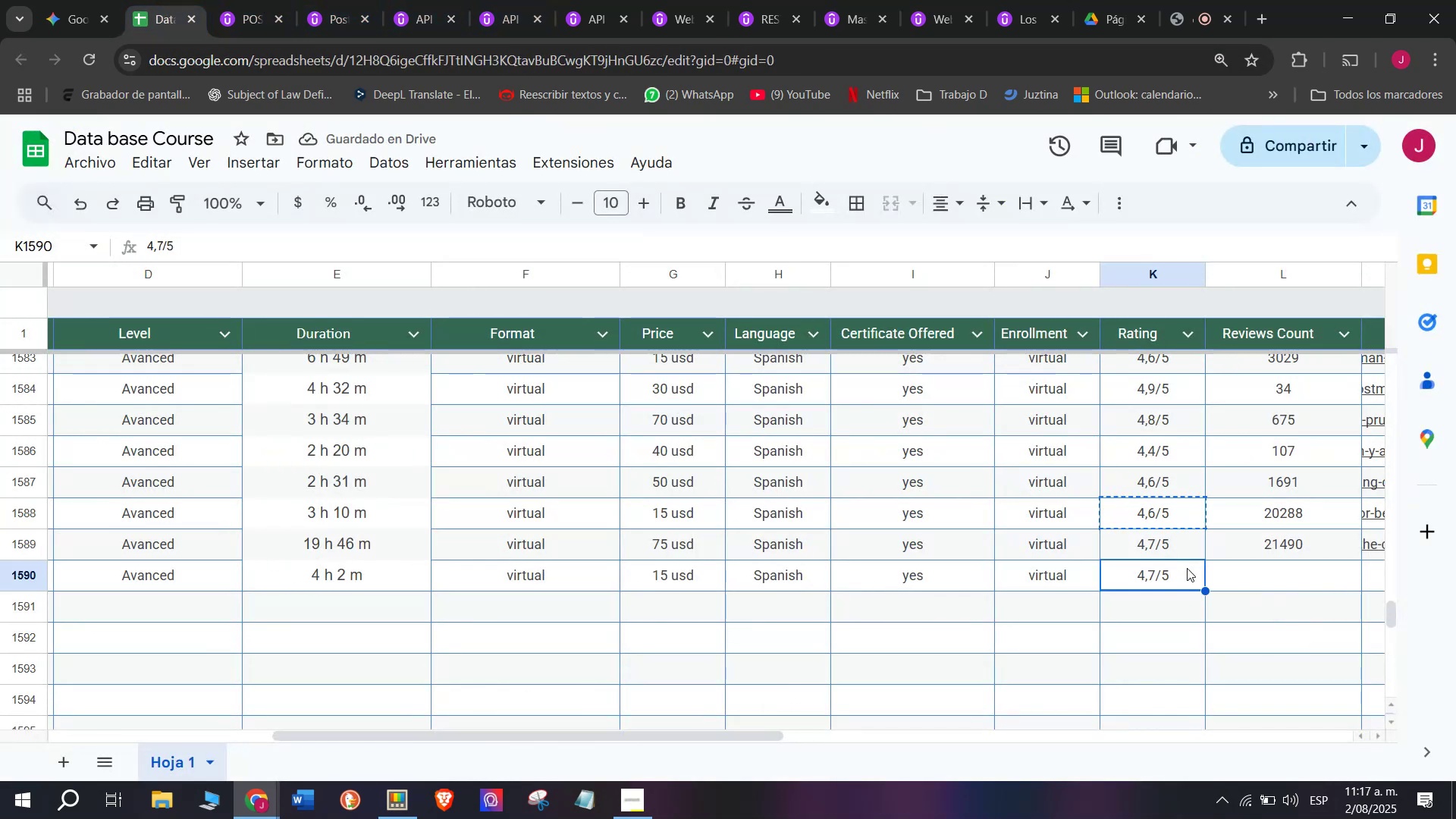 
key(Control+V)
 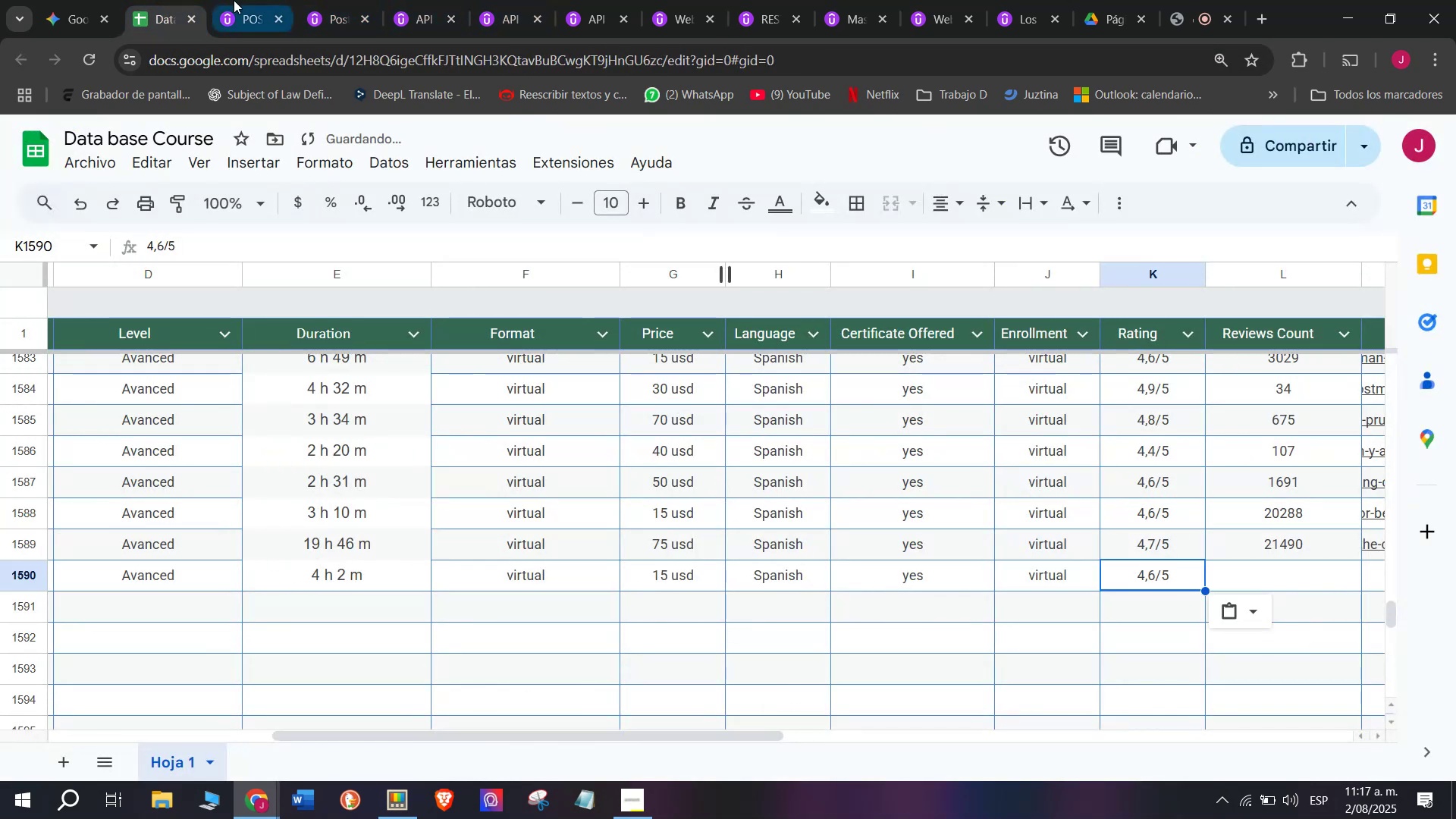 
left_click([212, 0])
 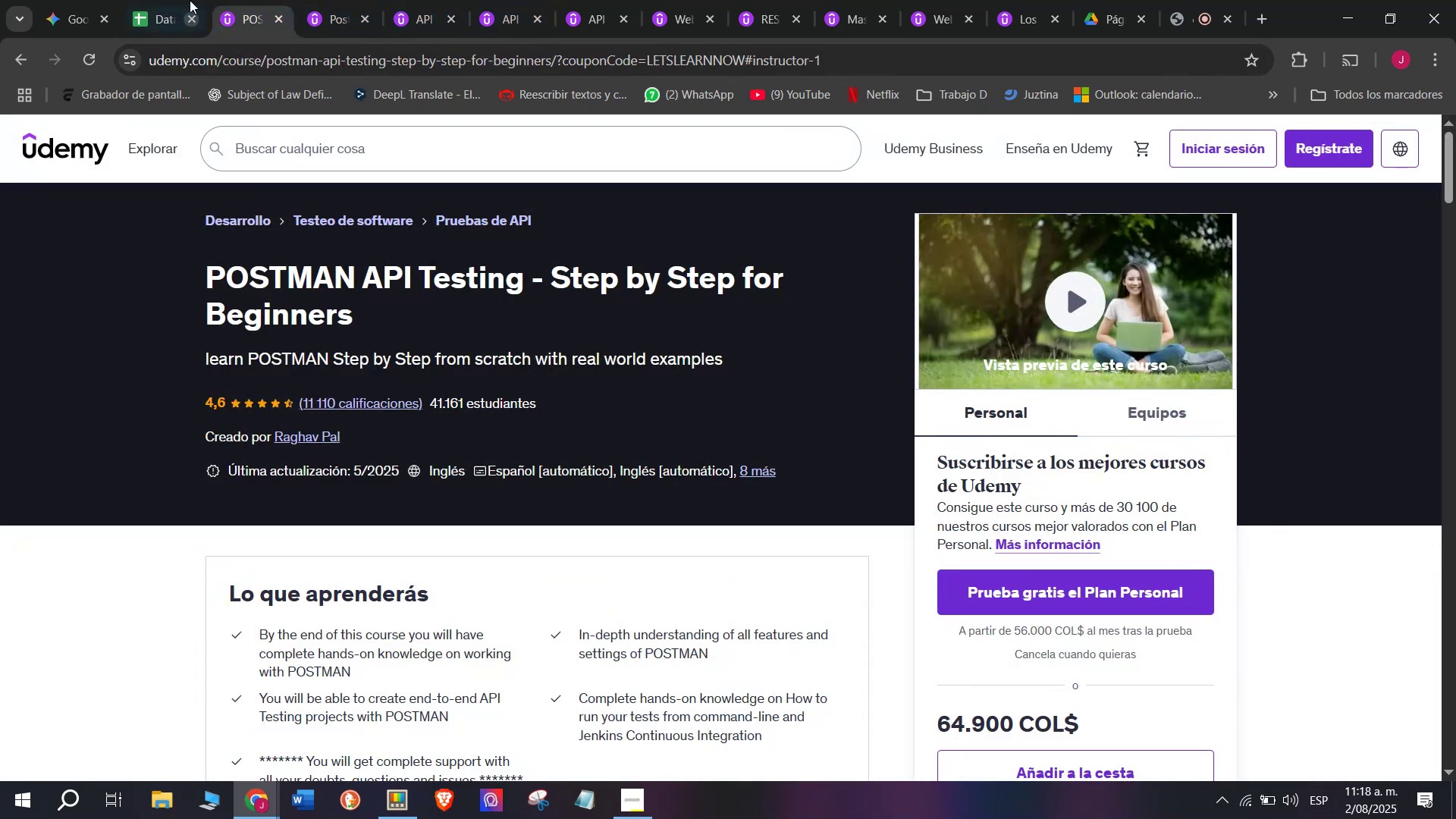 
left_click([155, 0])
 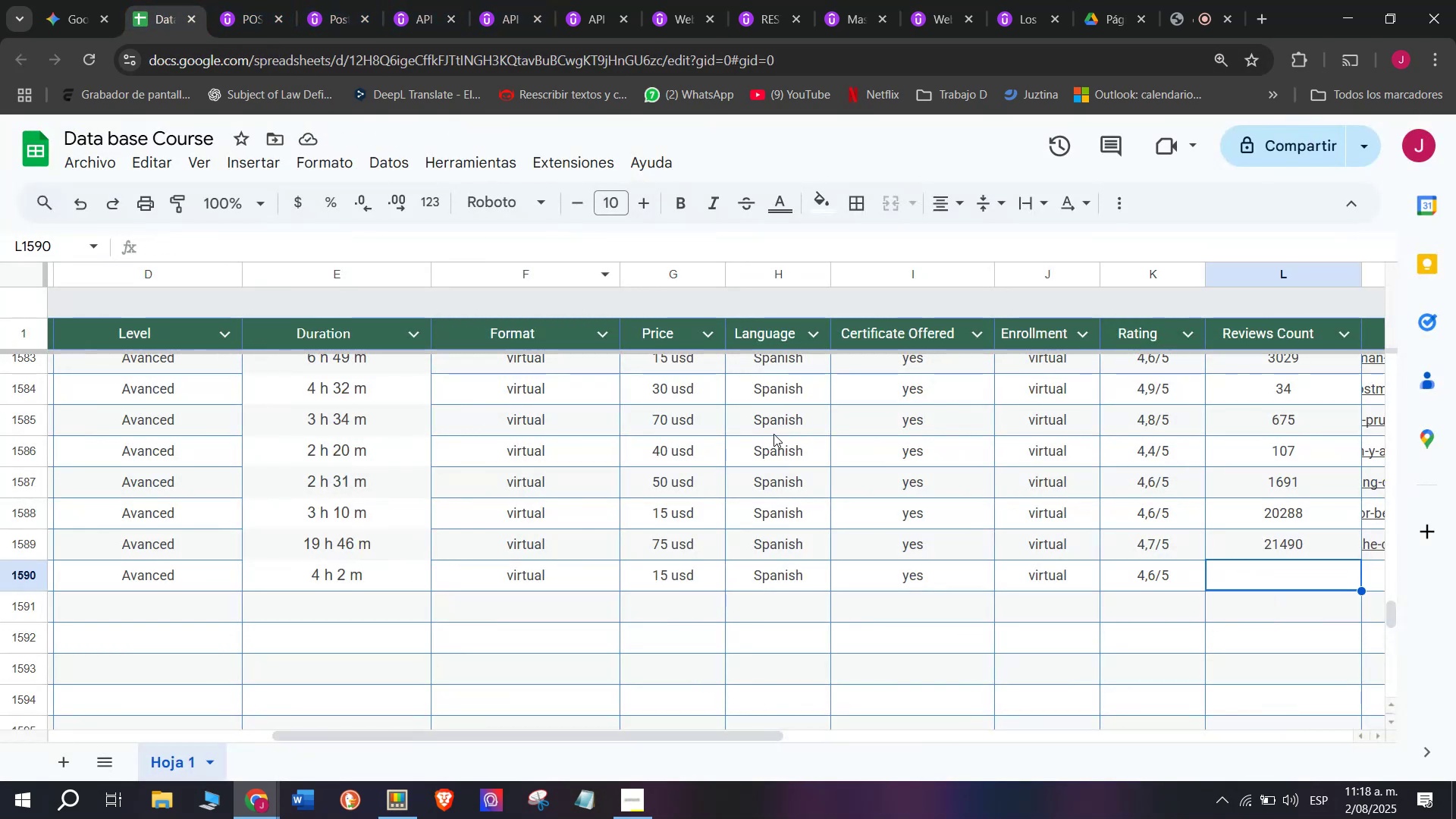 
left_click([258, 0])
 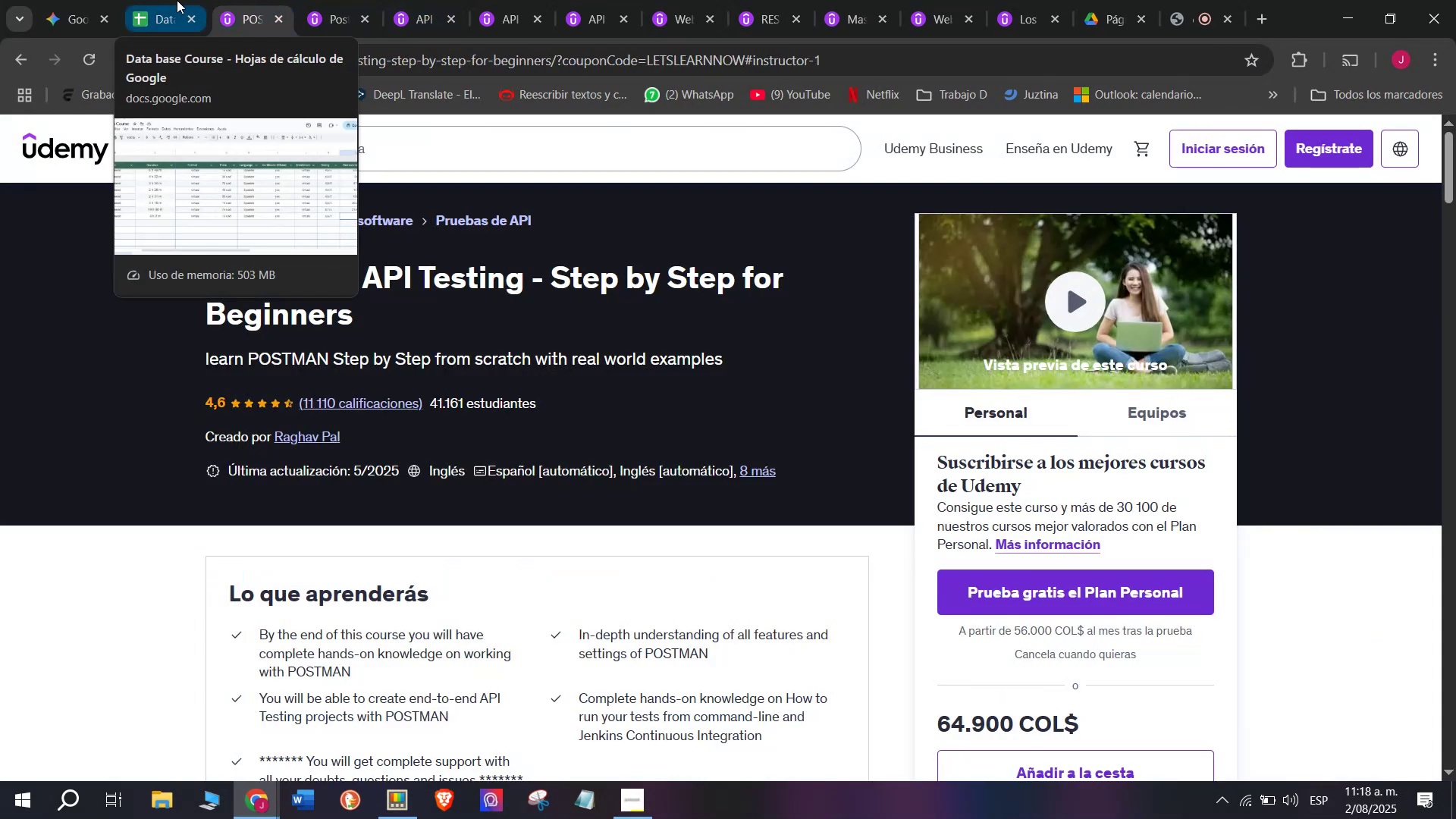 
left_click([177, 0])
 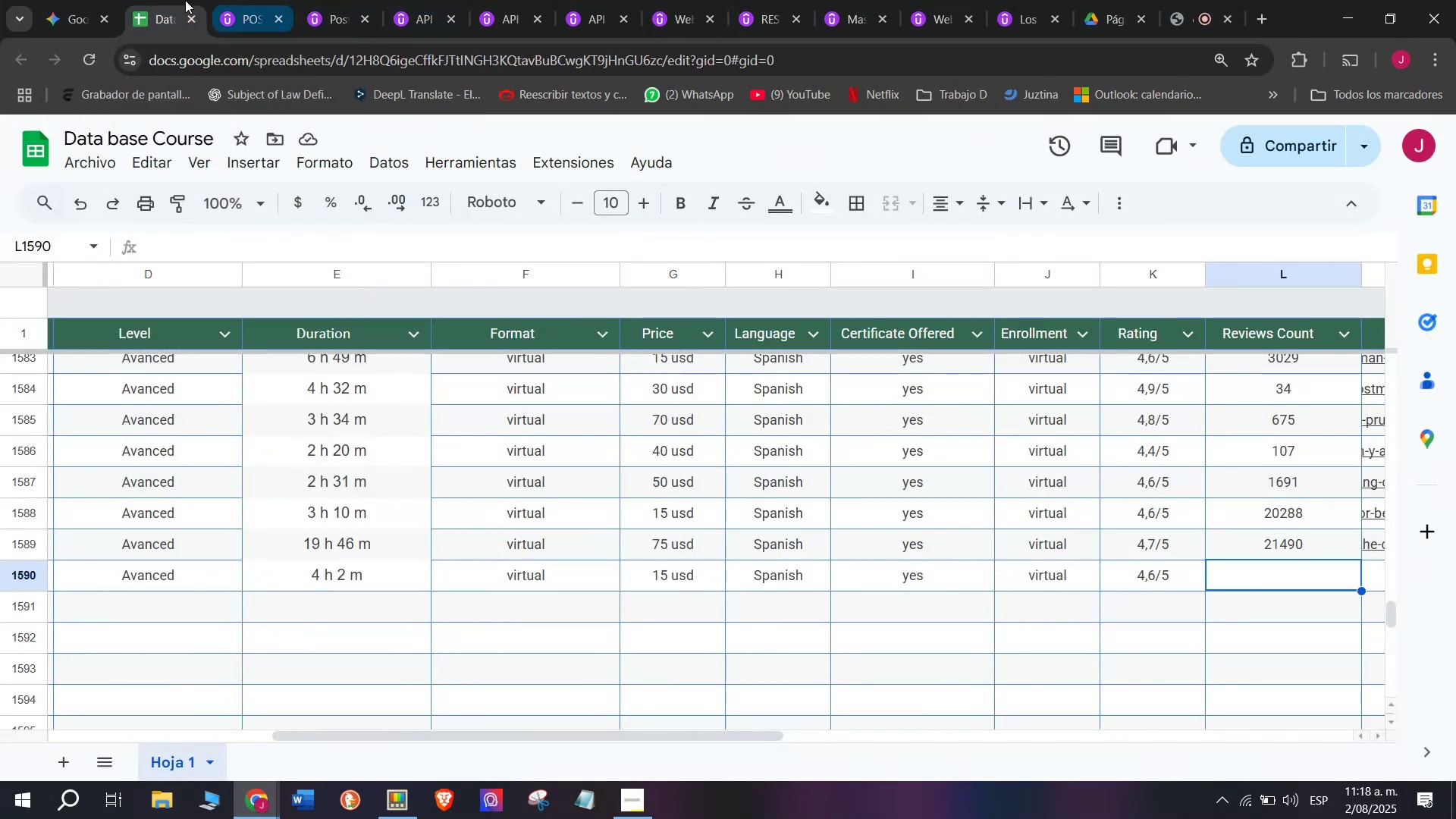 
double_click([248, 0])
 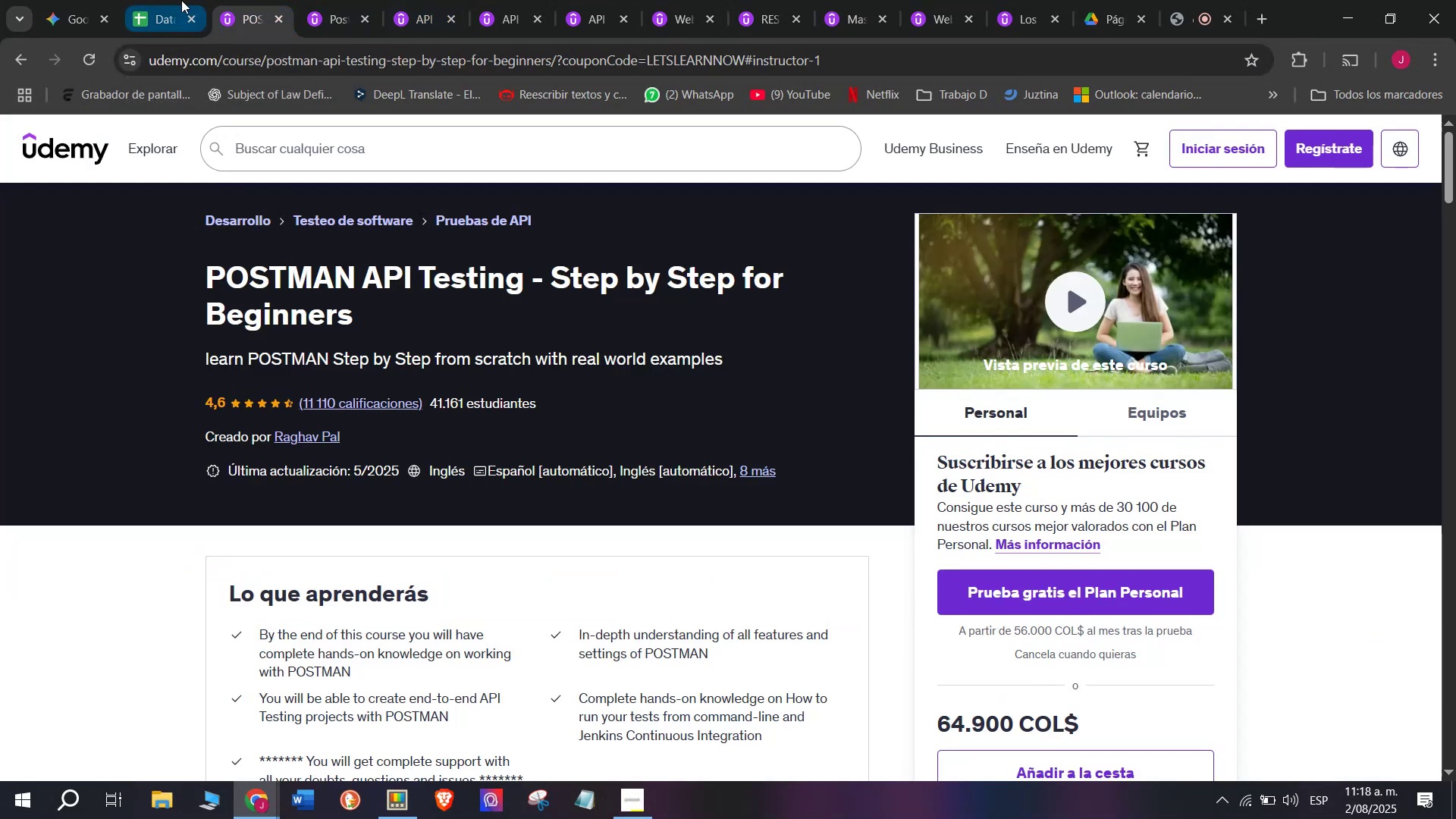 
left_click([181, 0])
 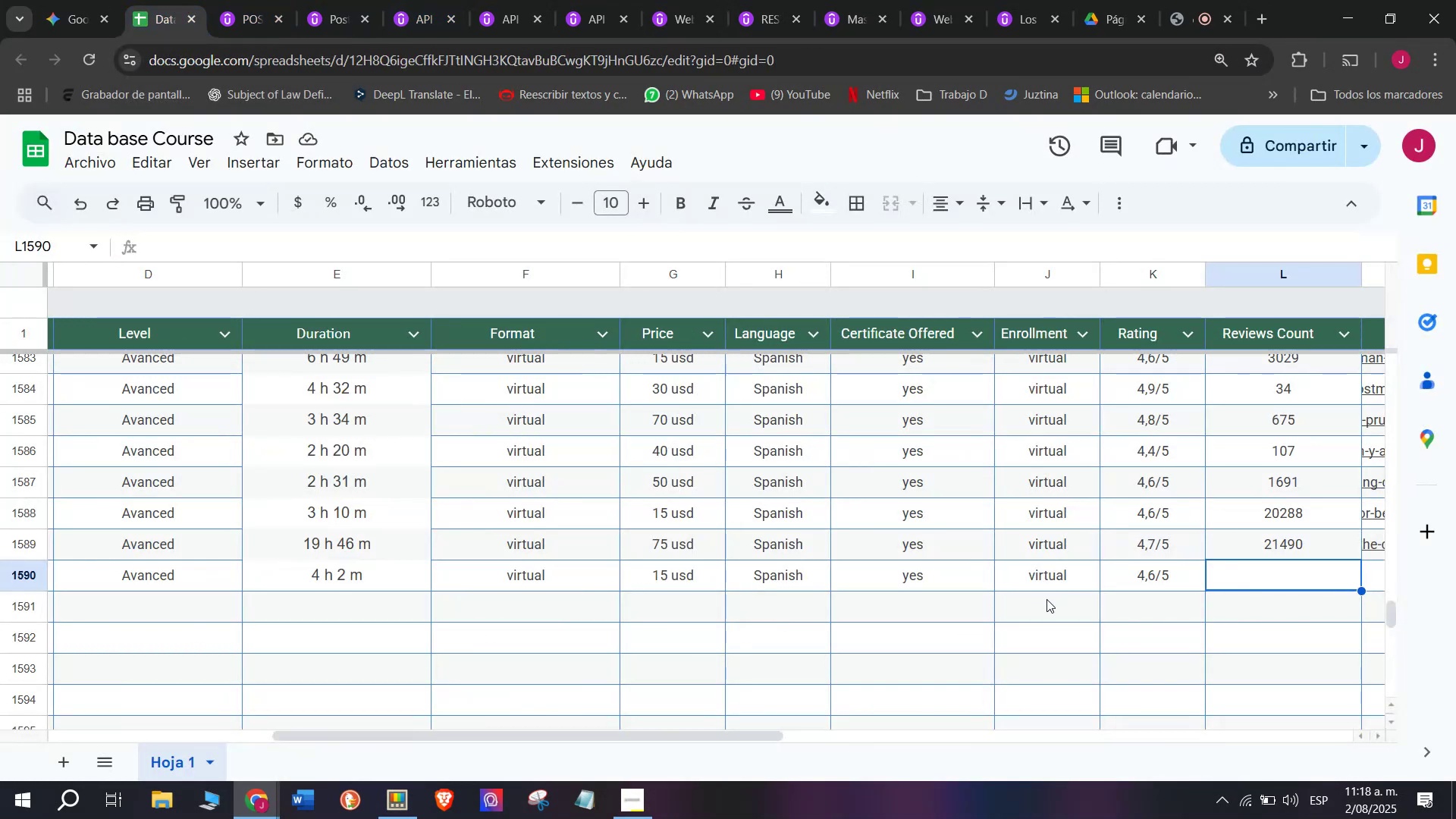 
type(11)
 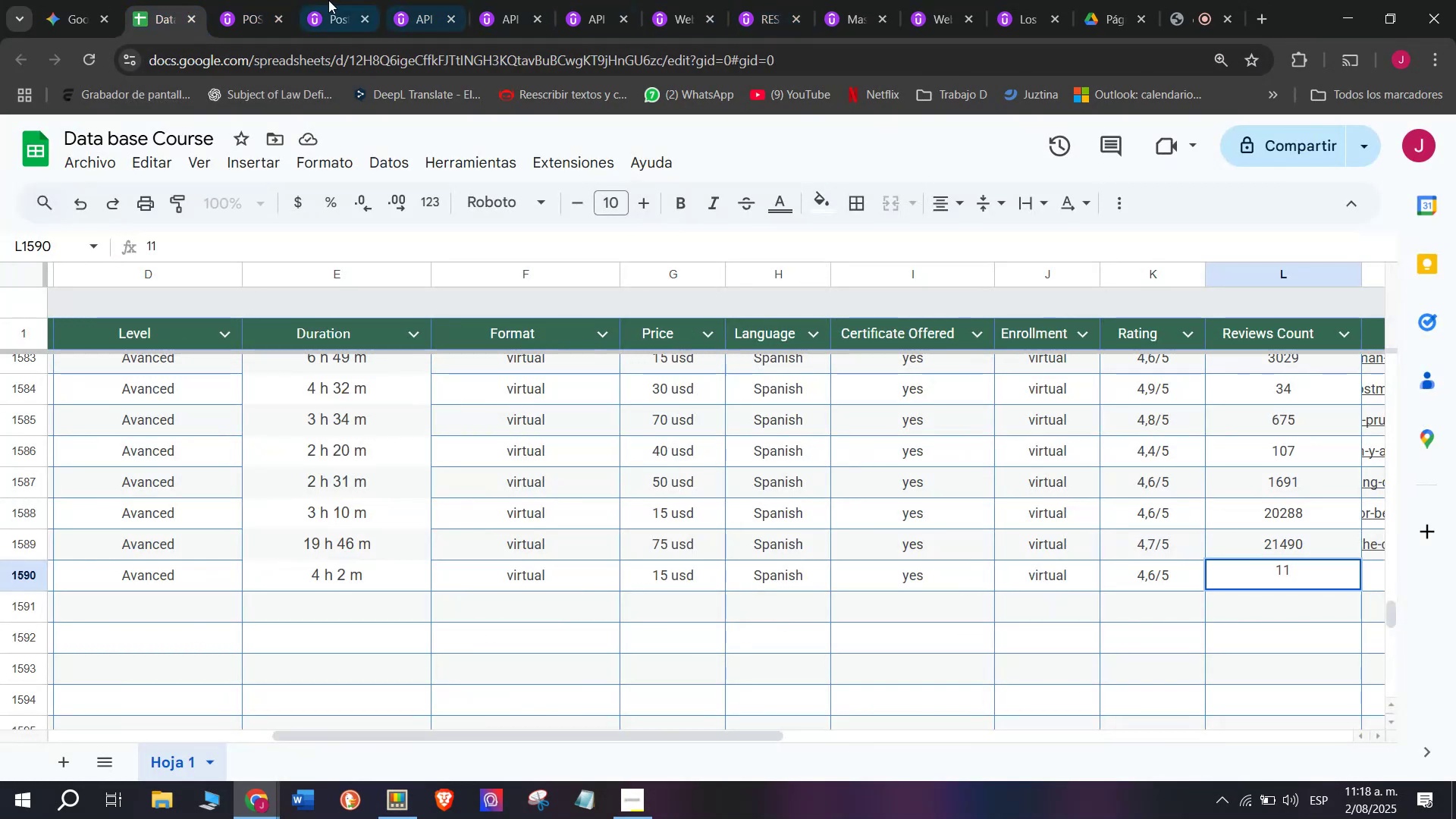 
left_click([263, 0])
 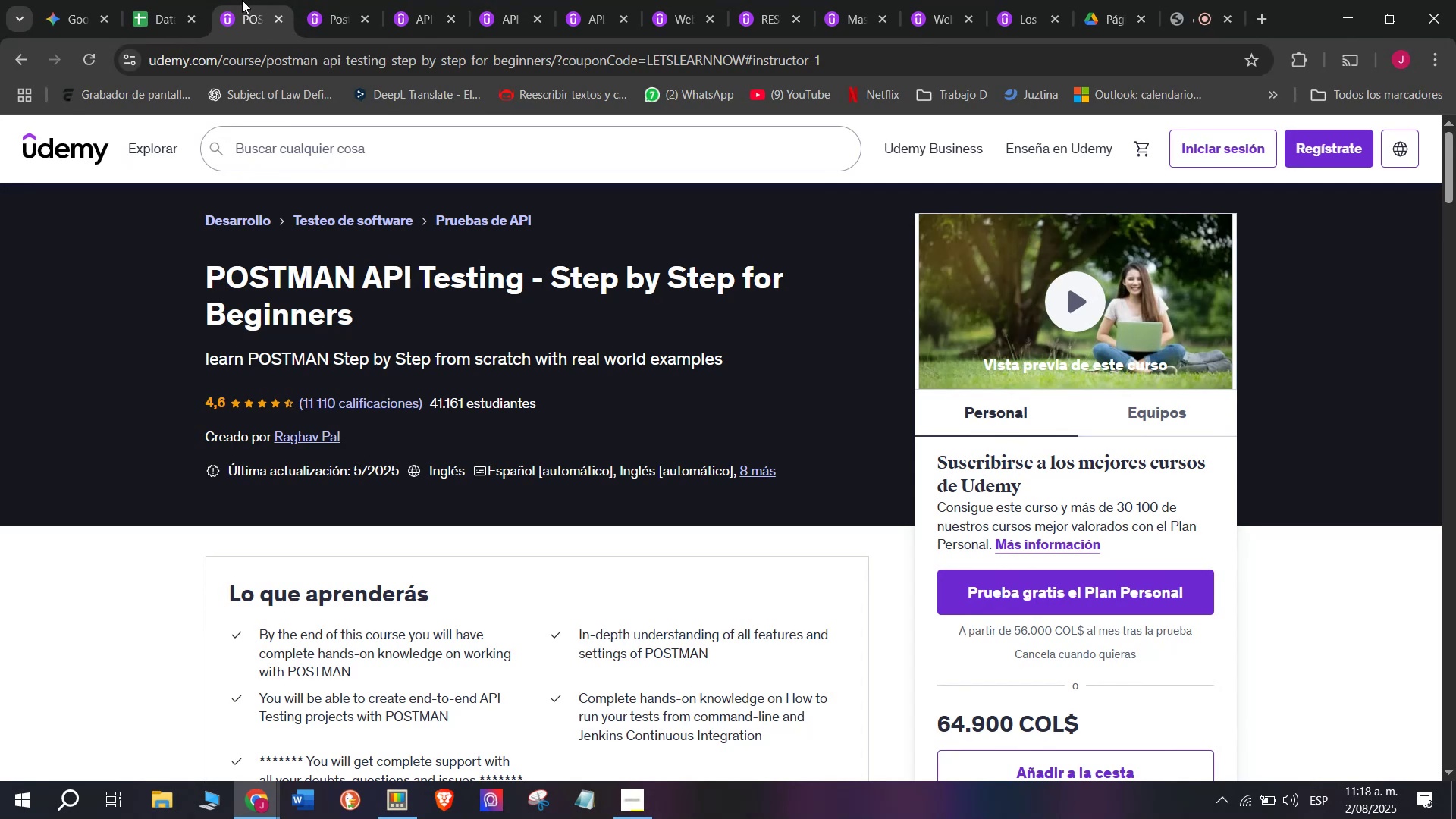 
left_click([174, 0])
 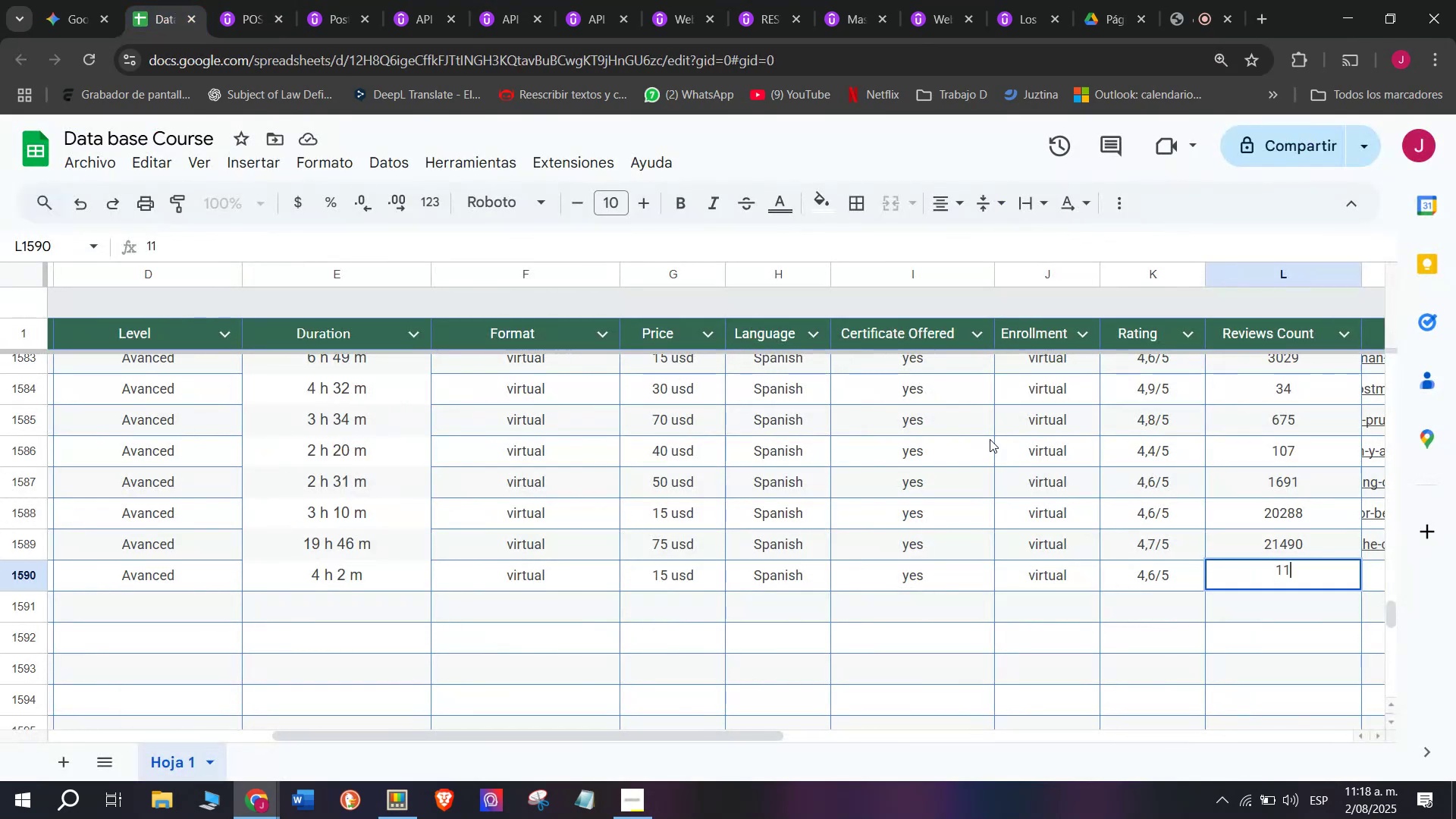 
type(110)
 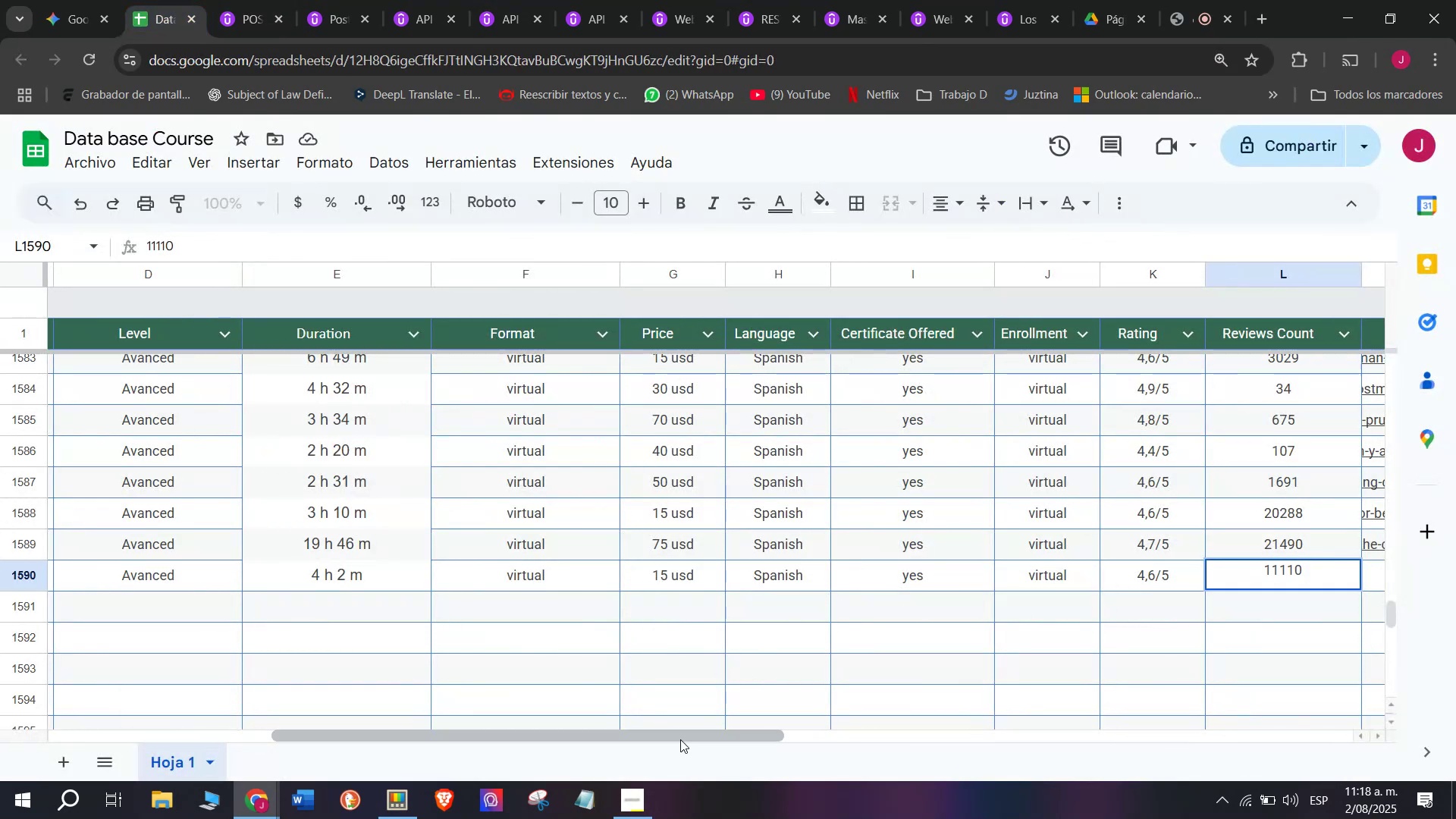 
left_click_drag(start_coordinate=[672, 738], to_coordinate=[863, 745])
 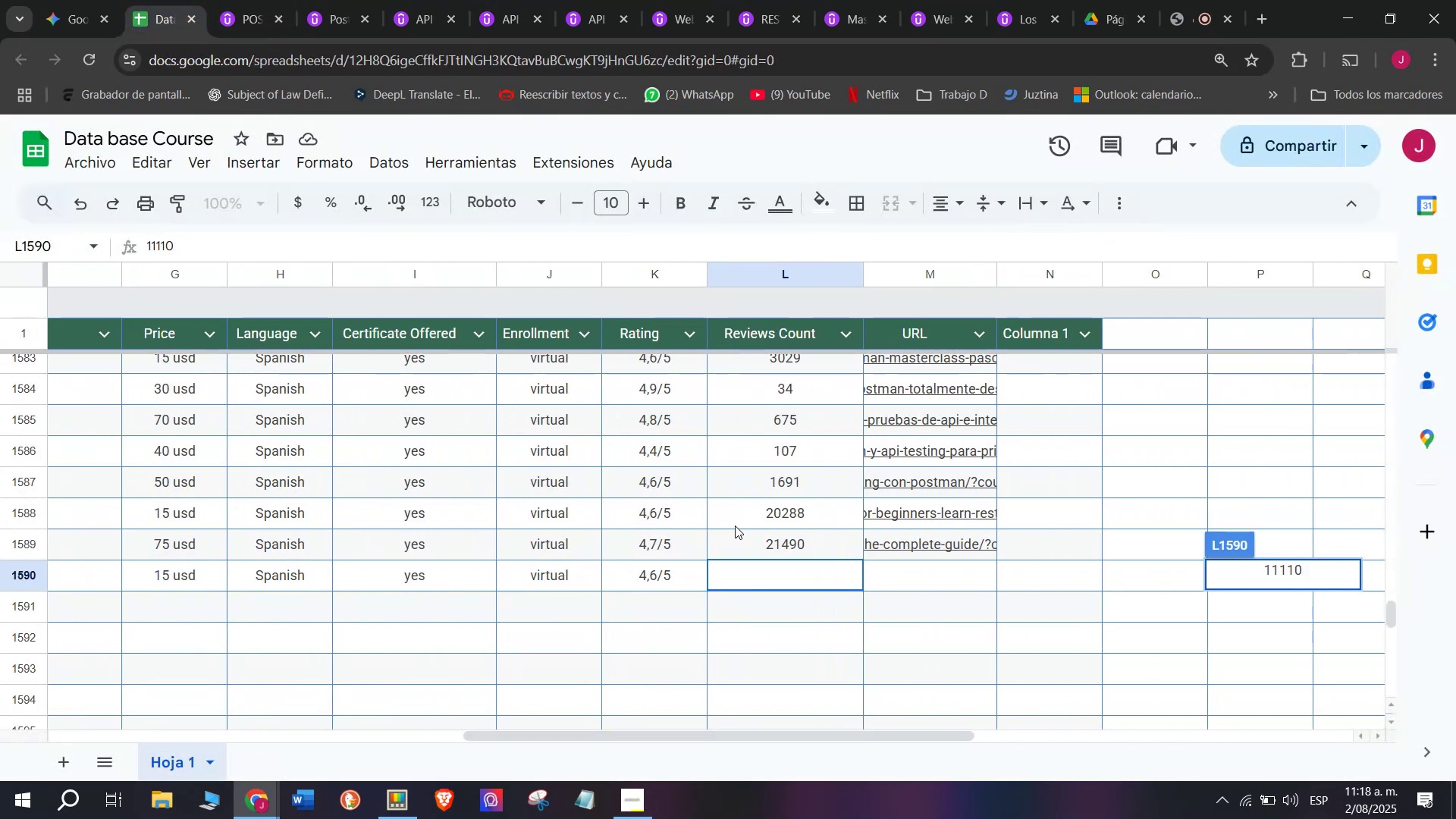 
left_click([737, 521])
 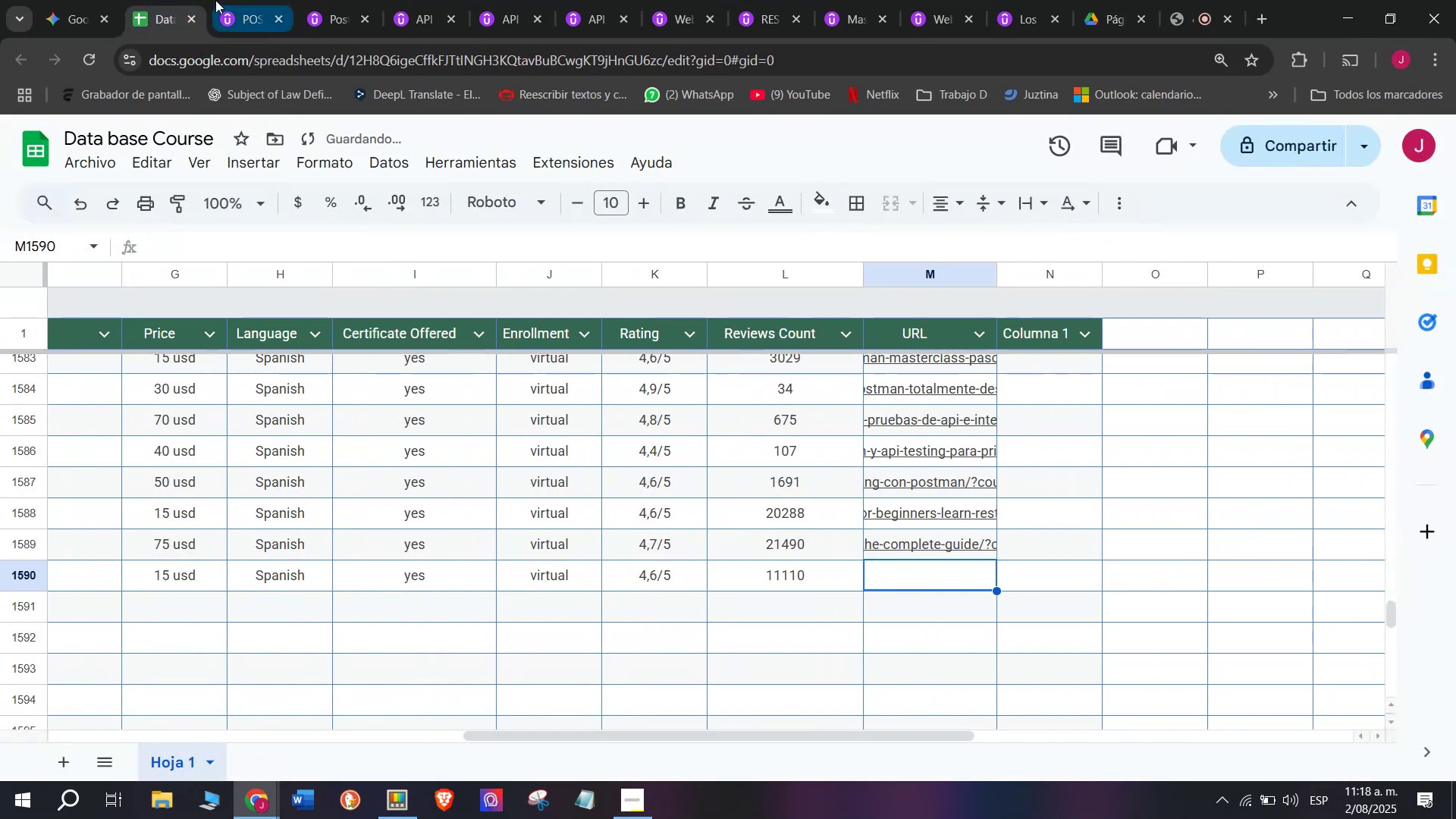 
left_click([306, 77])
 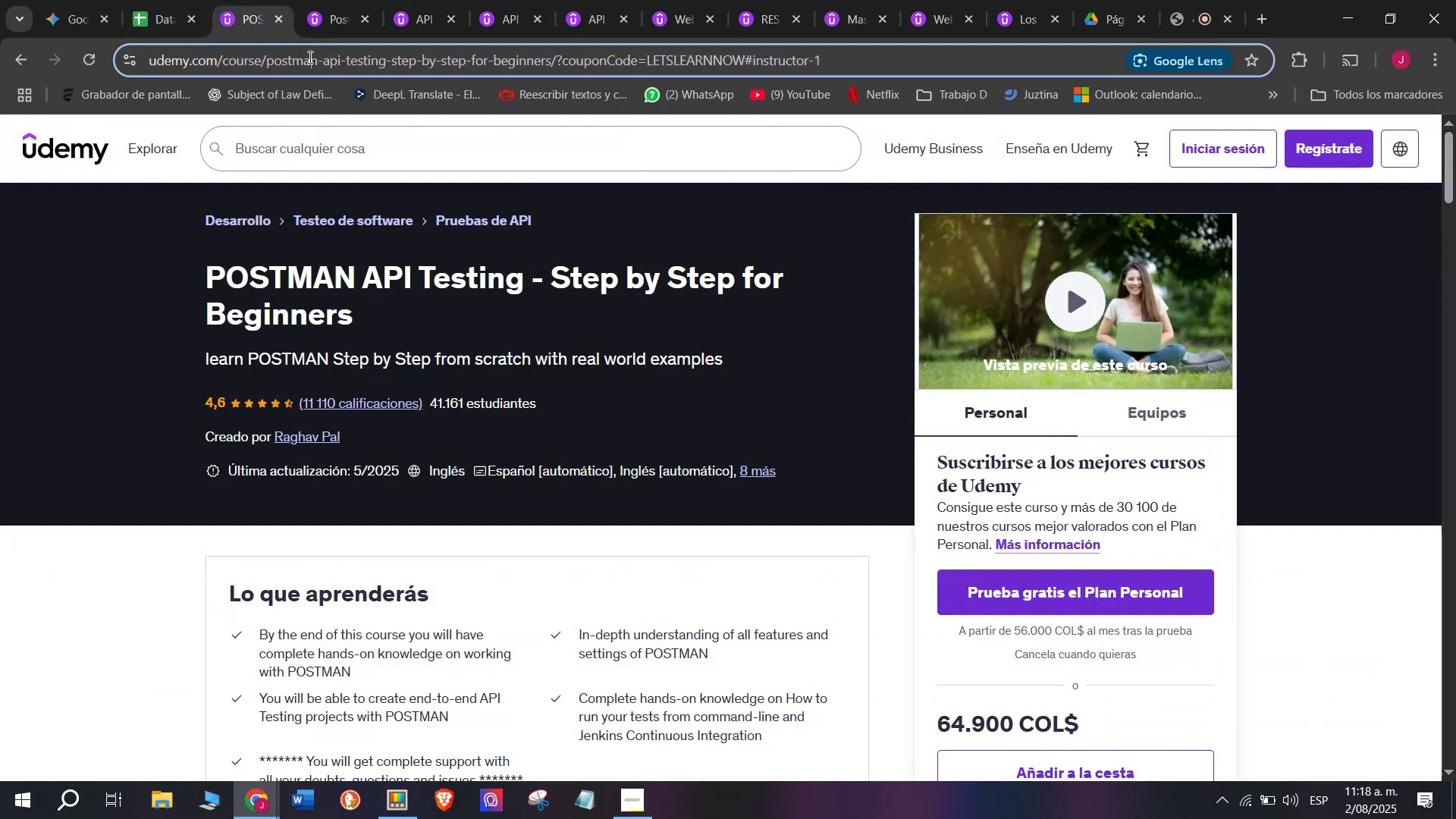 
triple_click([309, 57])
 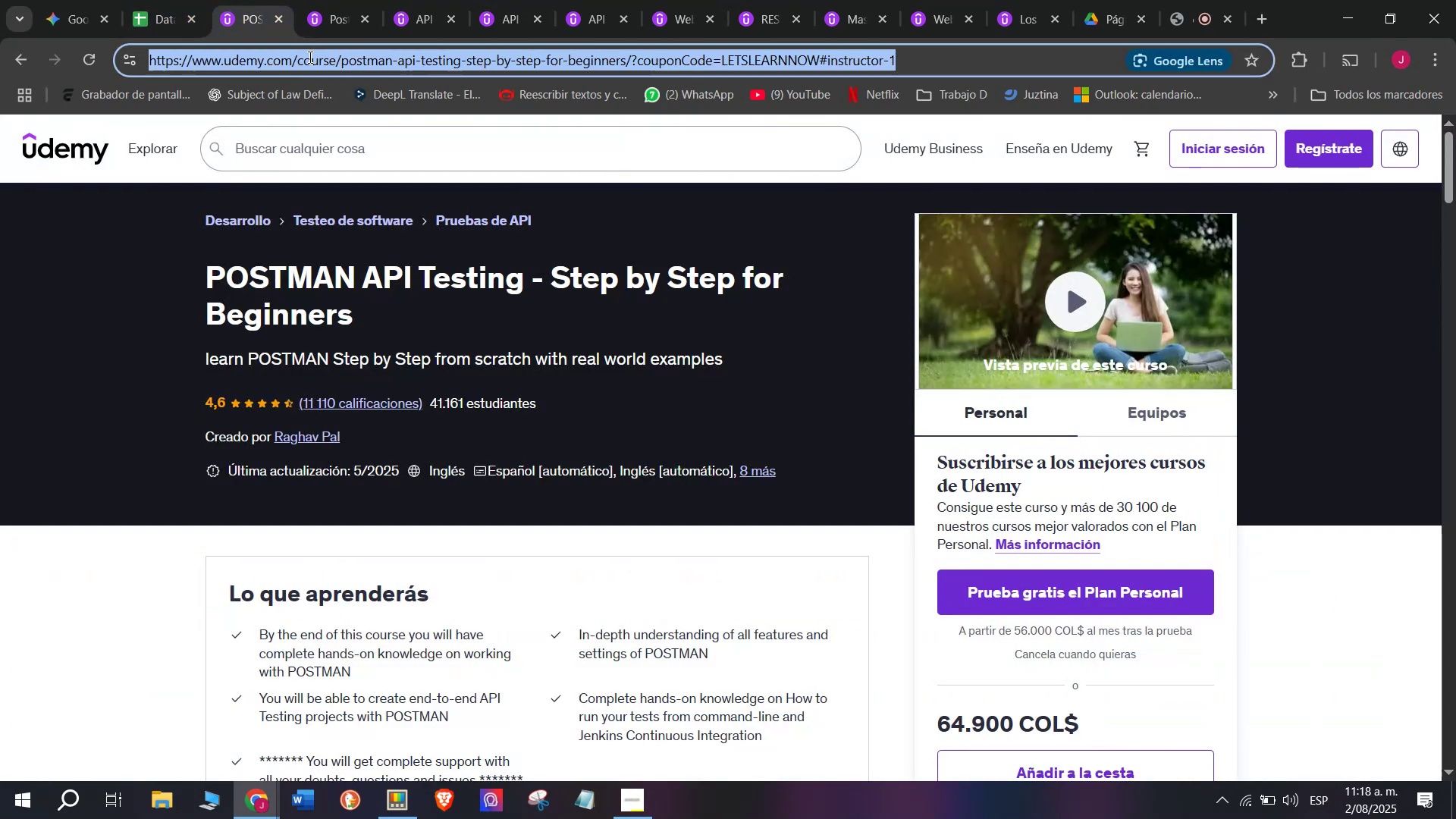 
triple_click([309, 57])
 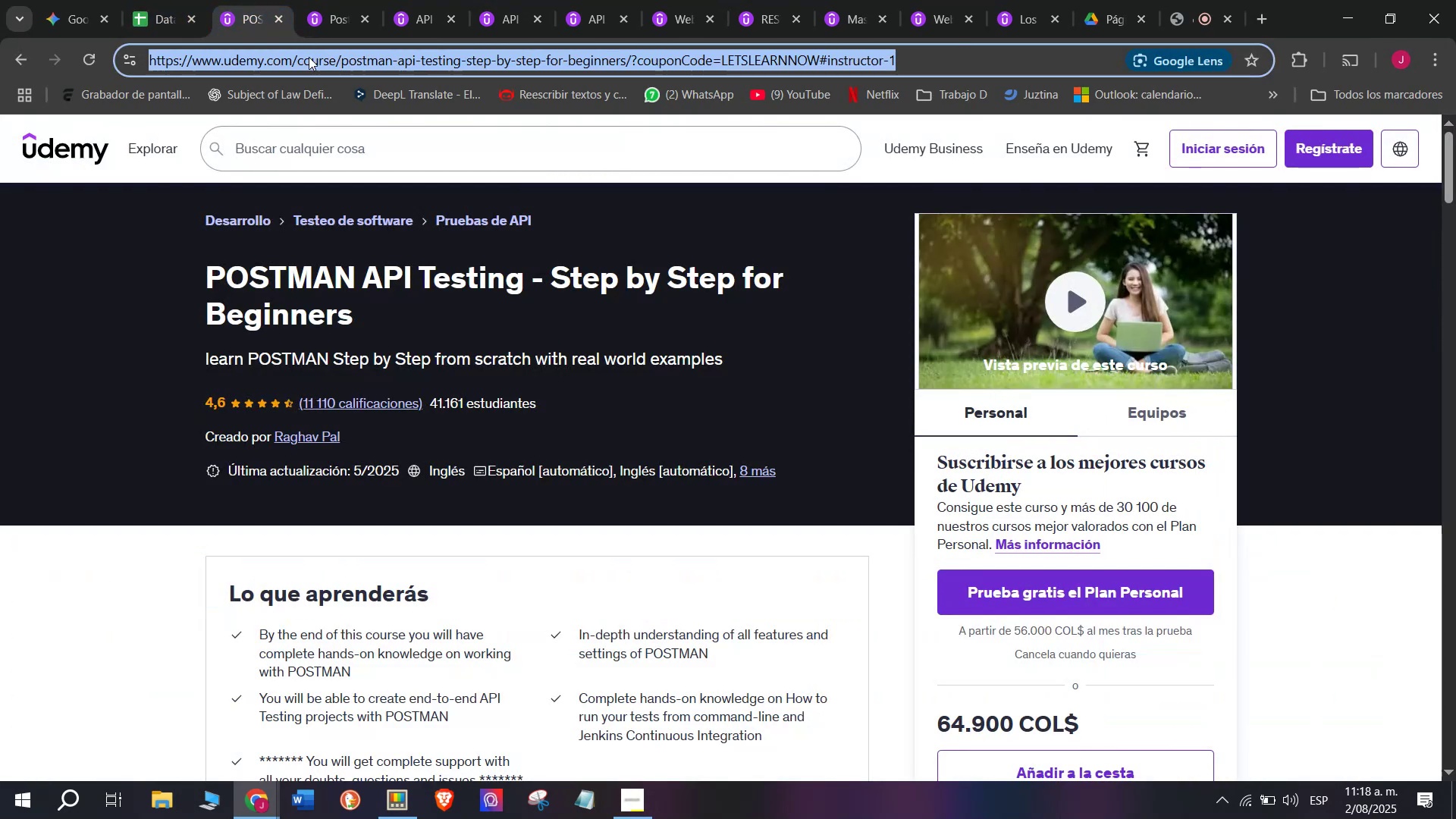 
key(Control+ControlLeft)
 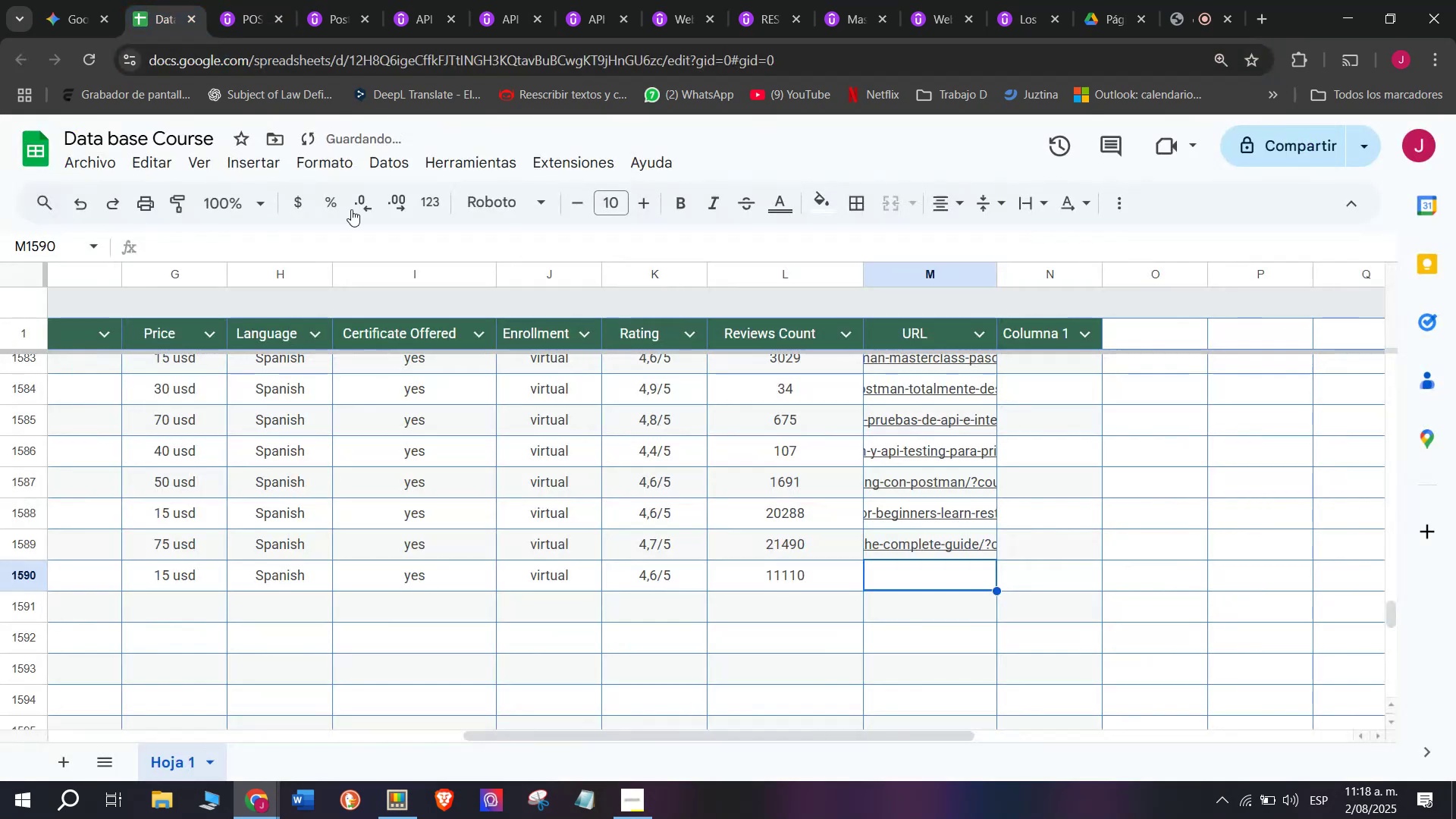 
key(Break)
 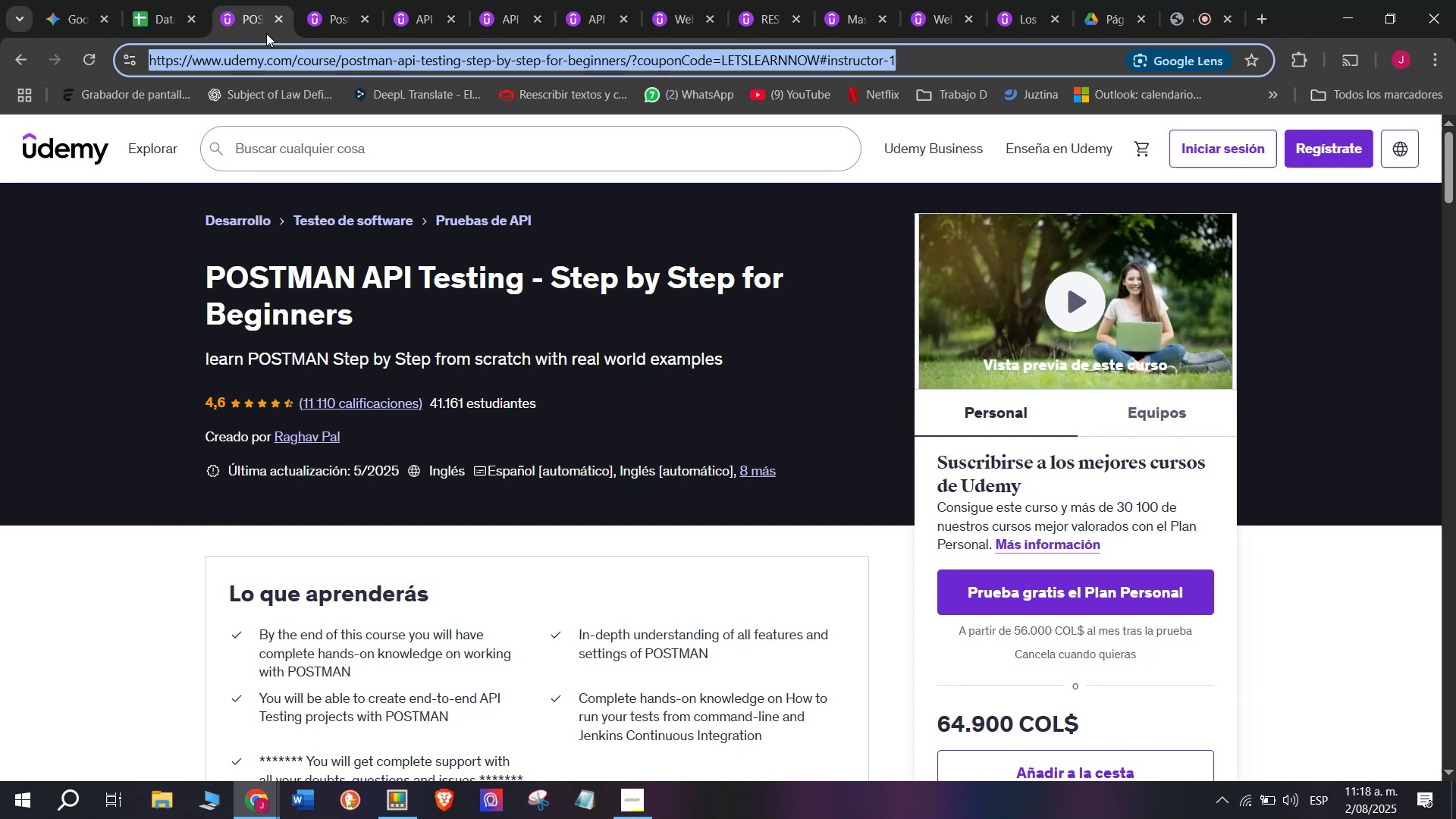 
key(Control+C)
 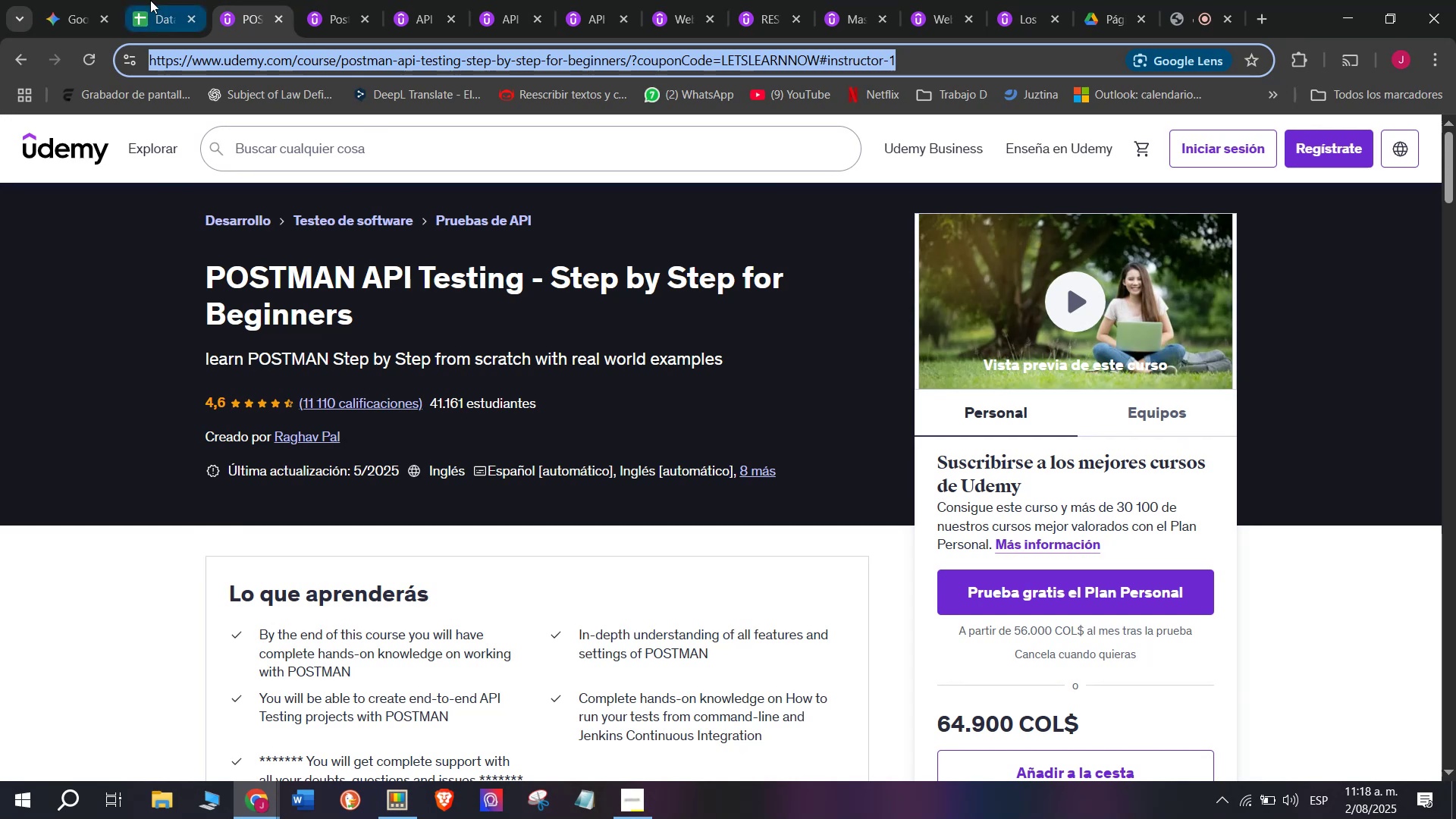 
triple_click([150, 0])
 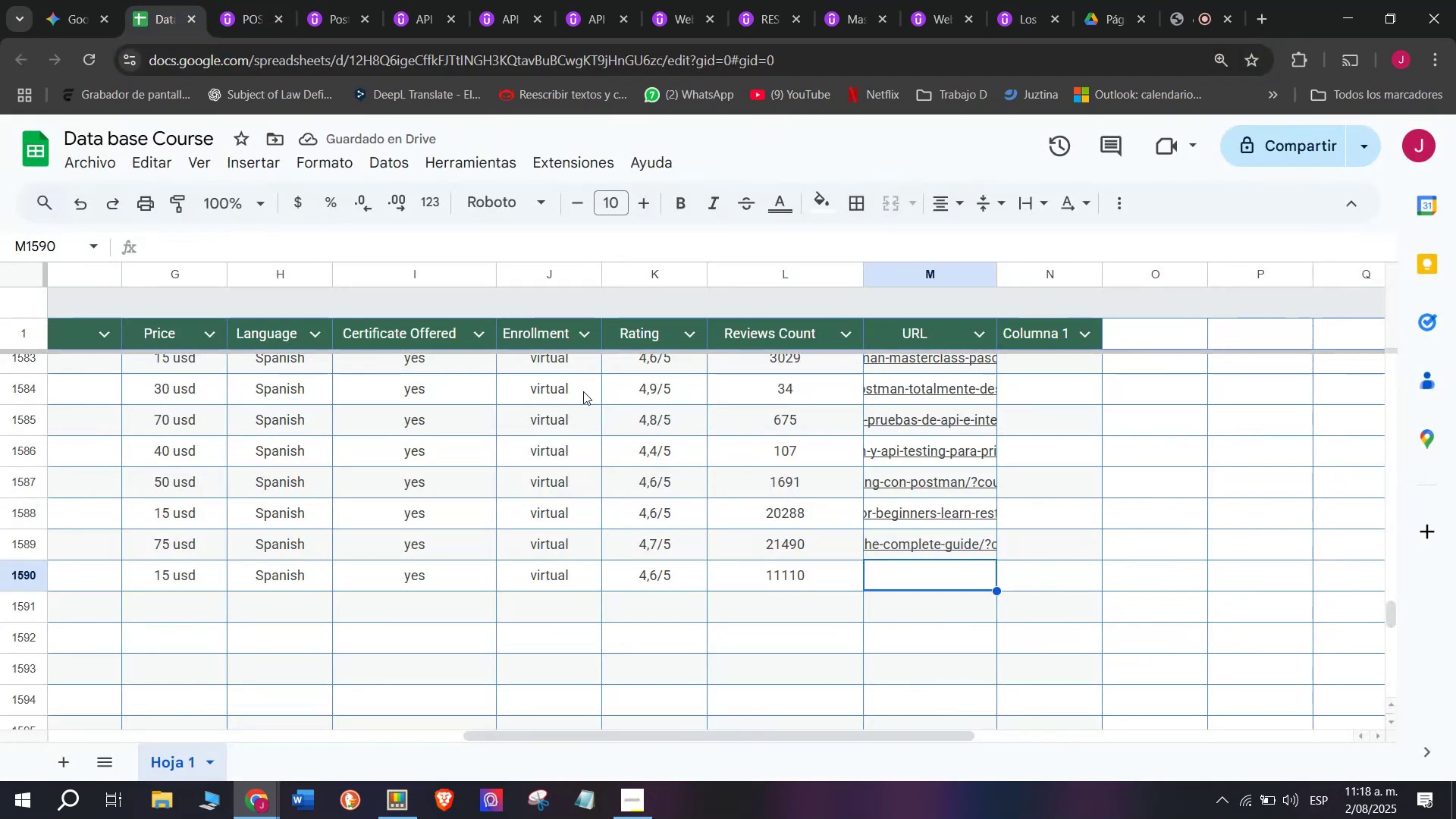 
key(Z)
 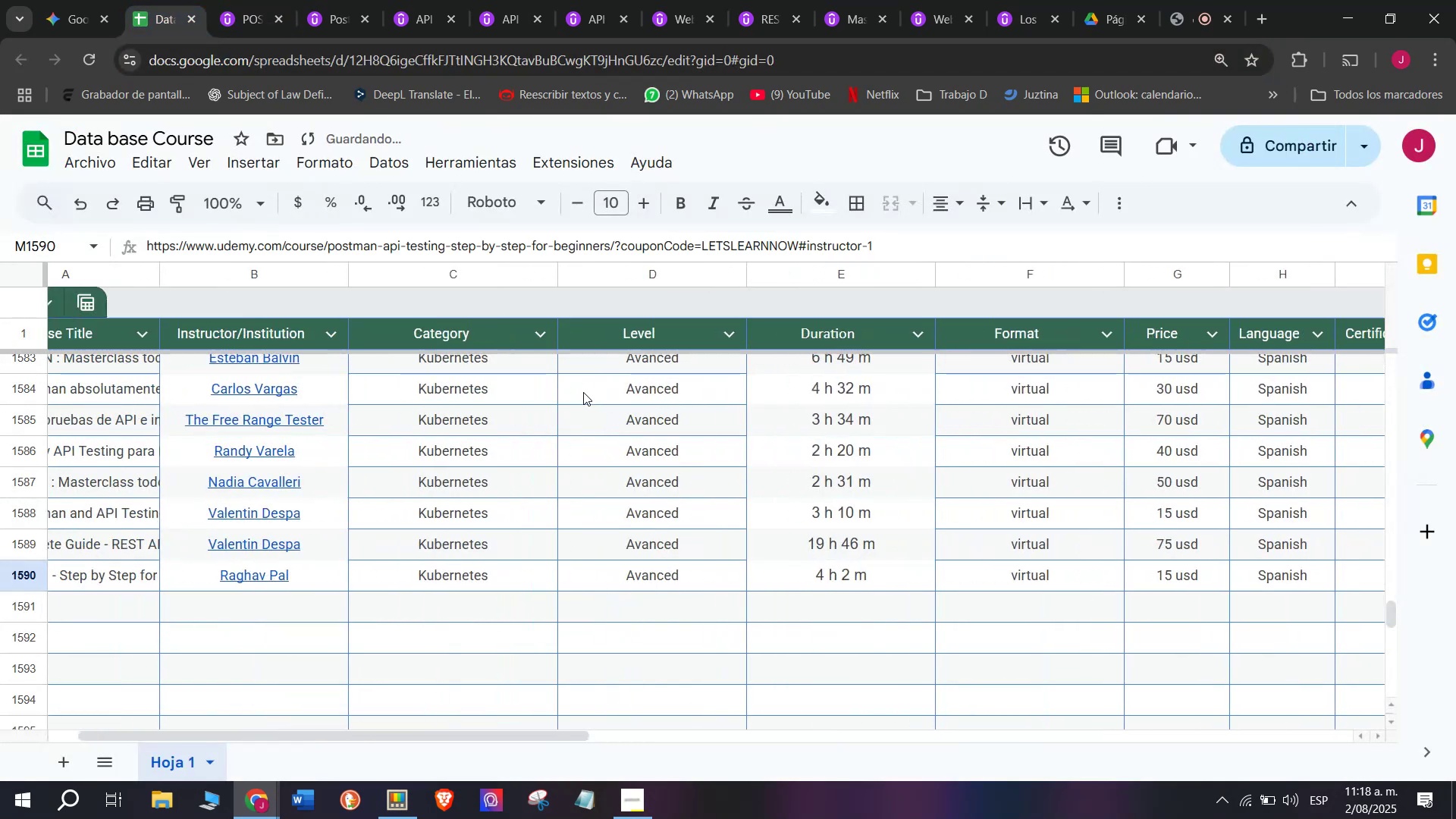 
key(Control+ControlLeft)
 